 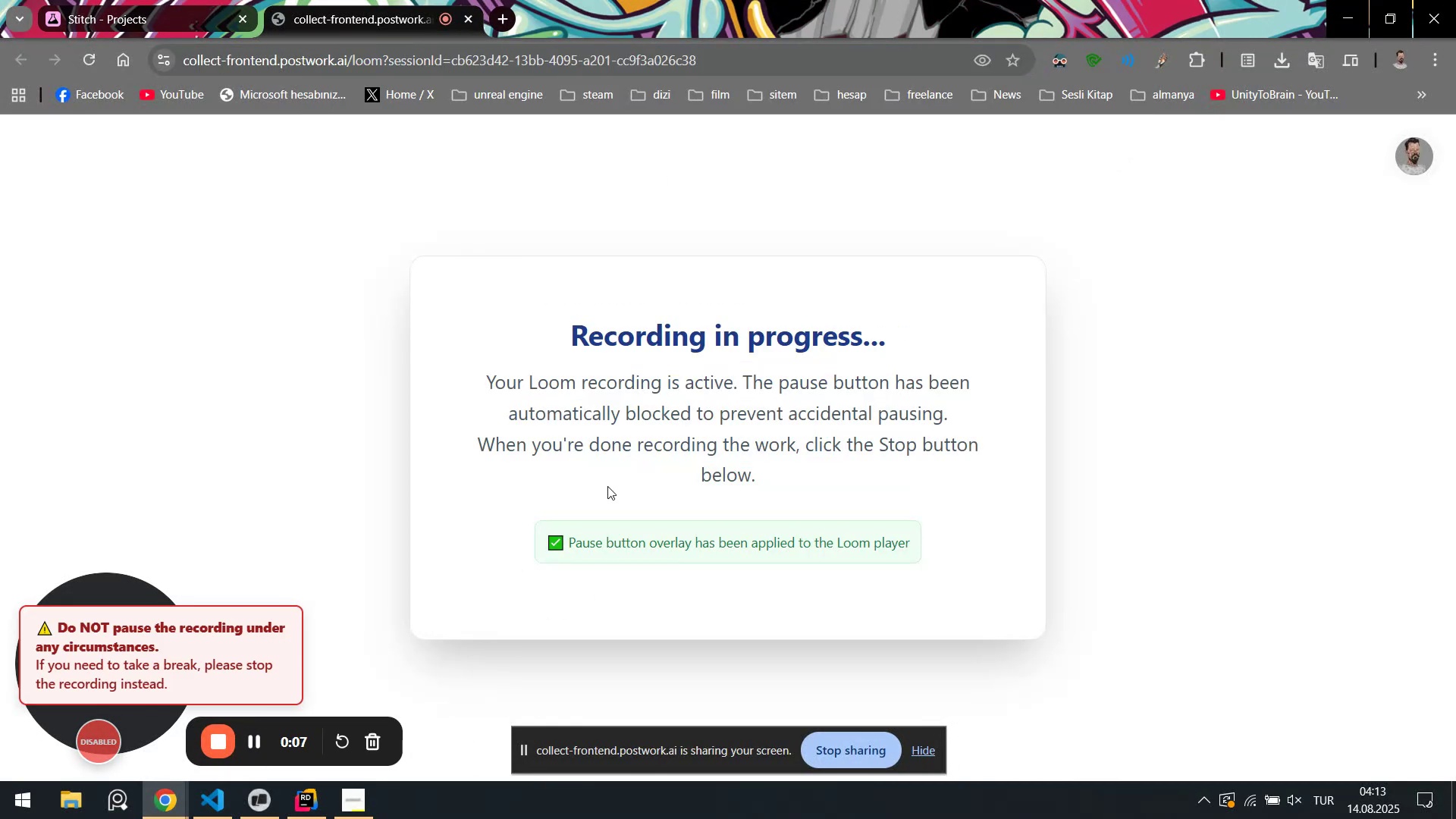 
left_click([312, 814])
 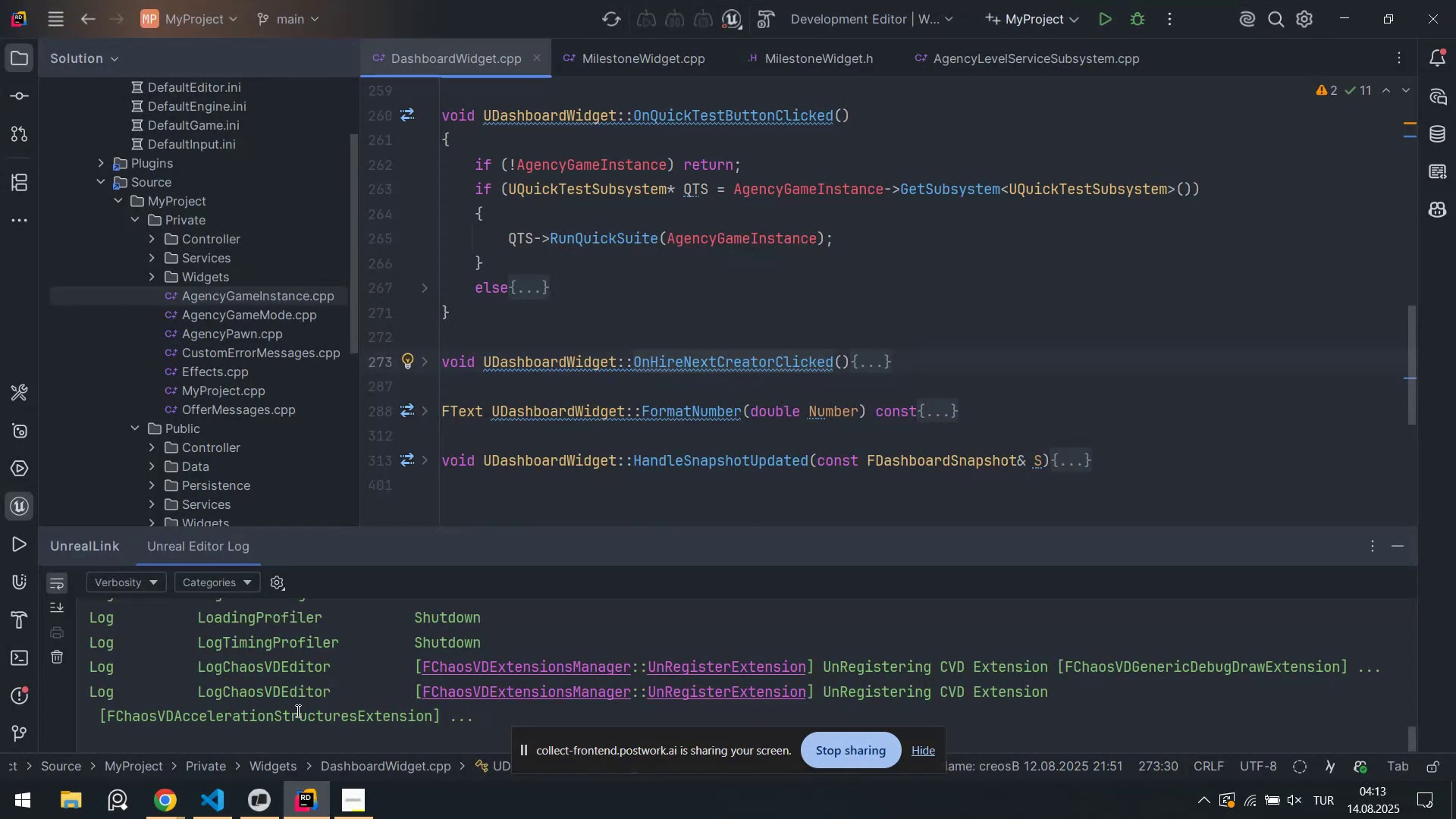 
left_click([273, 801])
 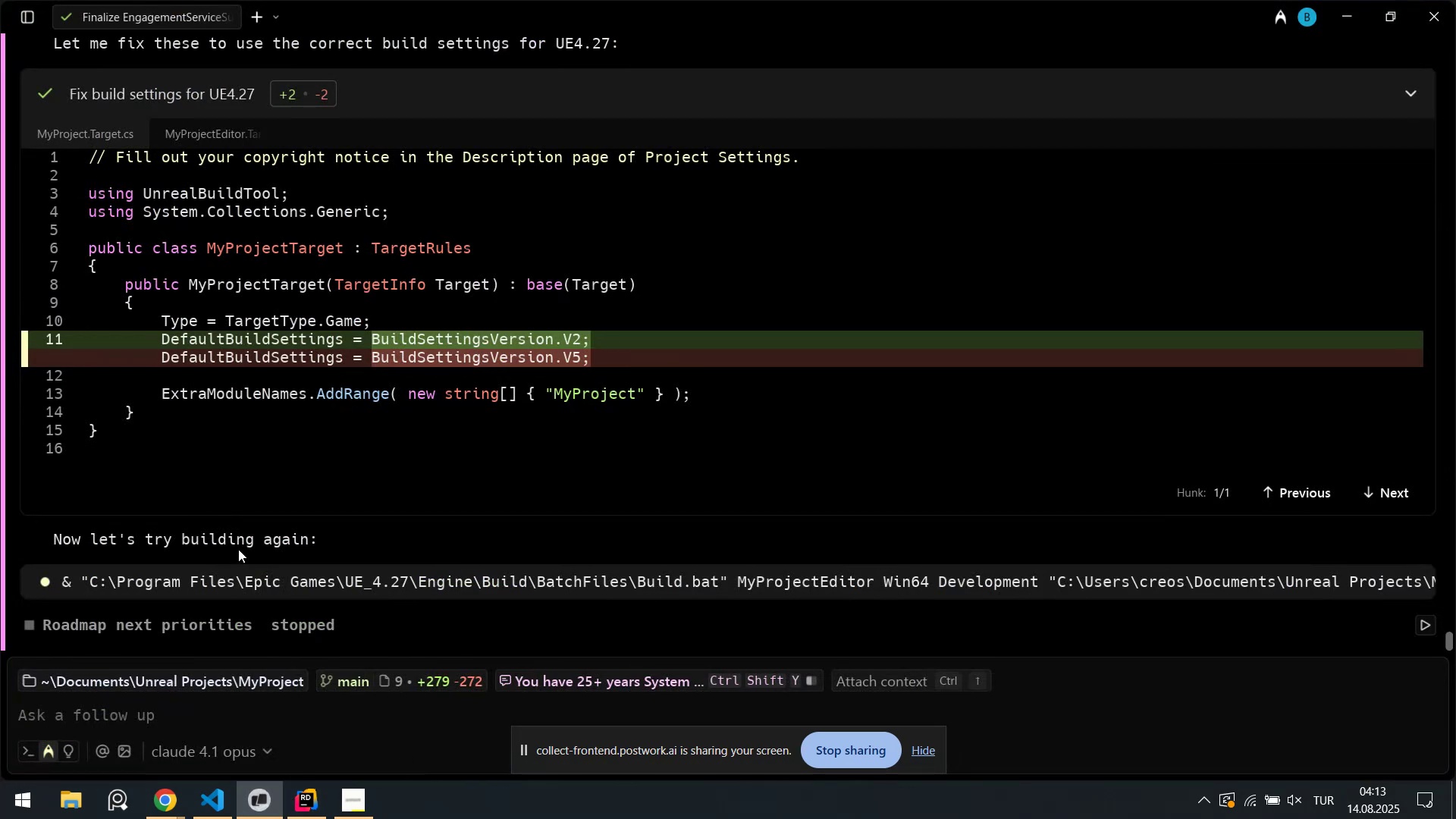 
scroll: coordinate [287, 585], scroll_direction: down, amount: 1.0
 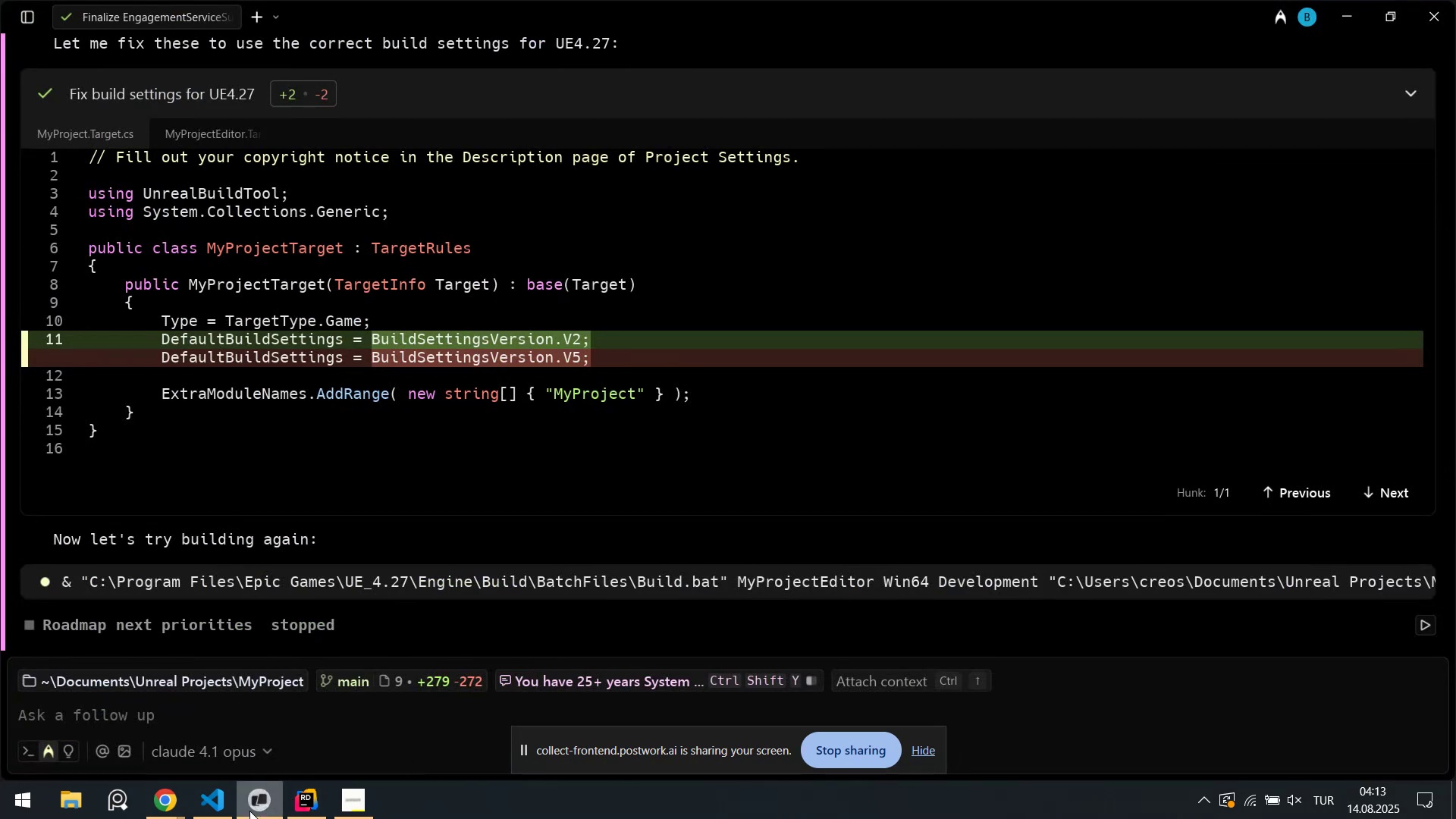 
left_click([301, 815])
 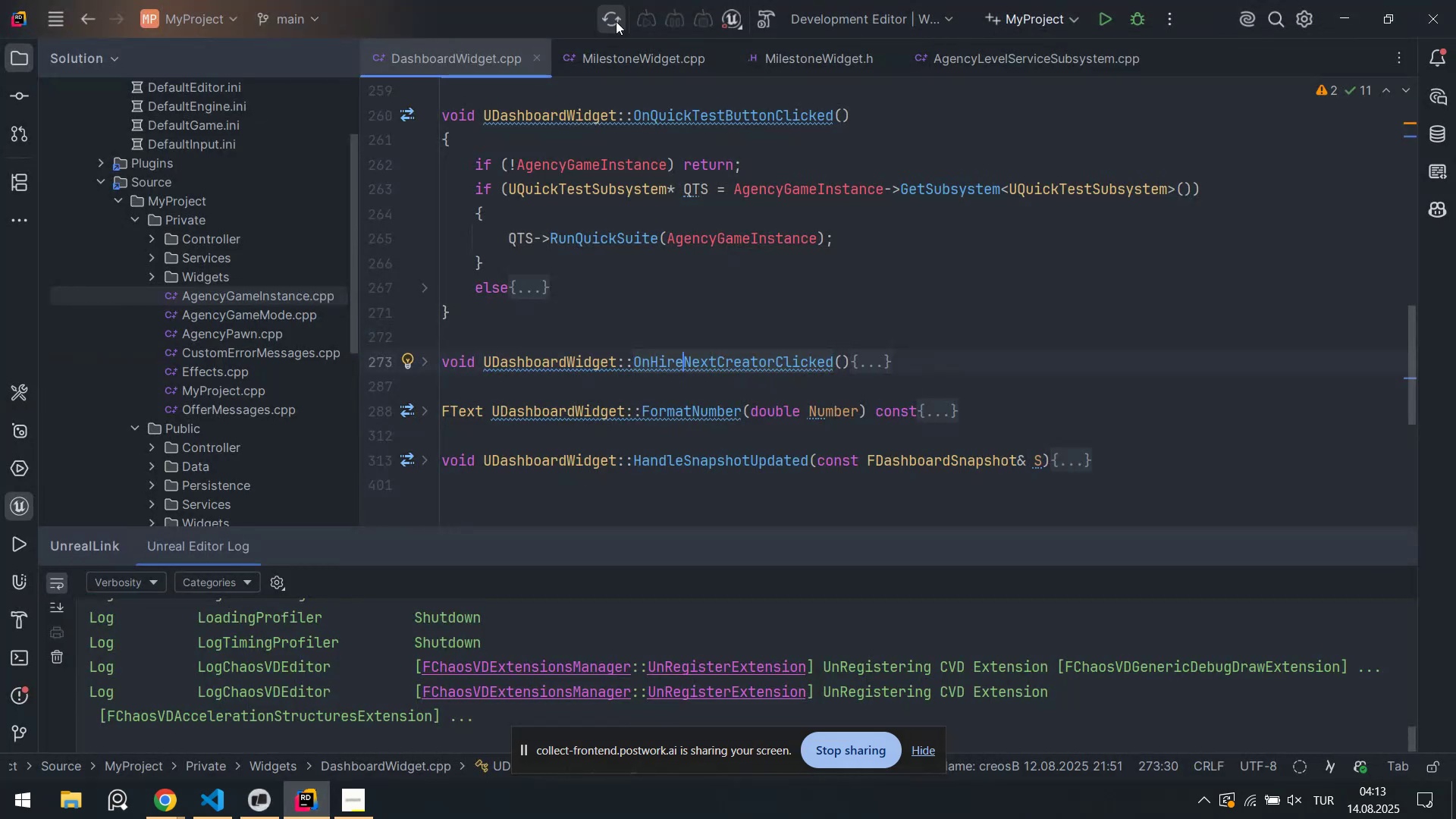 
left_click([616, 21])
 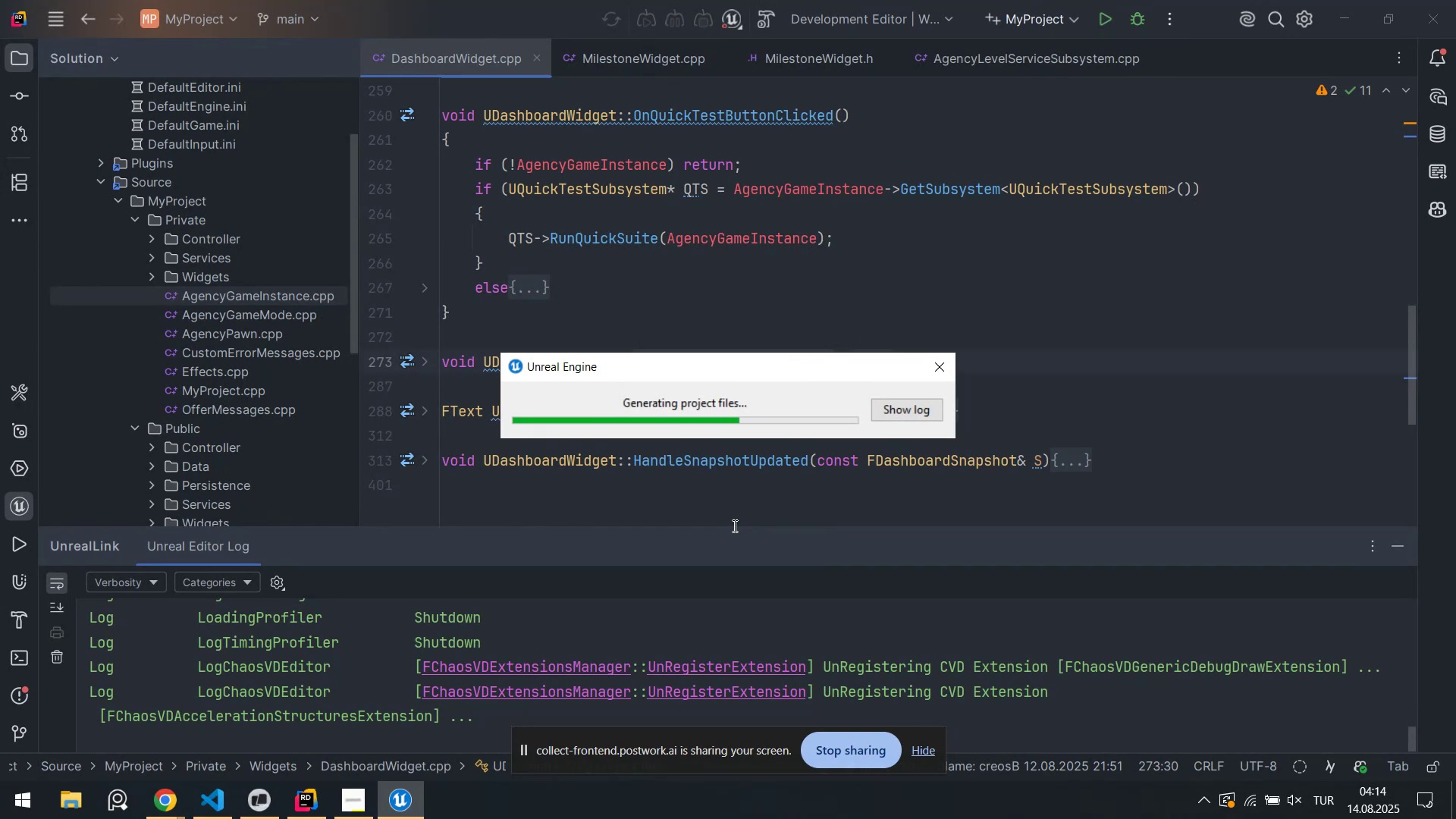 
wait(34.88)
 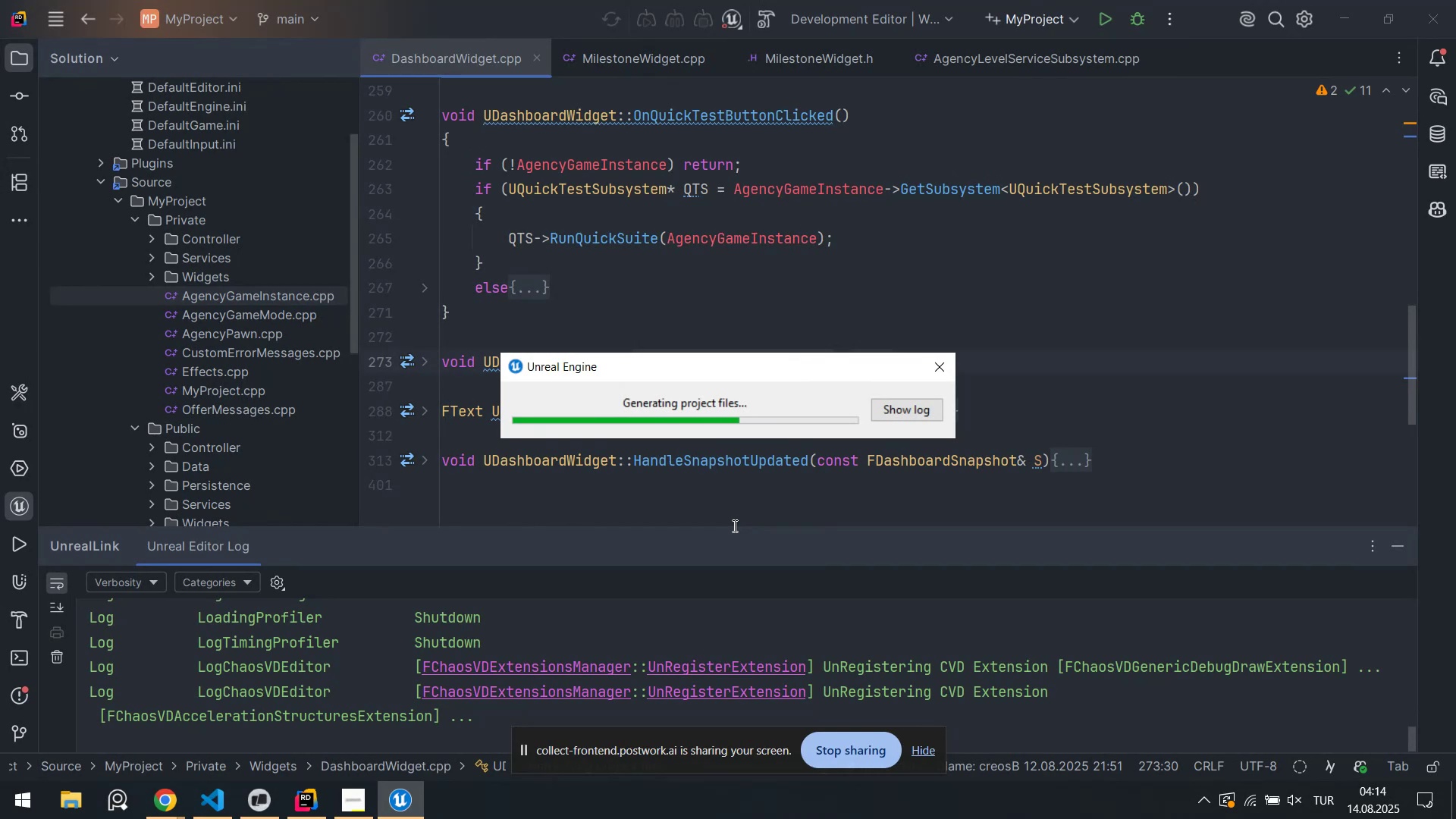 
left_click_drag(start_coordinate=[738, 530], to_coordinate=[780, 208])
 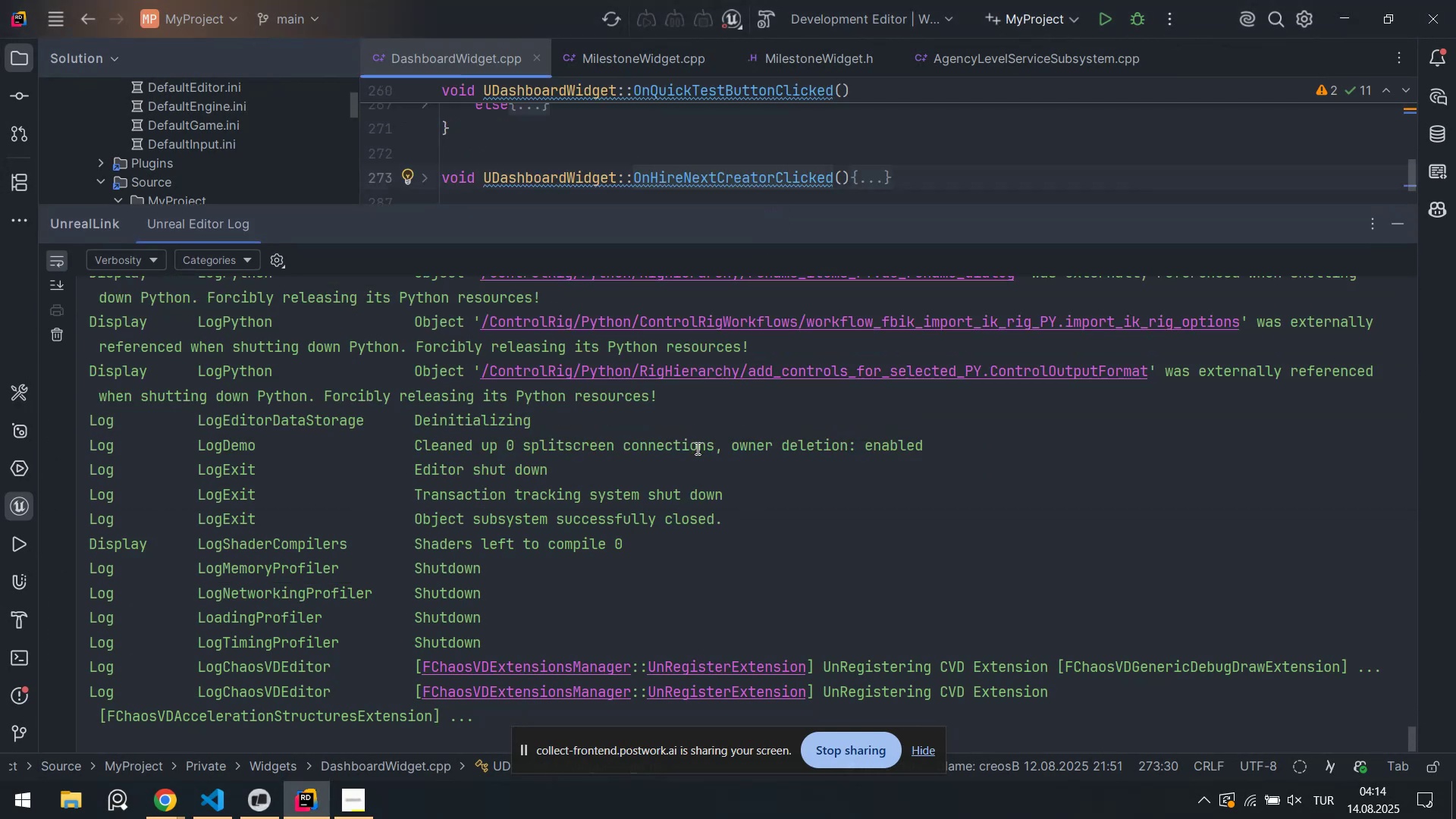 
scroll: coordinate [698, 488], scroll_direction: up, amount: 20.0
 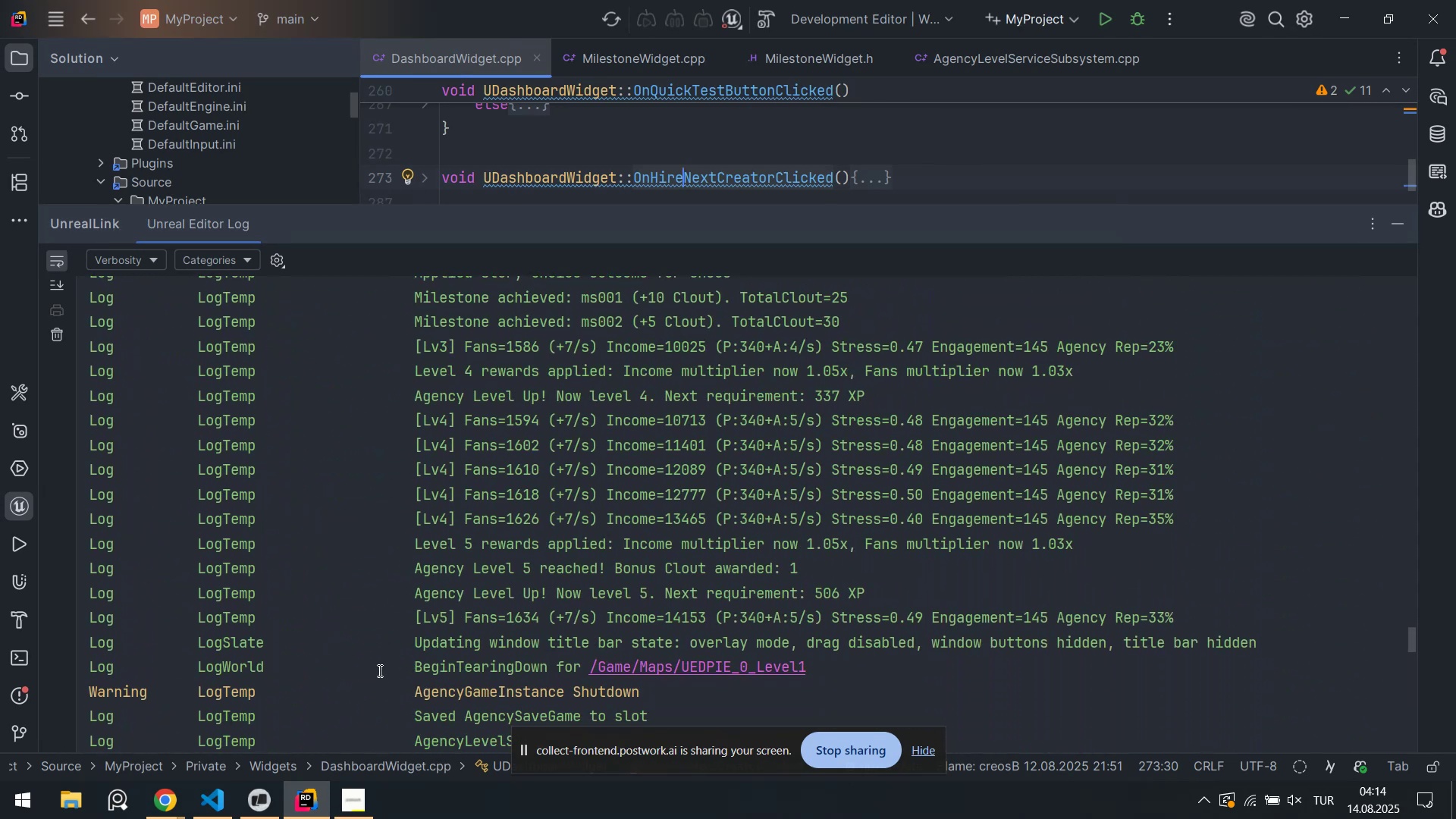 
left_click_drag(start_coordinate=[633, 209], to_coordinate=[637, 584])
 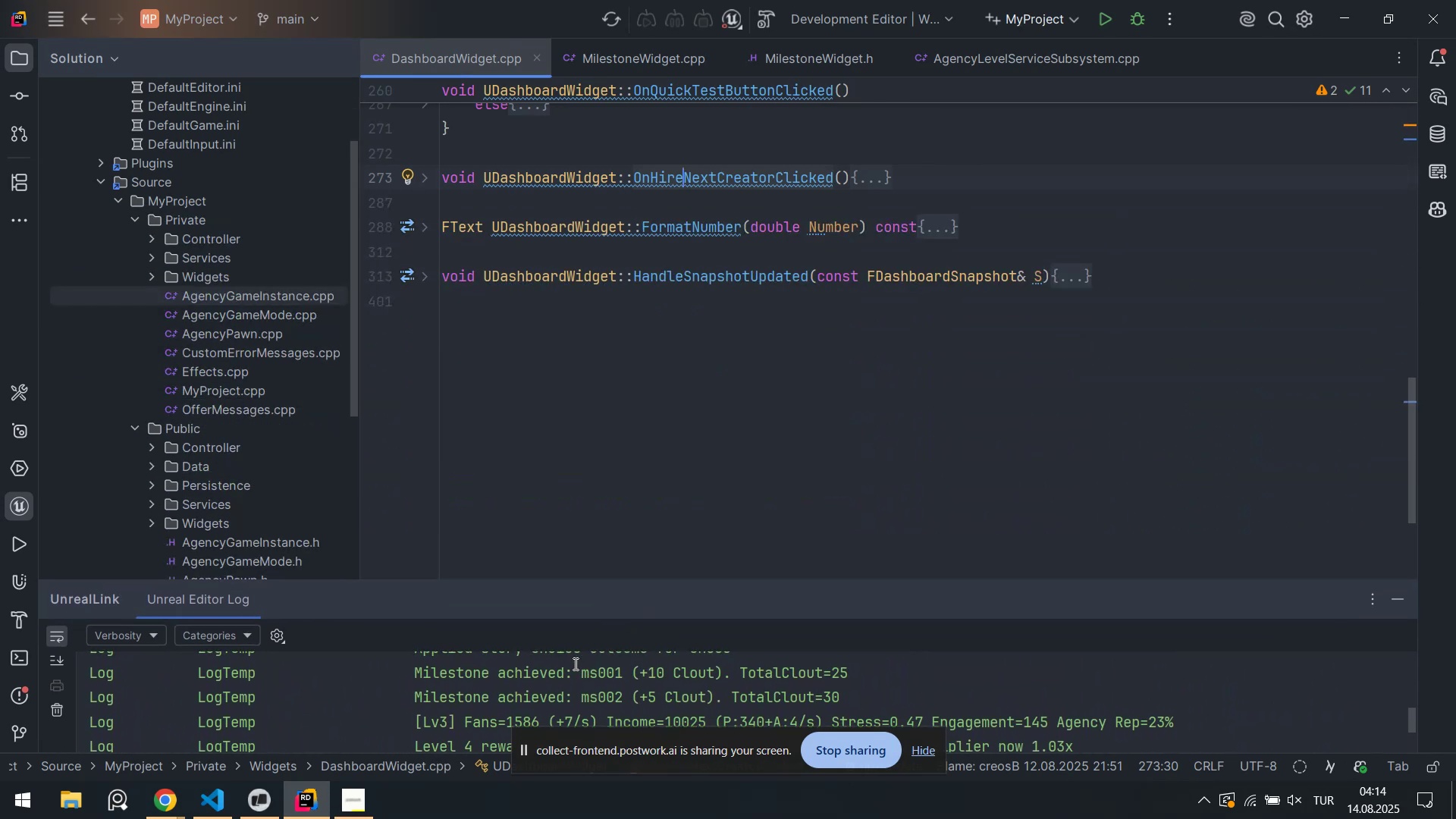 
scroll: coordinate [400, 702], scroll_direction: down, amount: 27.0
 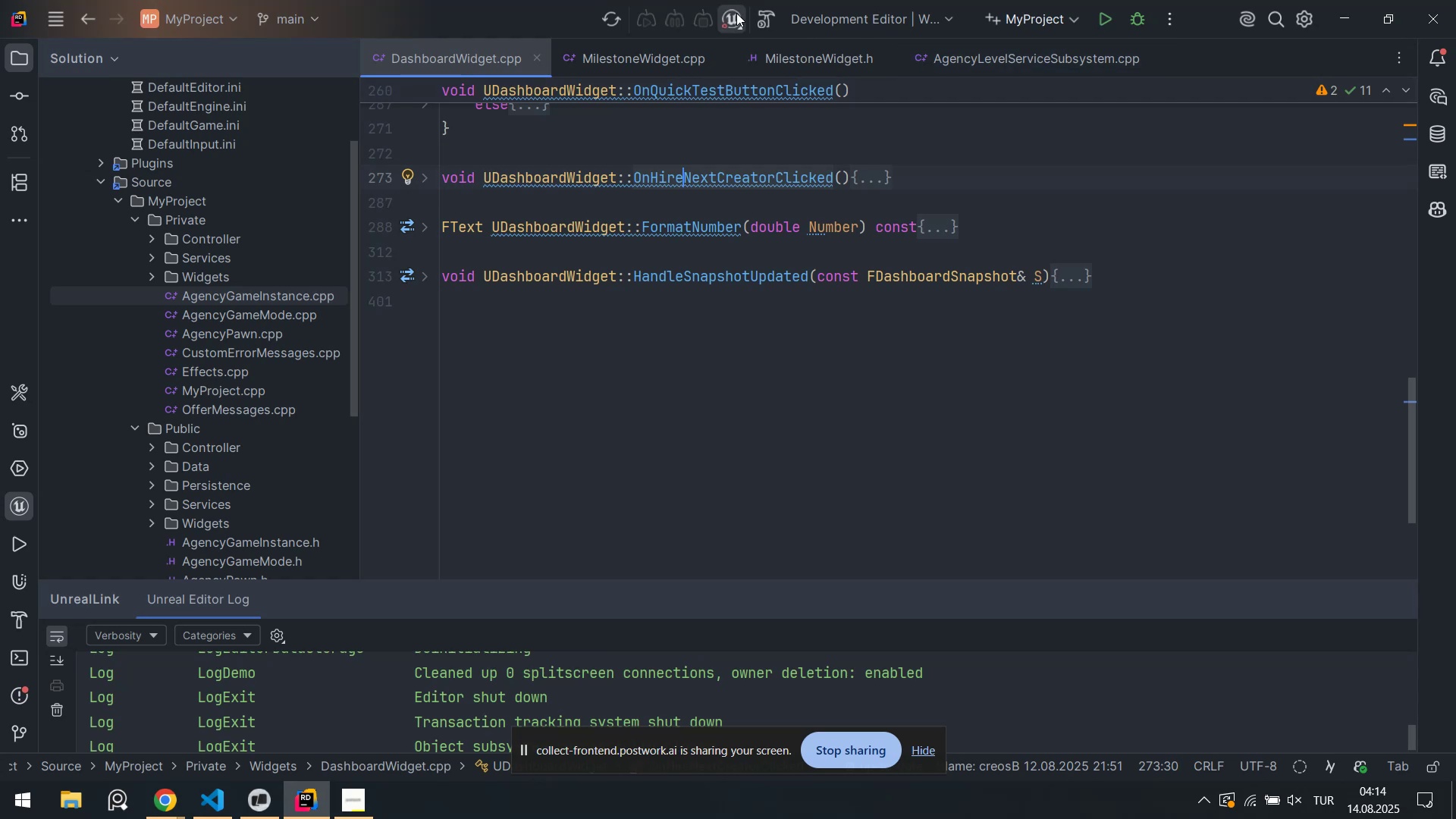 
left_click([761, 17])
 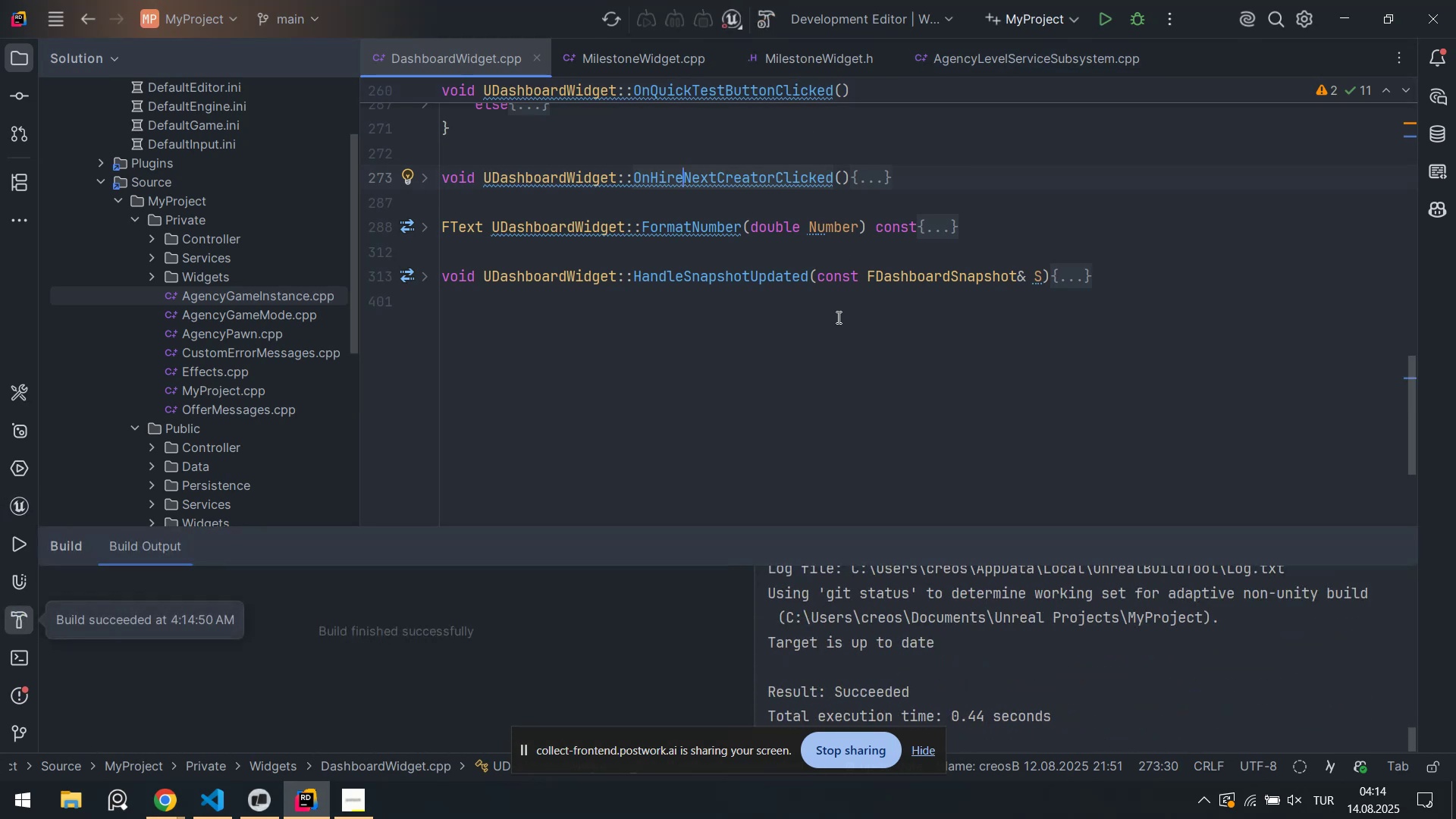 
wait(6.48)
 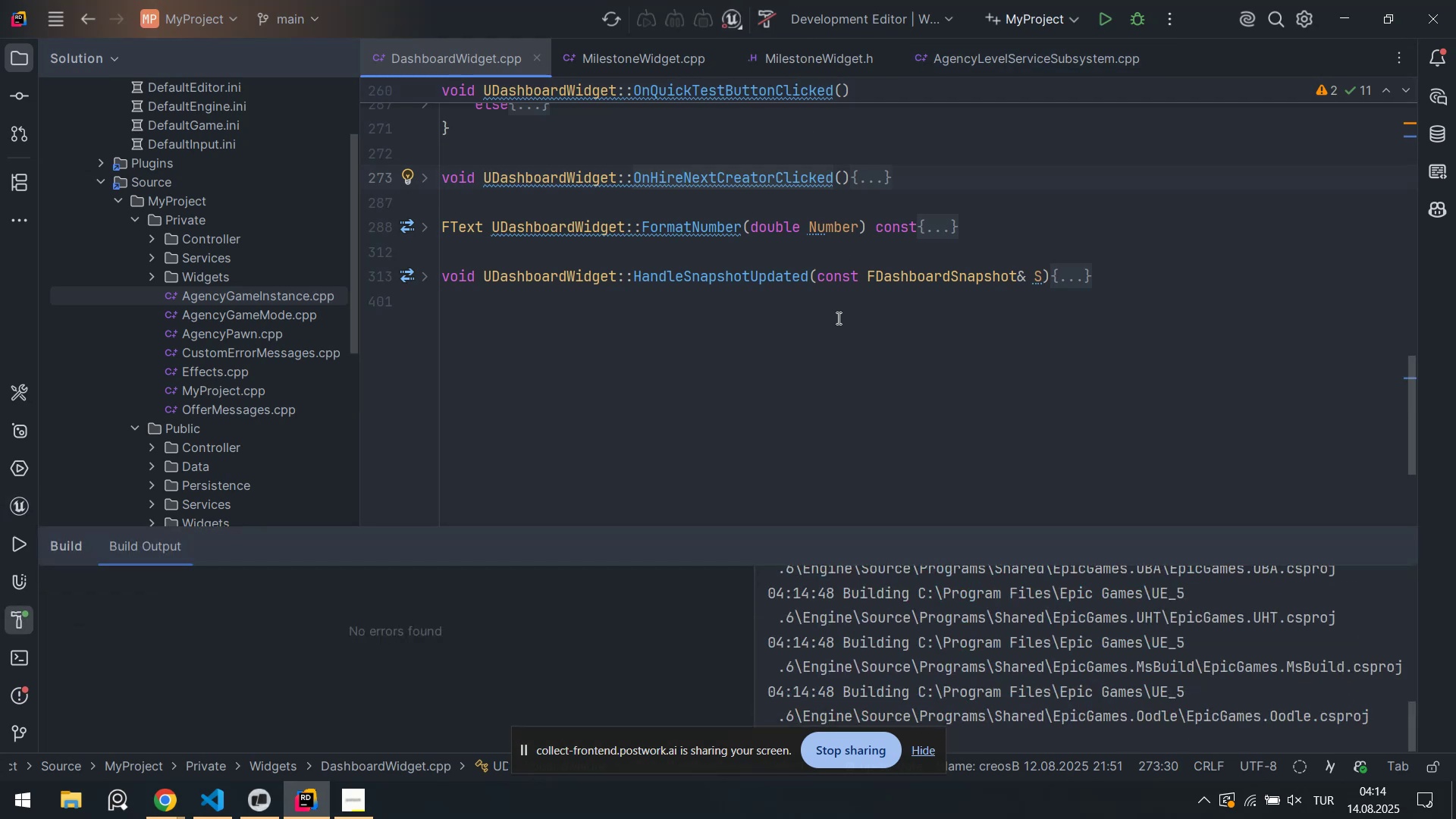 
scroll: coordinate [931, 665], scroll_direction: down, amount: 3.0
 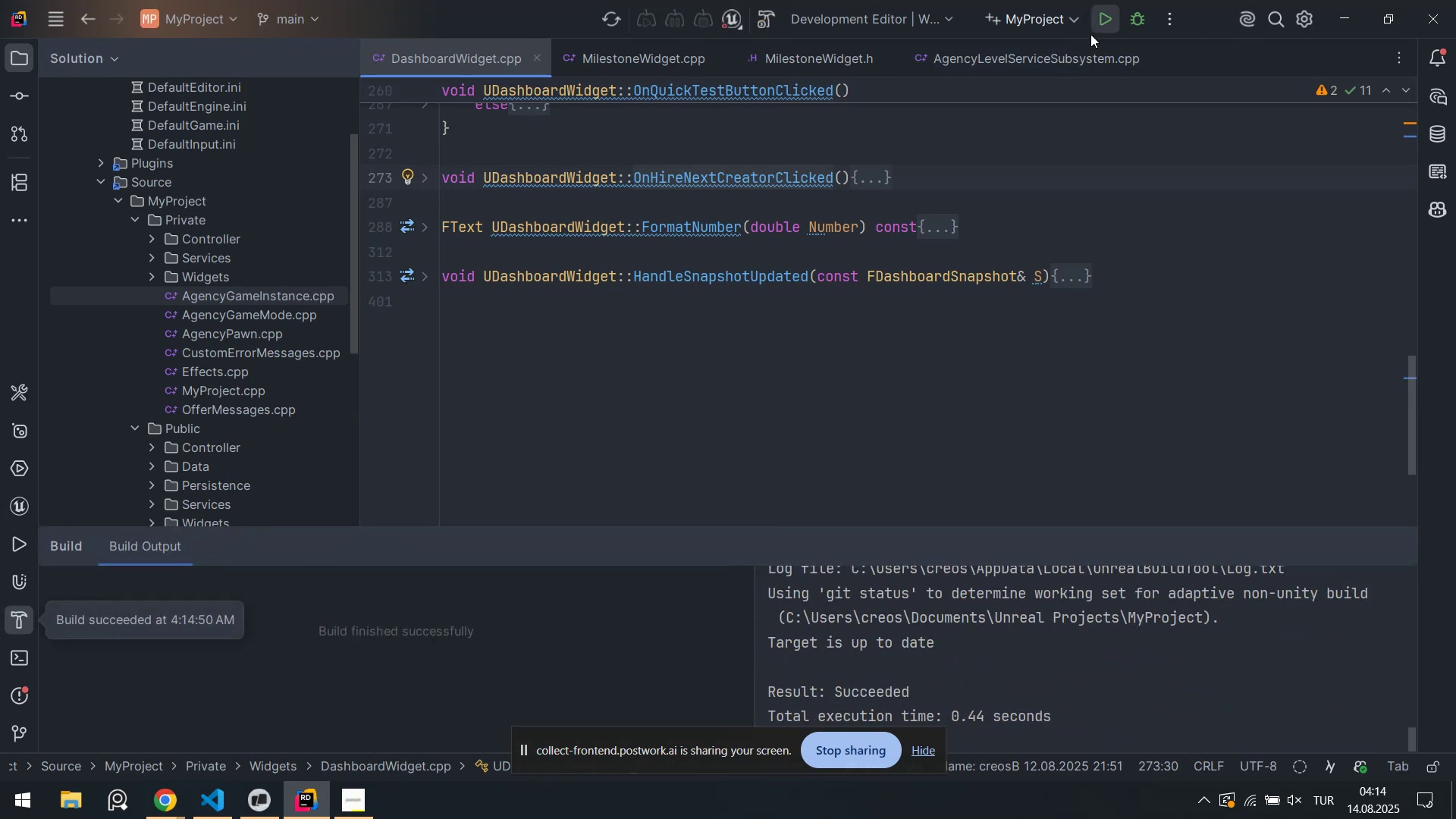 
left_click([1103, 26])
 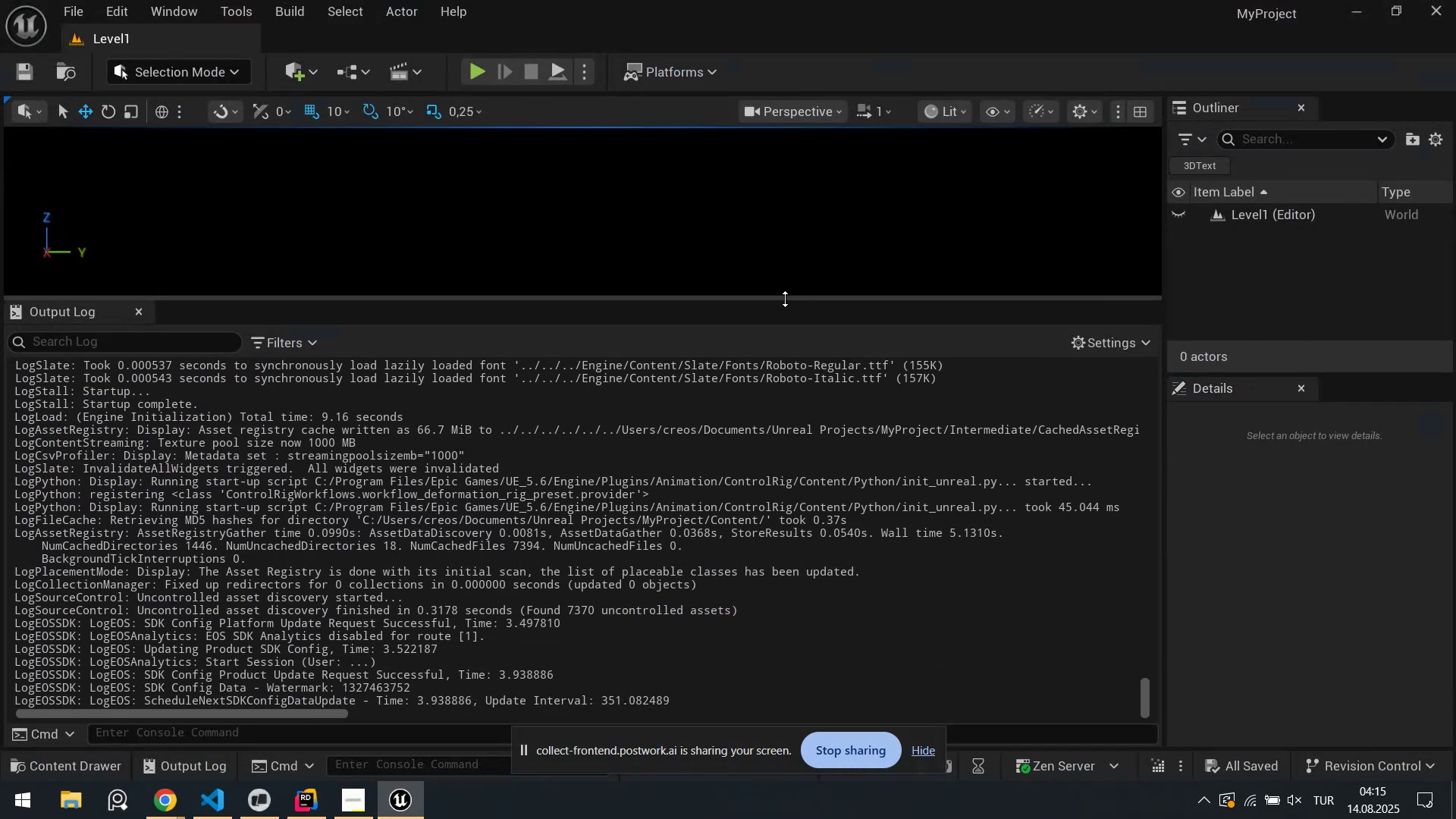 
wait(18.94)
 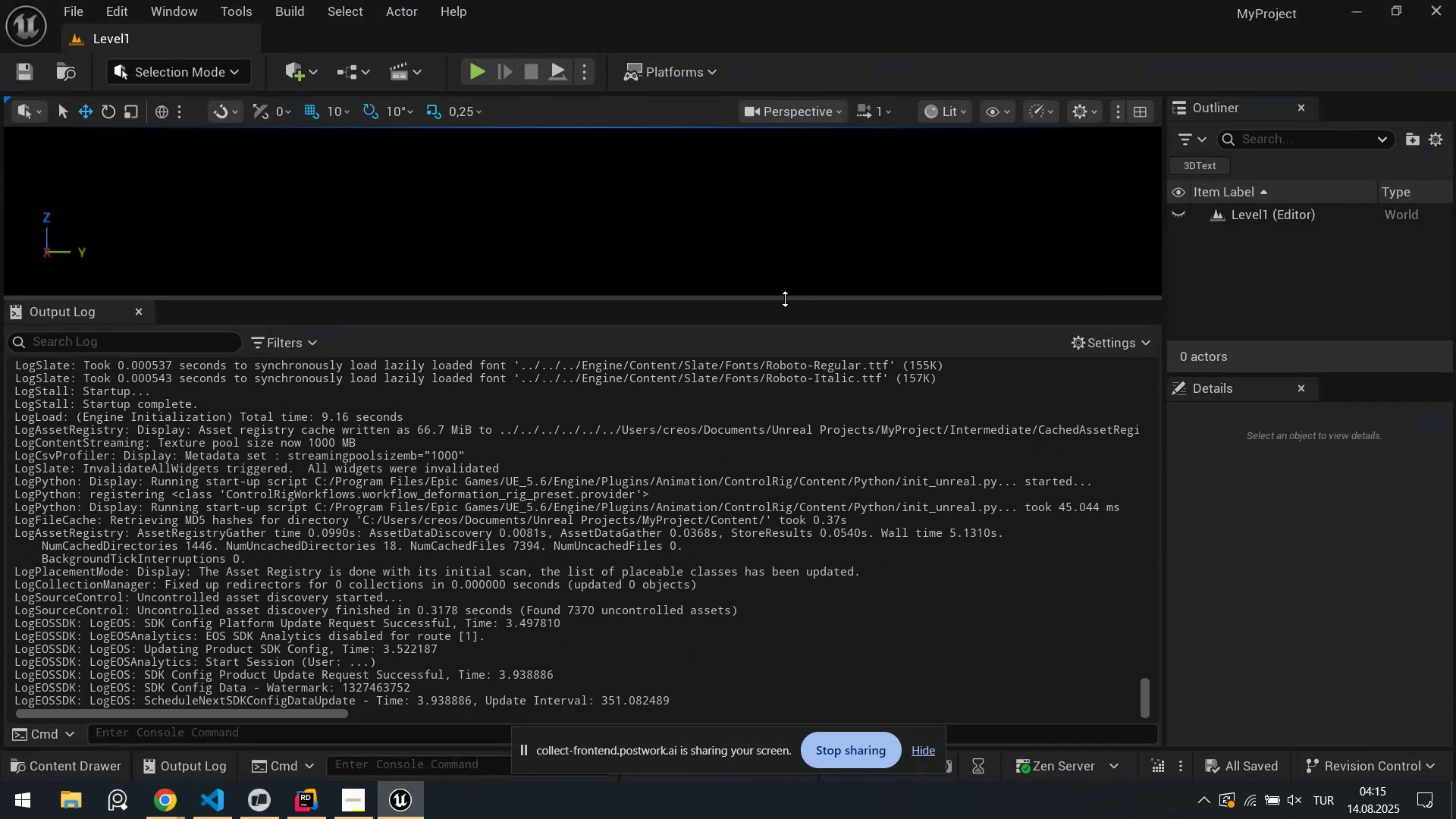 
left_click([482, 71])
 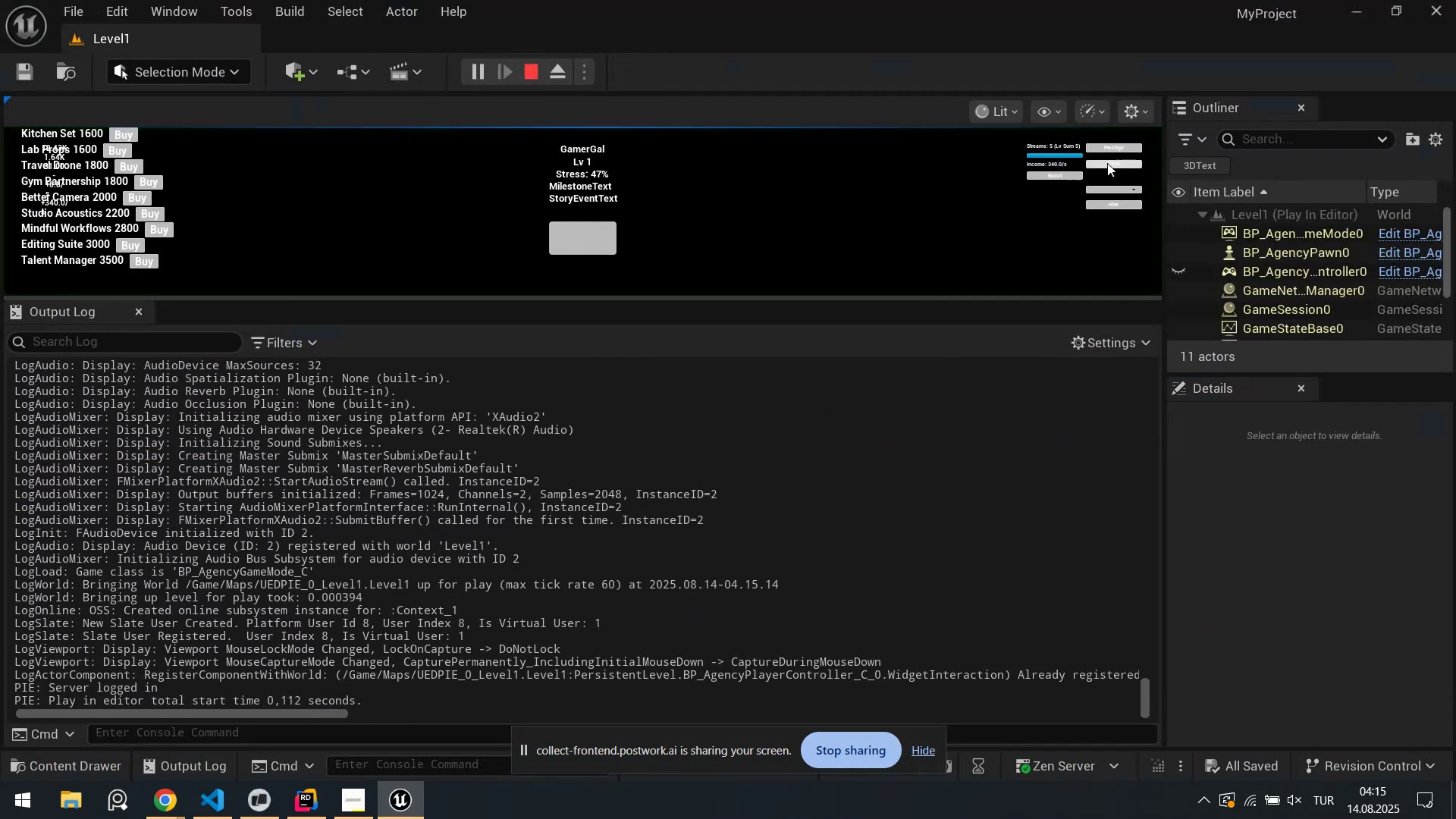 
left_click([1116, 164])
 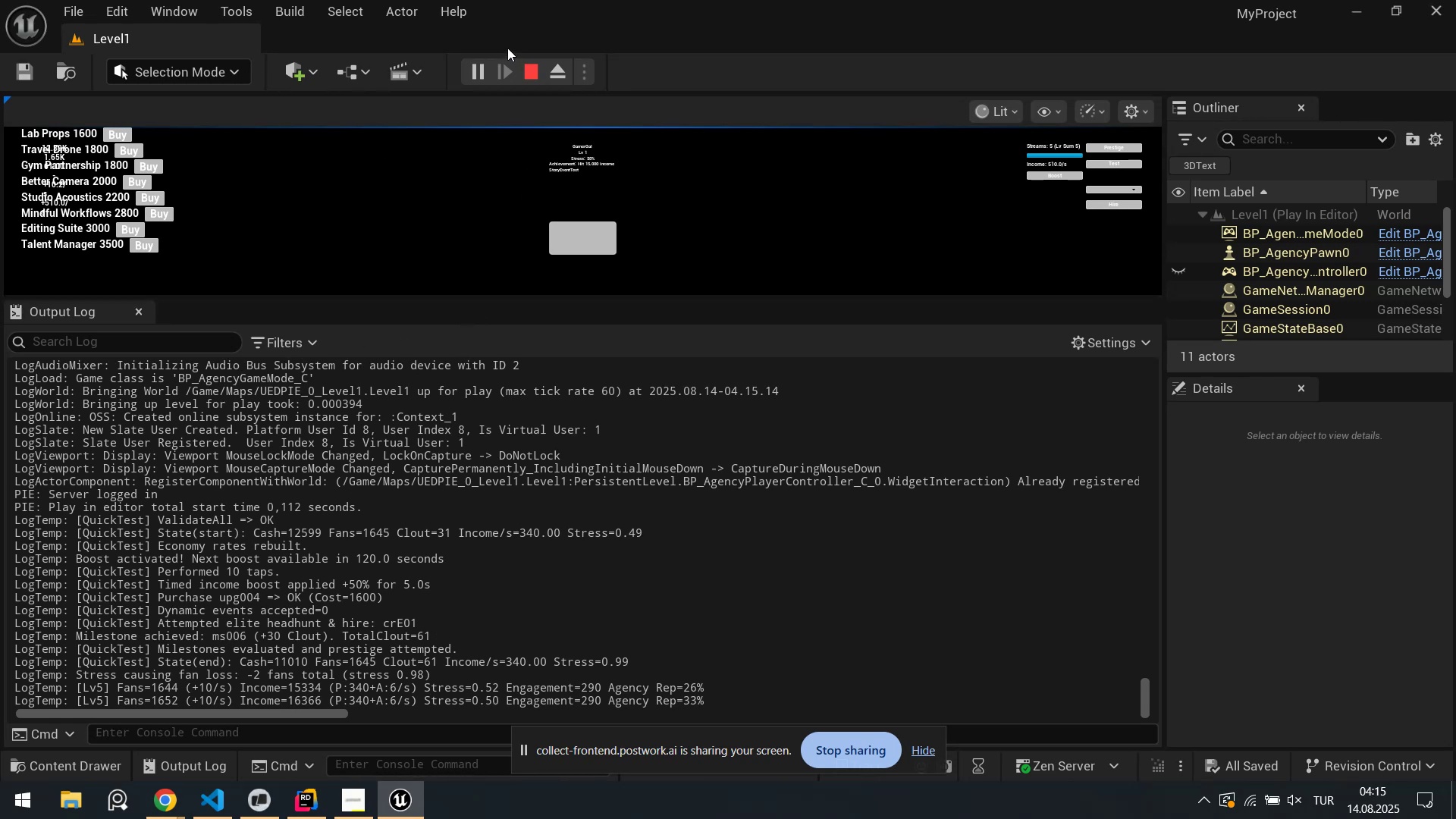 
left_click([527, 70])
 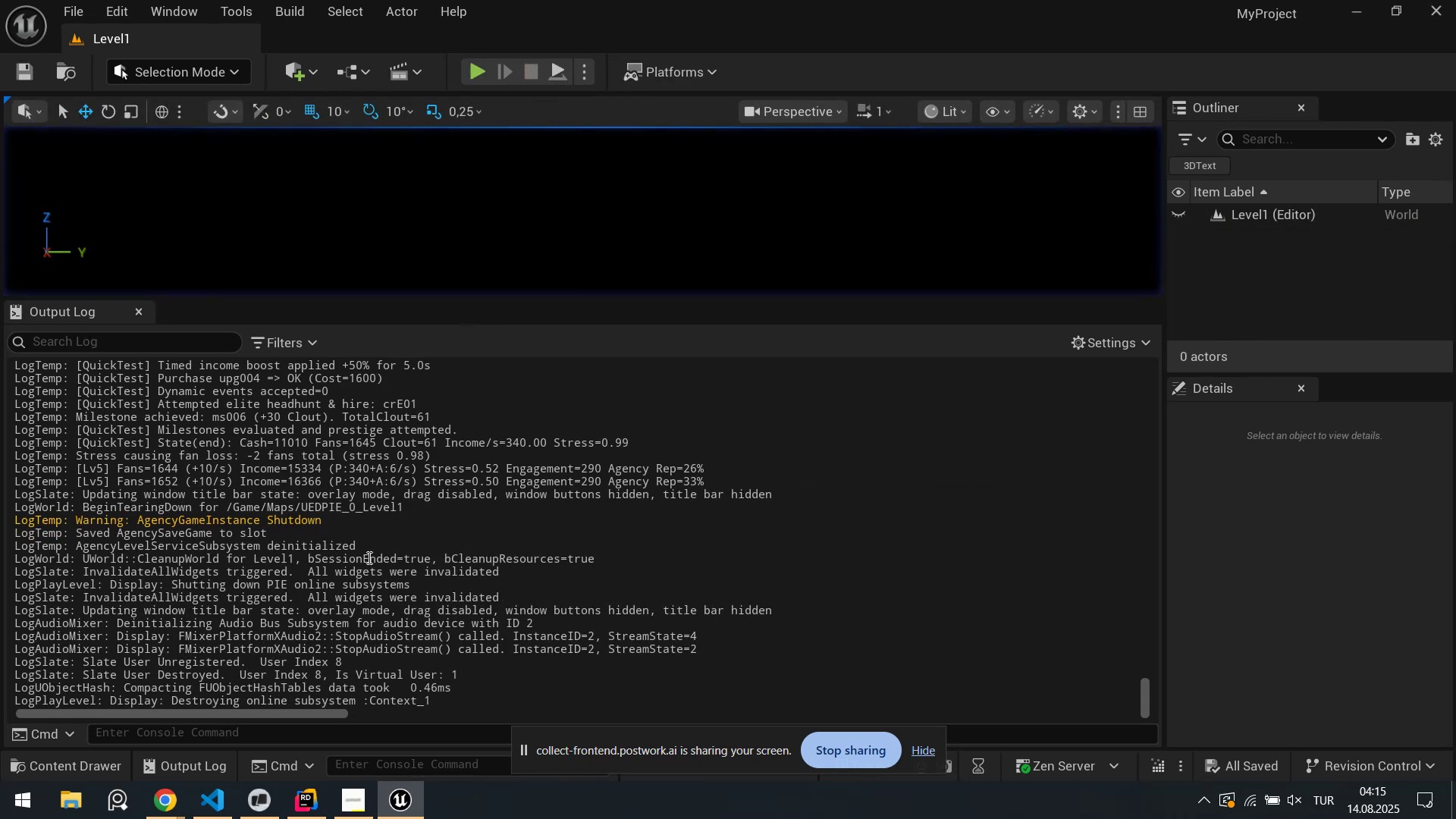 
scroll: coordinate [362, 544], scroll_direction: up, amount: 2.0
 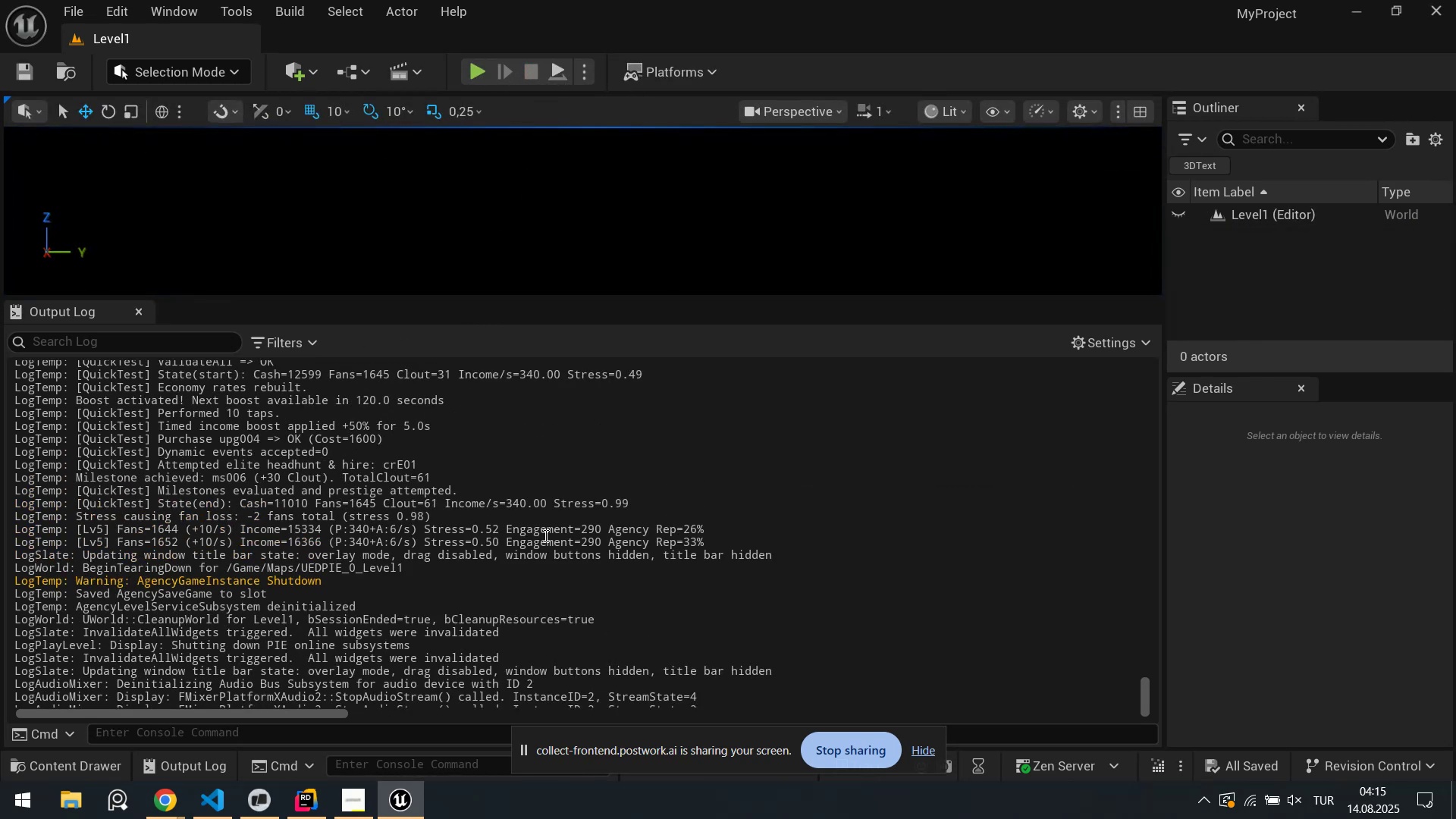 
left_click_drag(start_coordinate=[715, 537], to_coordinate=[0, 511])
 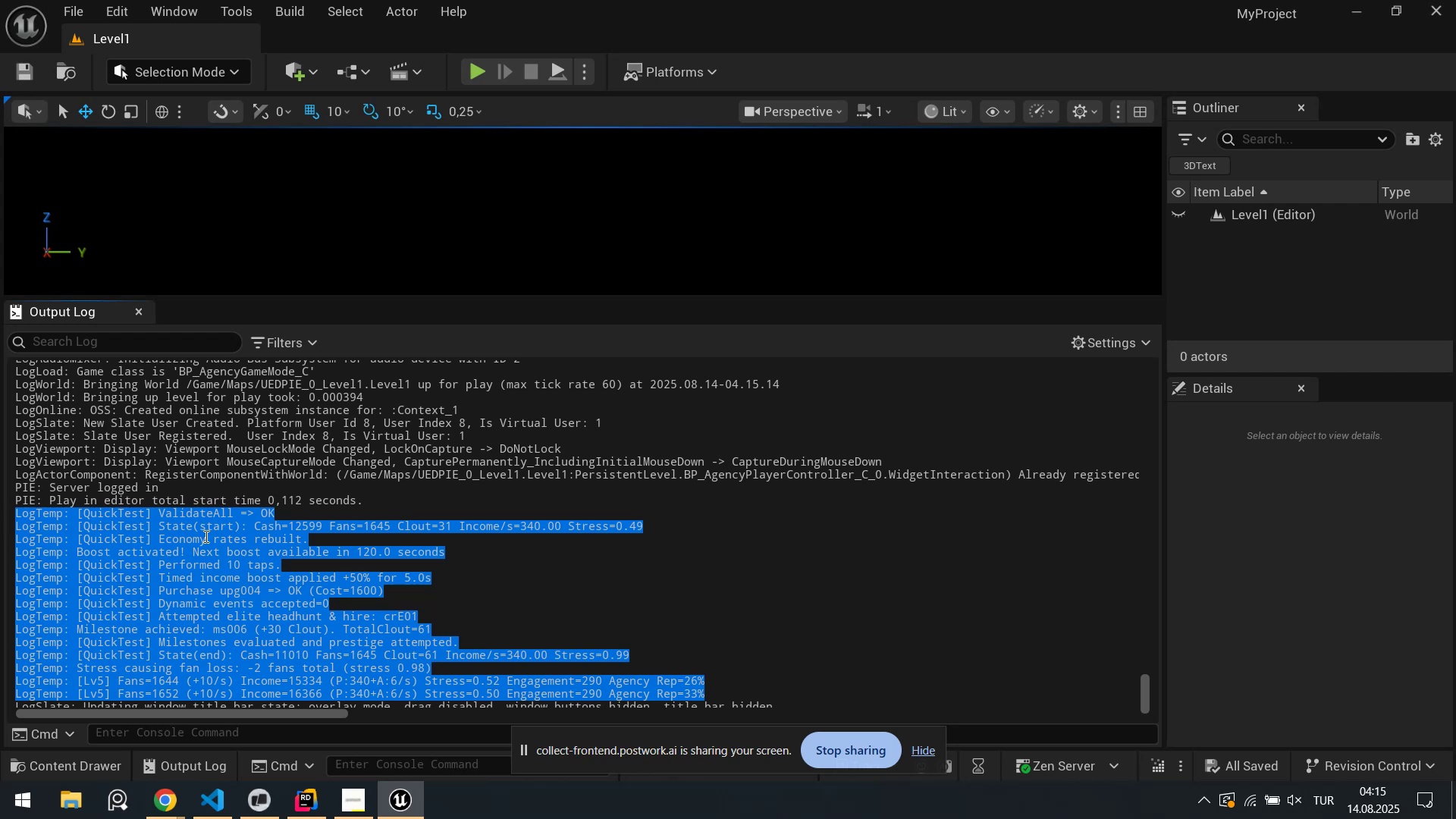 
scroll: coordinate [3, 457], scroll_direction: up, amount: 5.0
 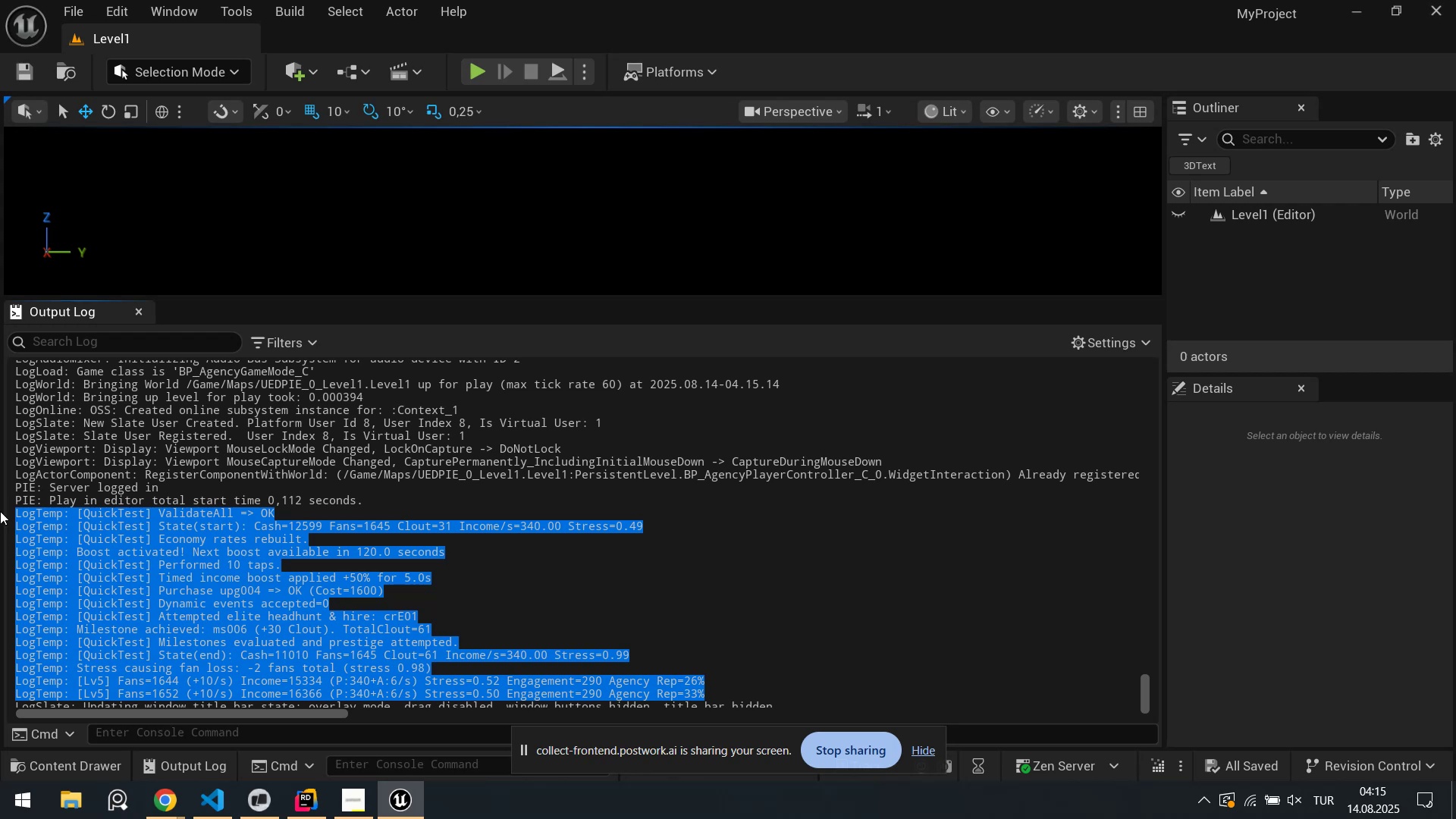 
scroll: coordinate [205, 536], scroll_direction: down, amount: 3.0
 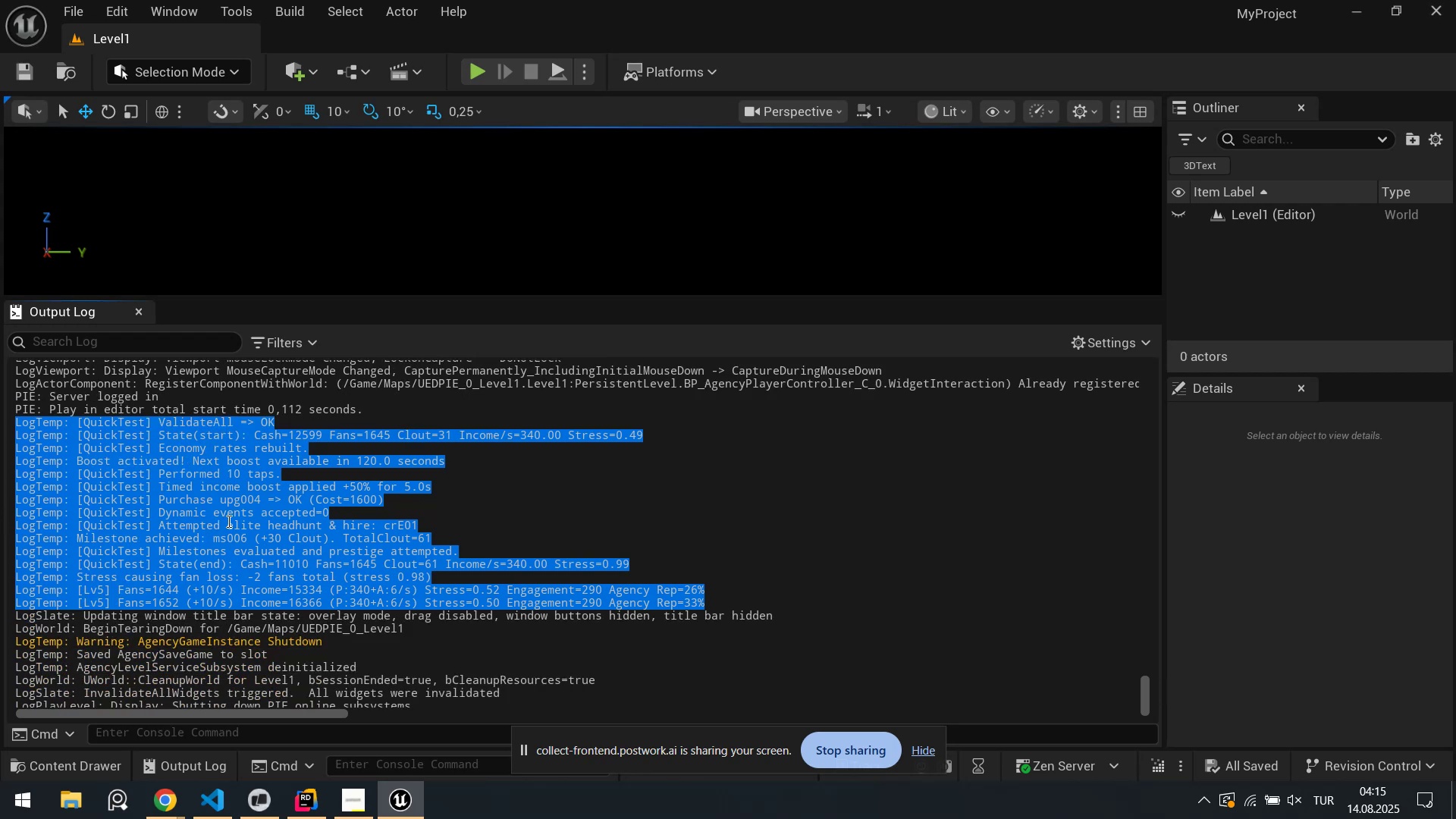 
key(Control+C)
 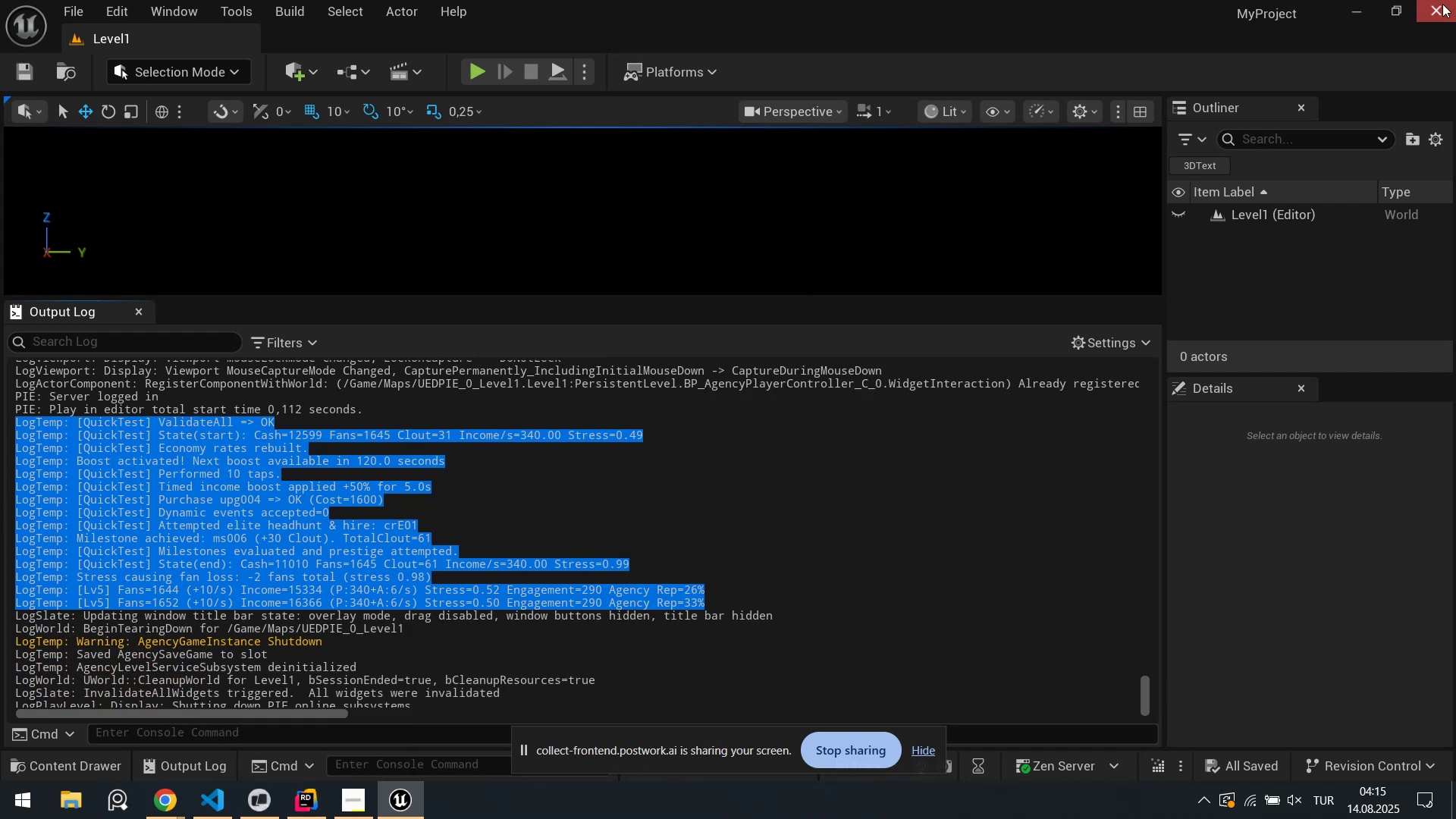 
left_click([1455, 4])
 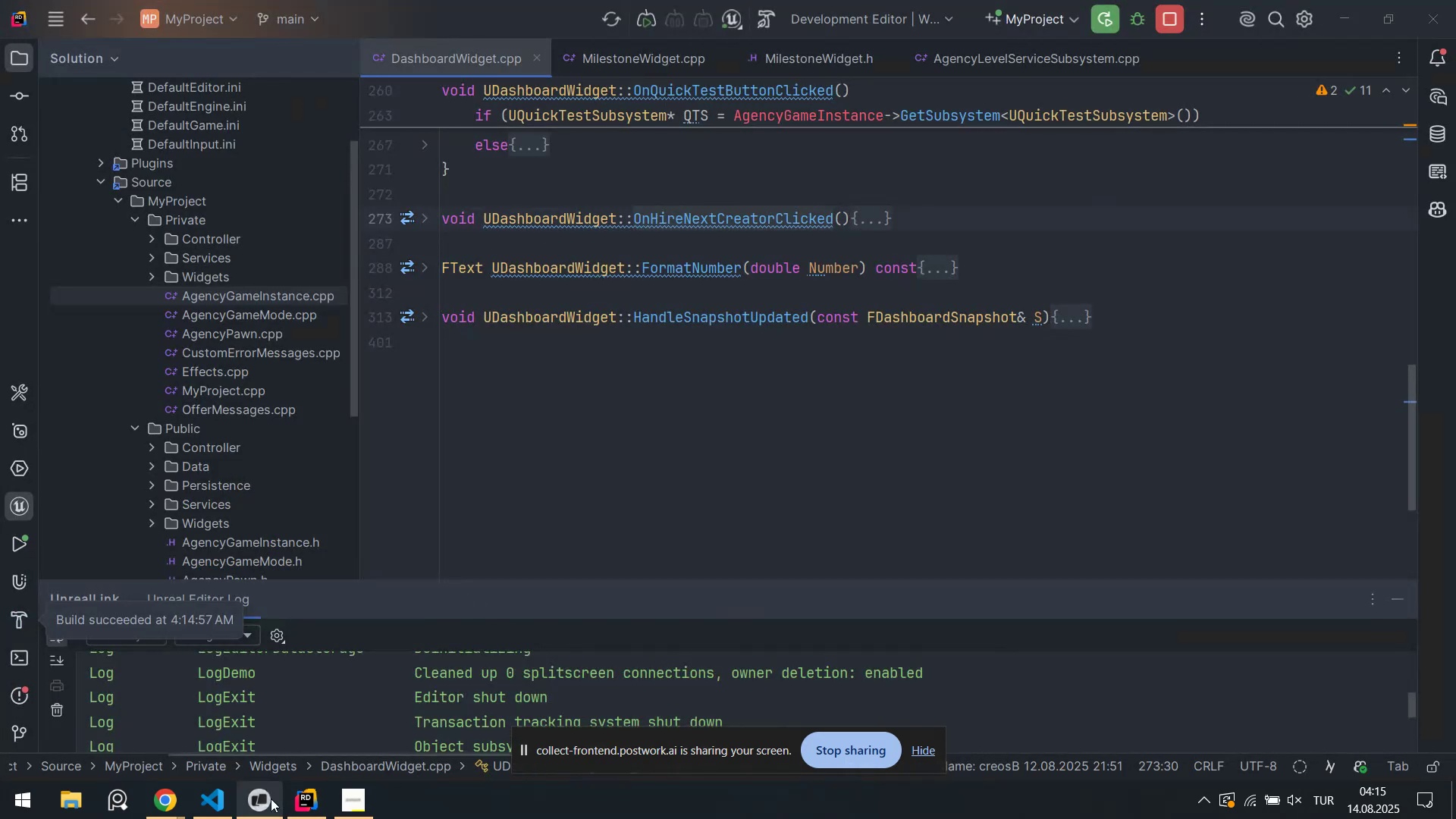 
left_click([254, 799])
 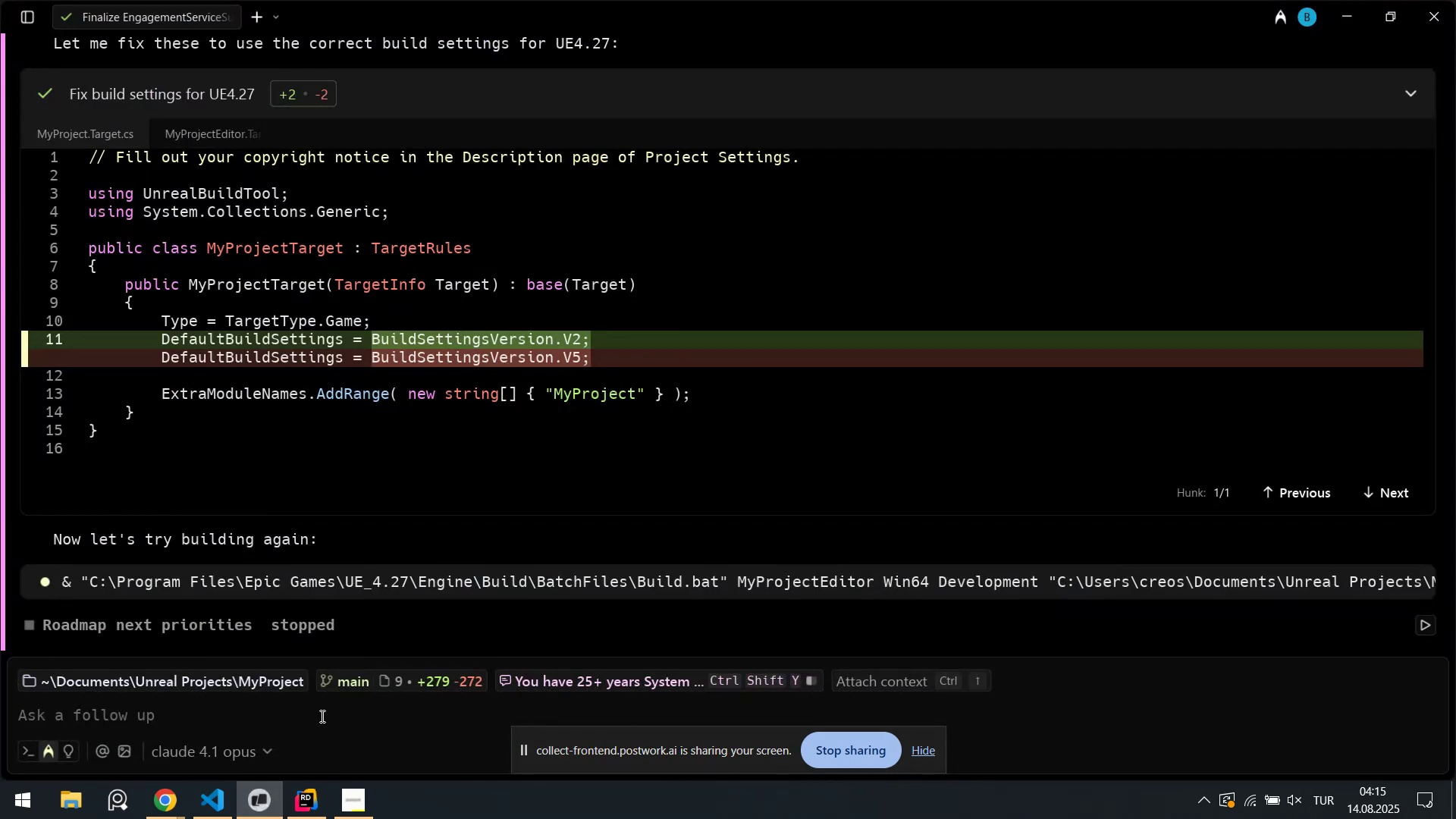 
left_click([318, 708])
 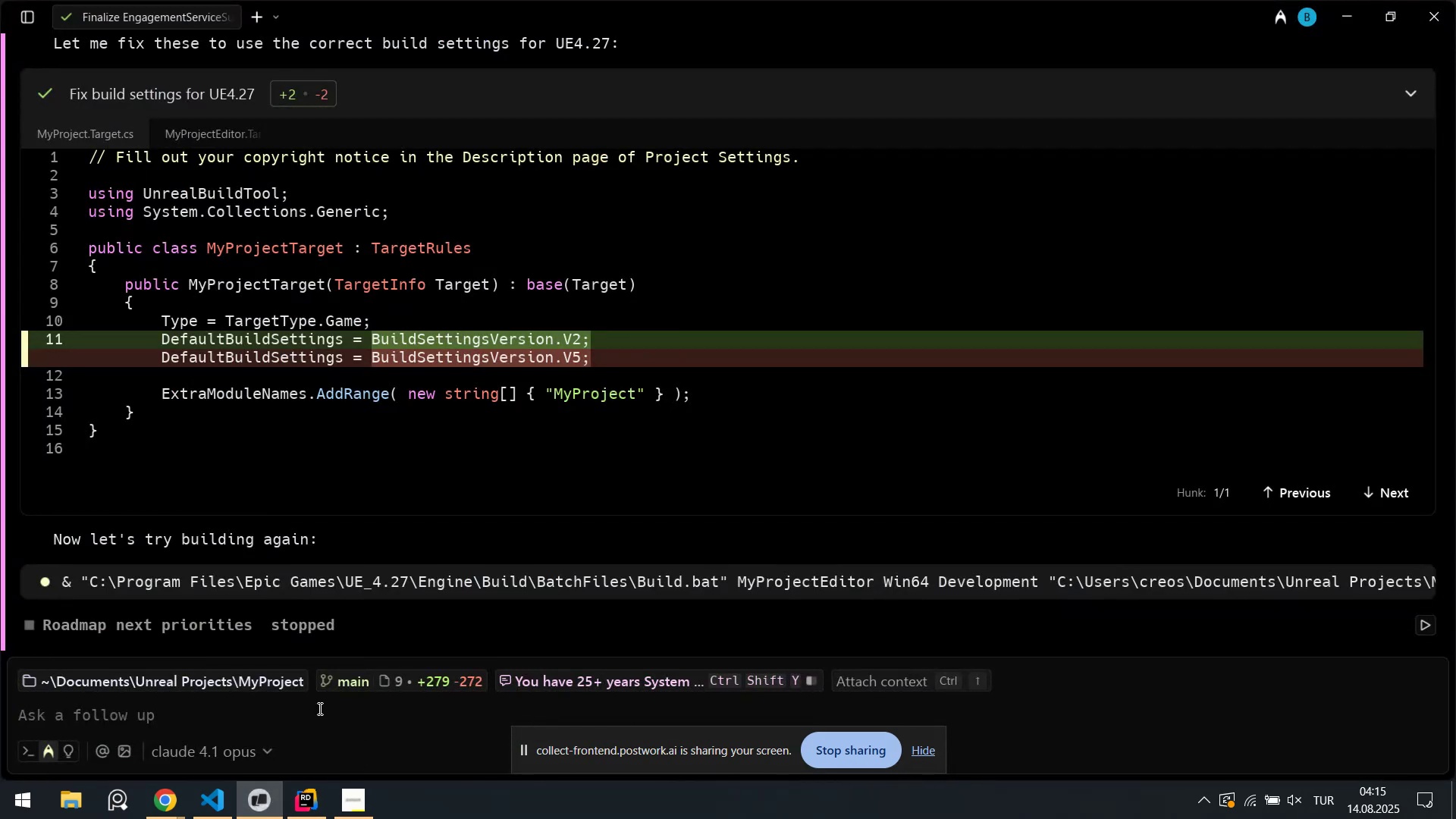 
type(Inst)
key(Backspace)
key(Backspace)
key(Backspace)
key(Backspace)
type(We@re work'ng u)
key(Backspace)
type(on unreal eng'ne 5 b)
key(Backspace)
type(and I comp'led. Here@s the log>)
 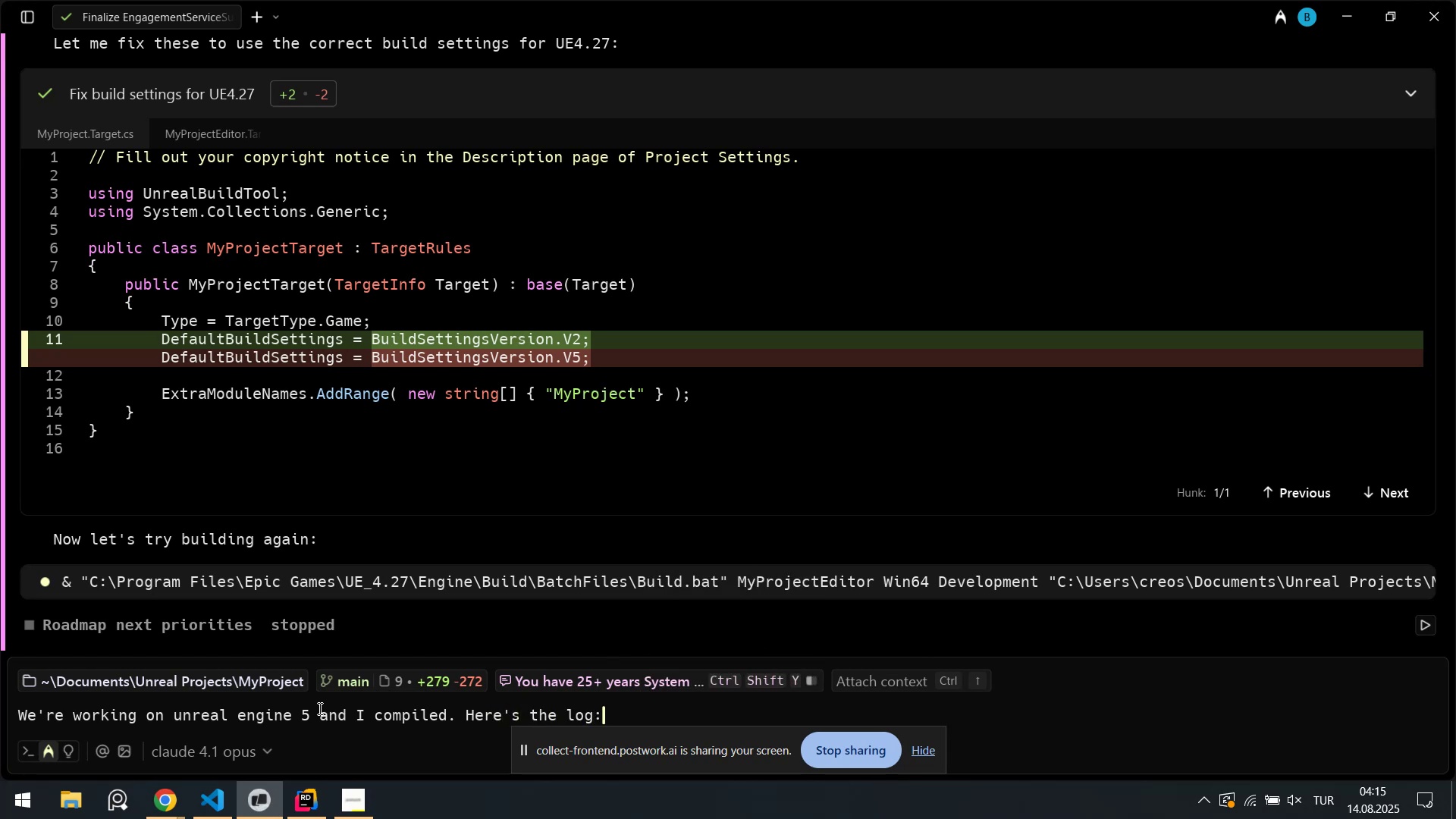 
key(Shift+Enter)
 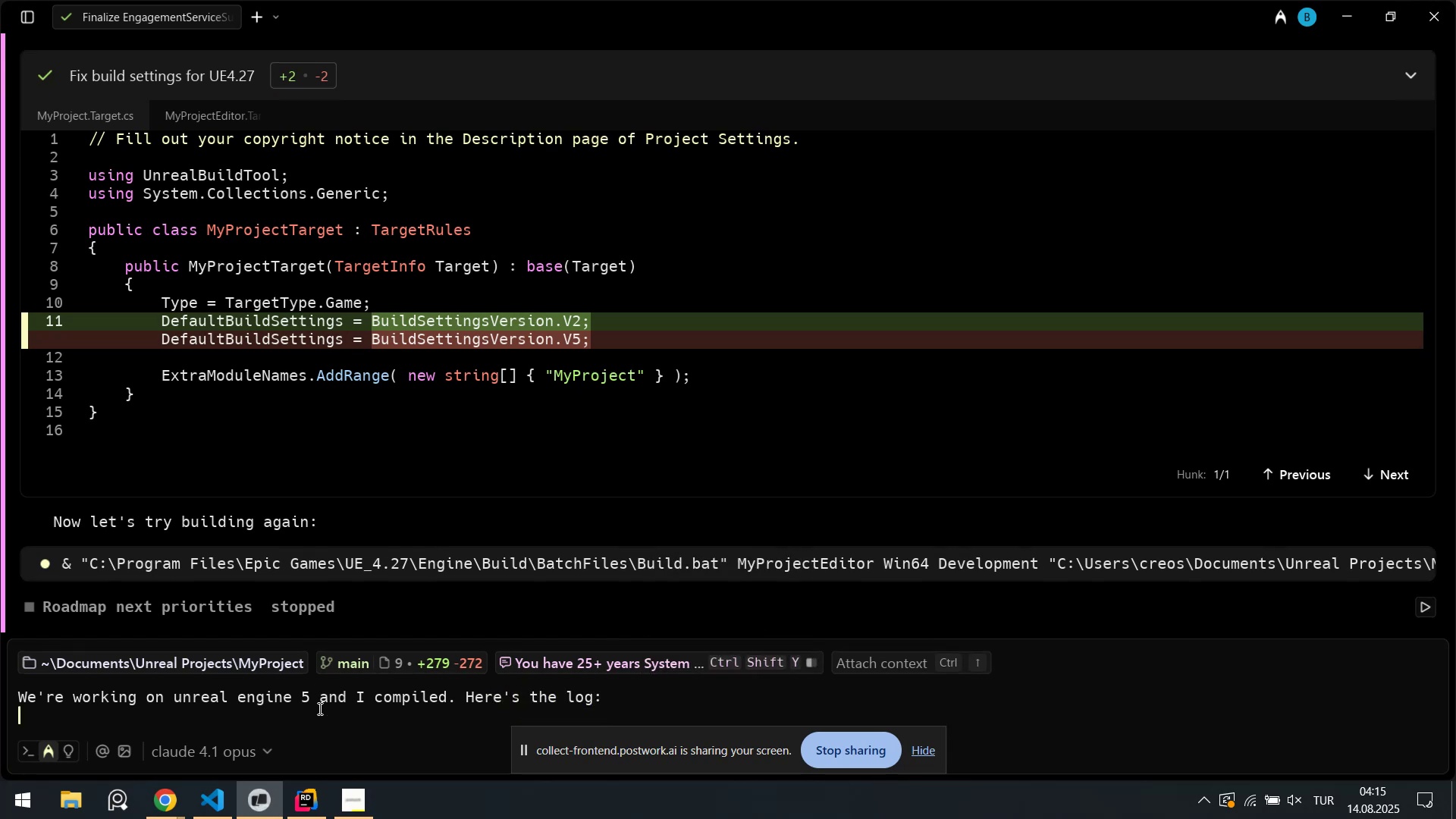 
key(Shift+Enter)
 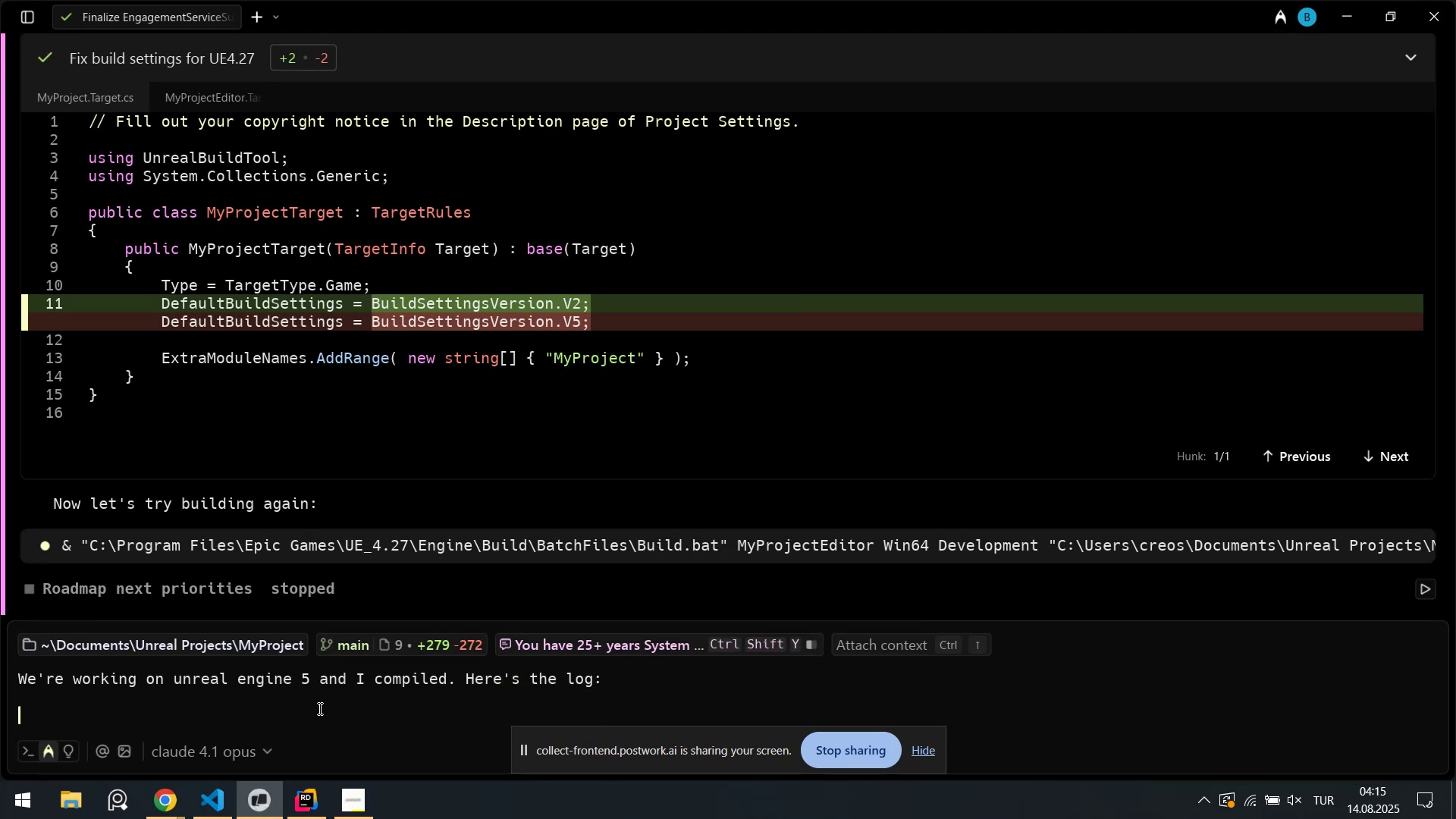 
type([Break]log[Break])
 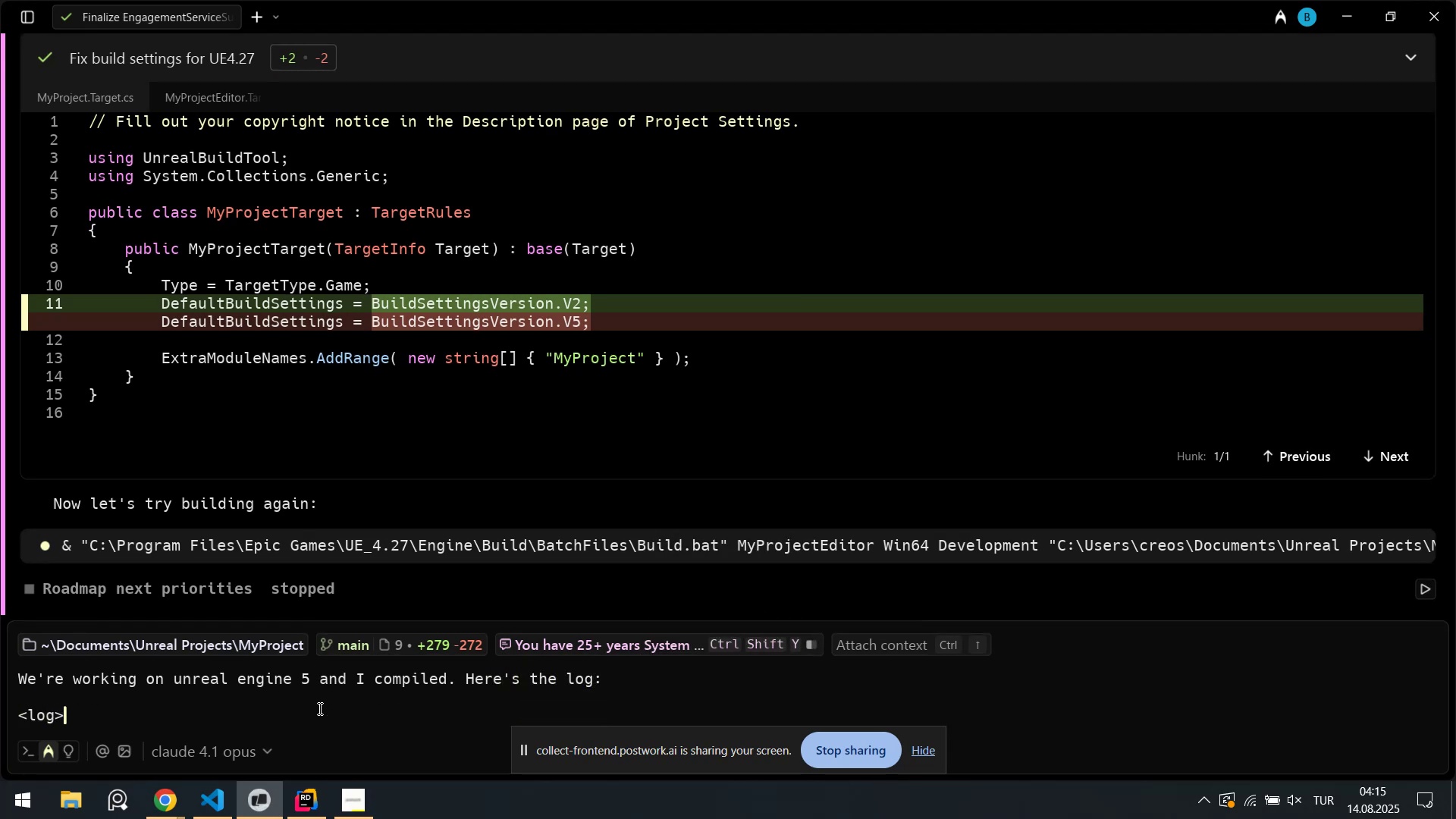 
key(Shift+Enter)
 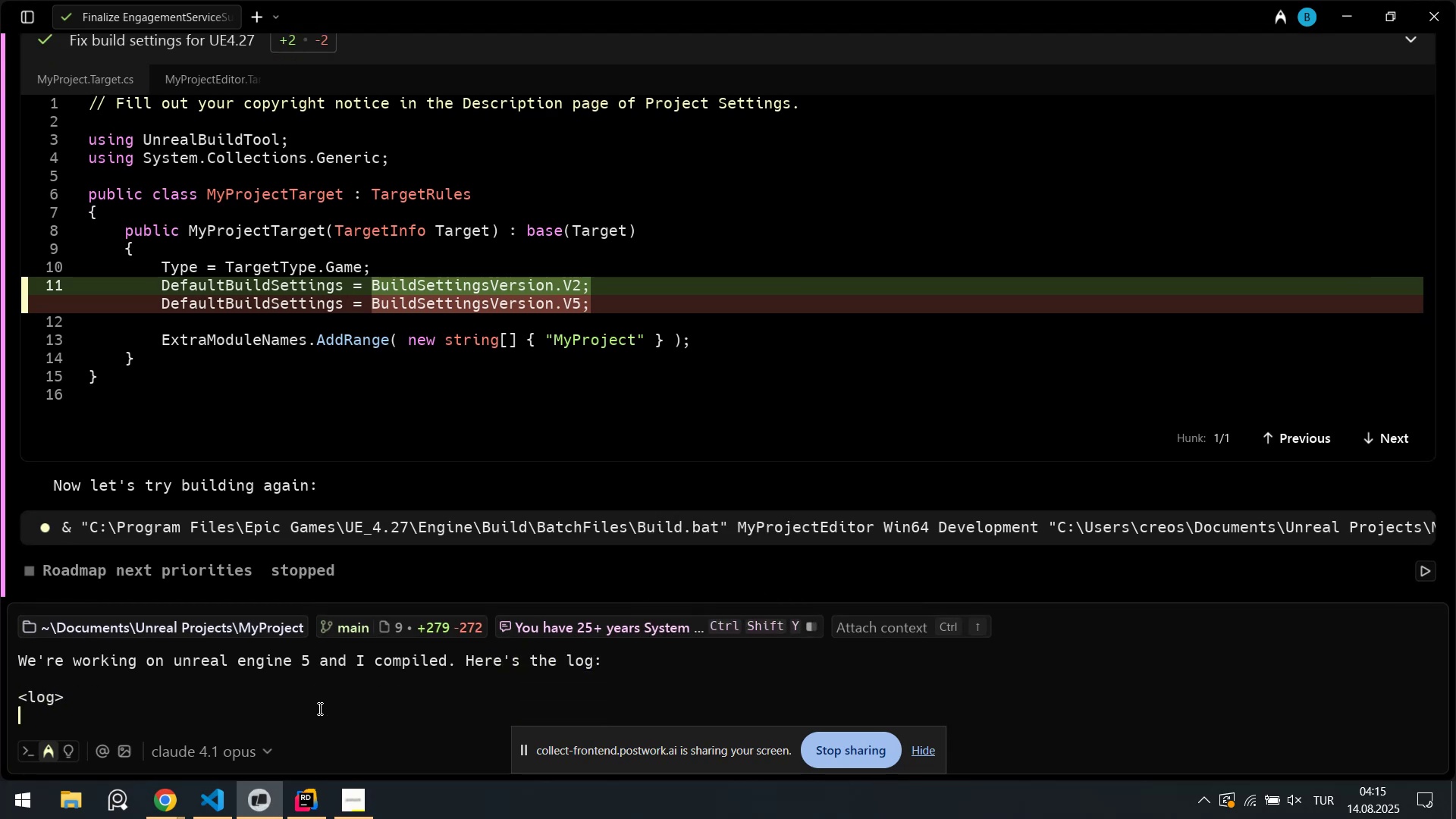 
key(Control+ControlLeft)
 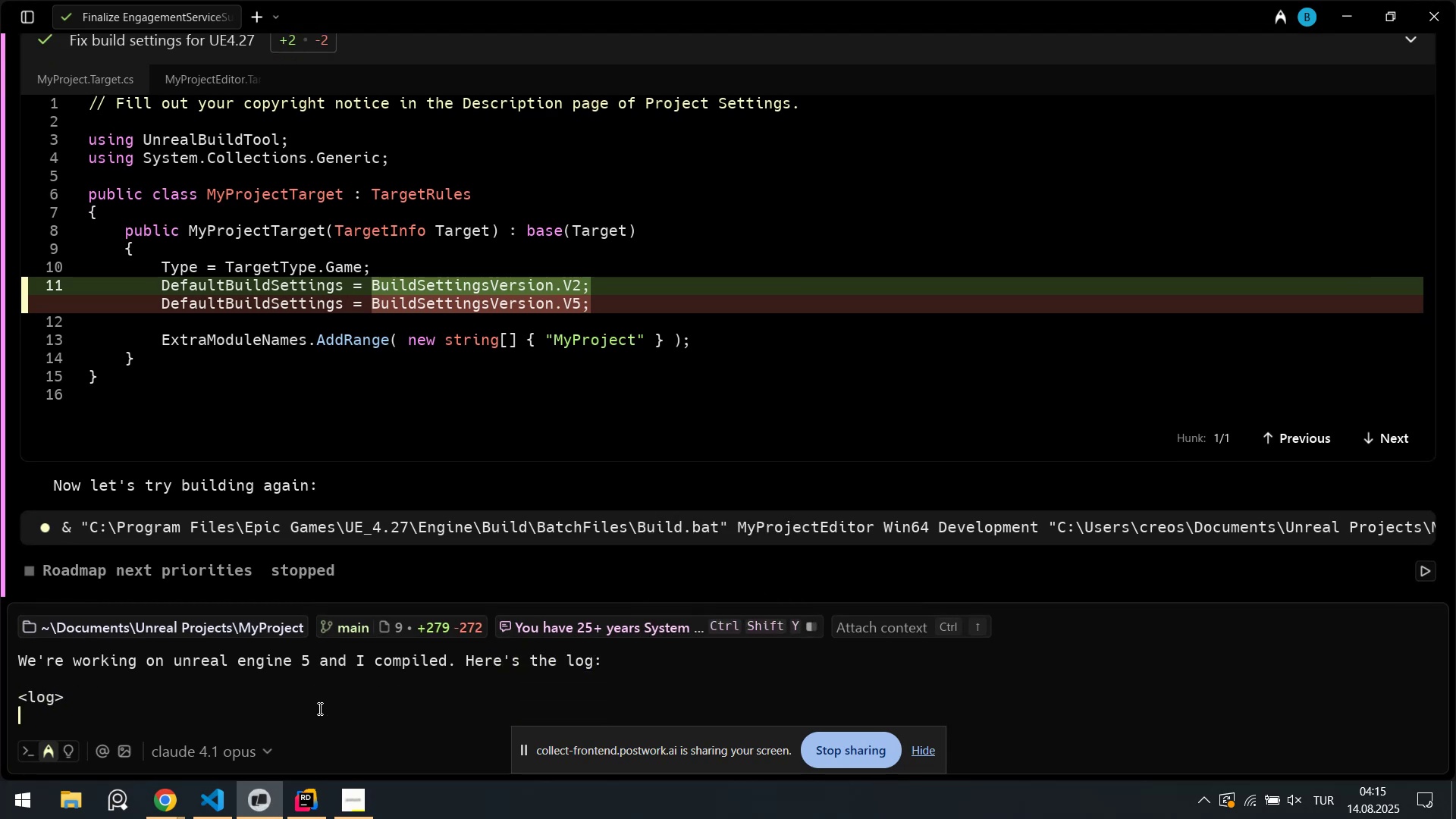 
key(Control+V)
 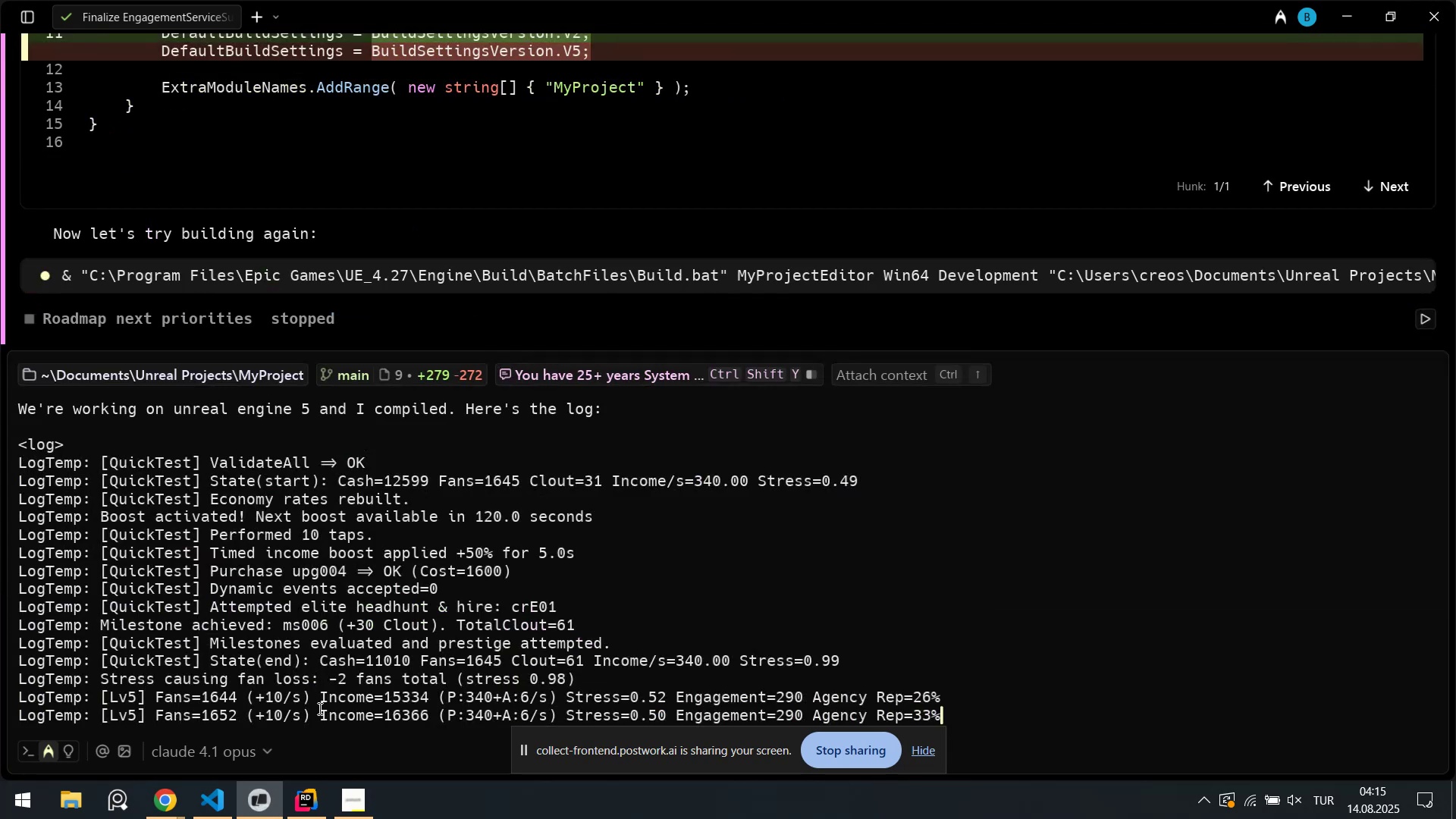 
key(Shift+Enter)
 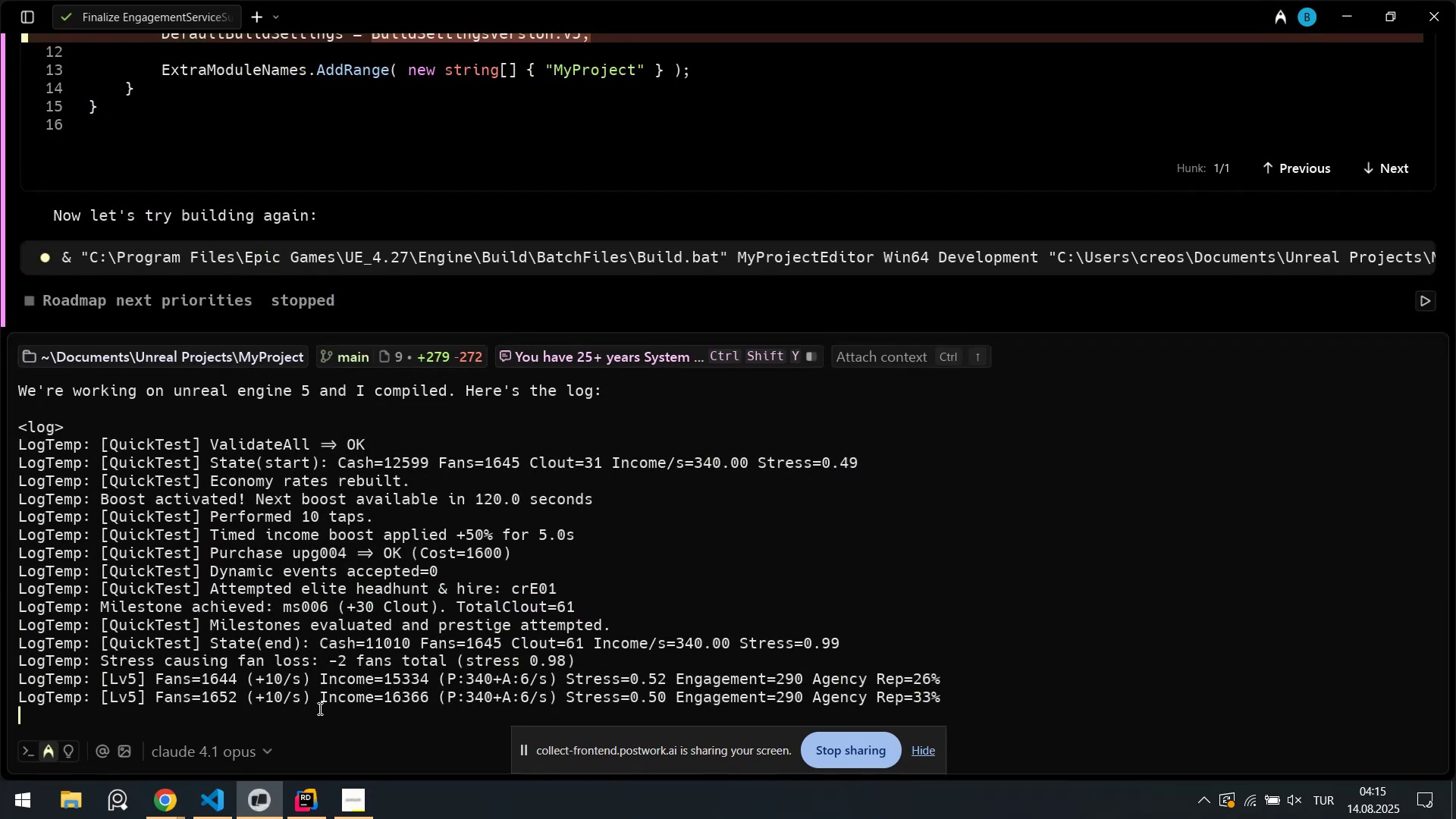 
type([Break]&log[Break])
 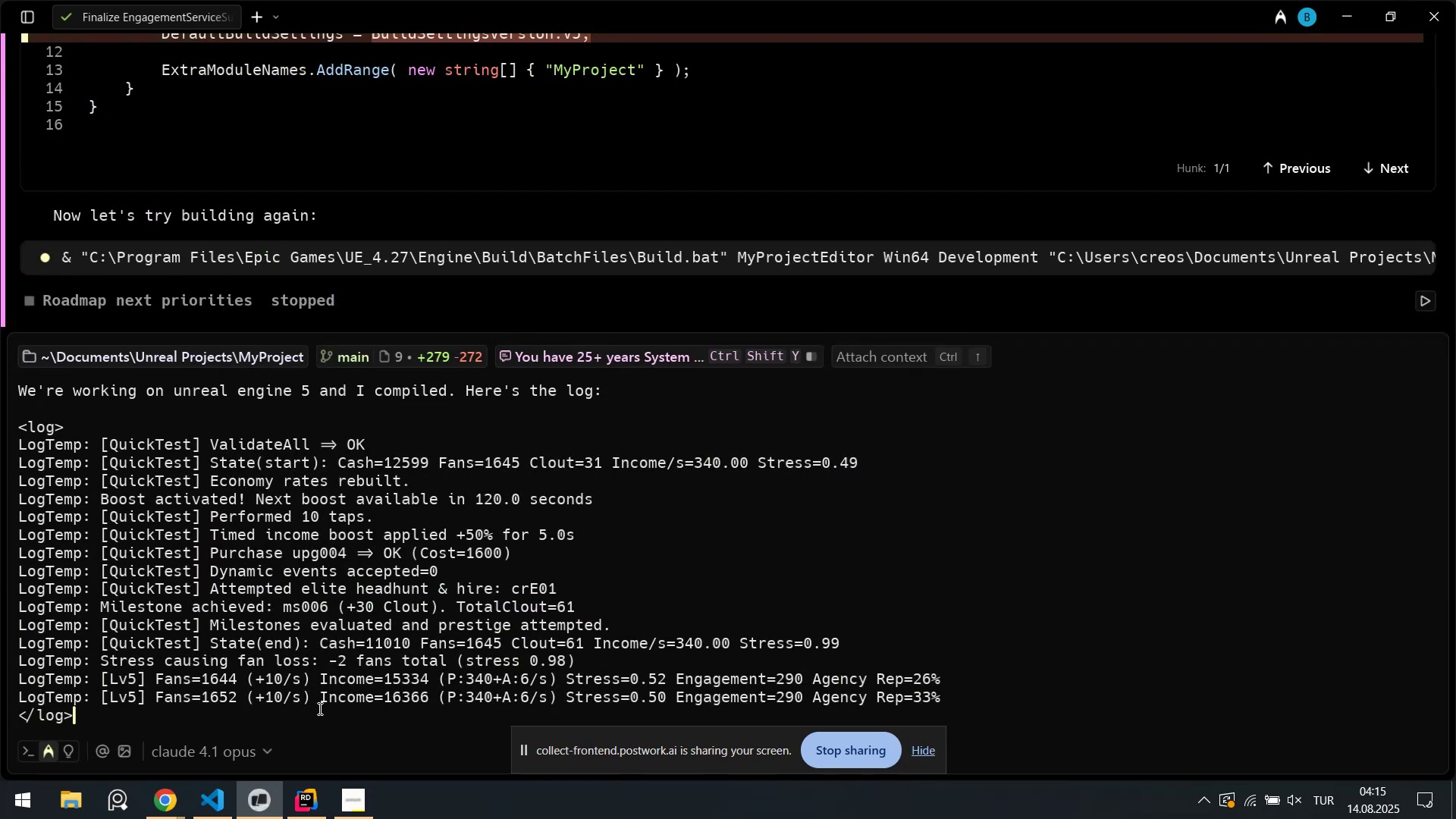 
key(Control+A)
 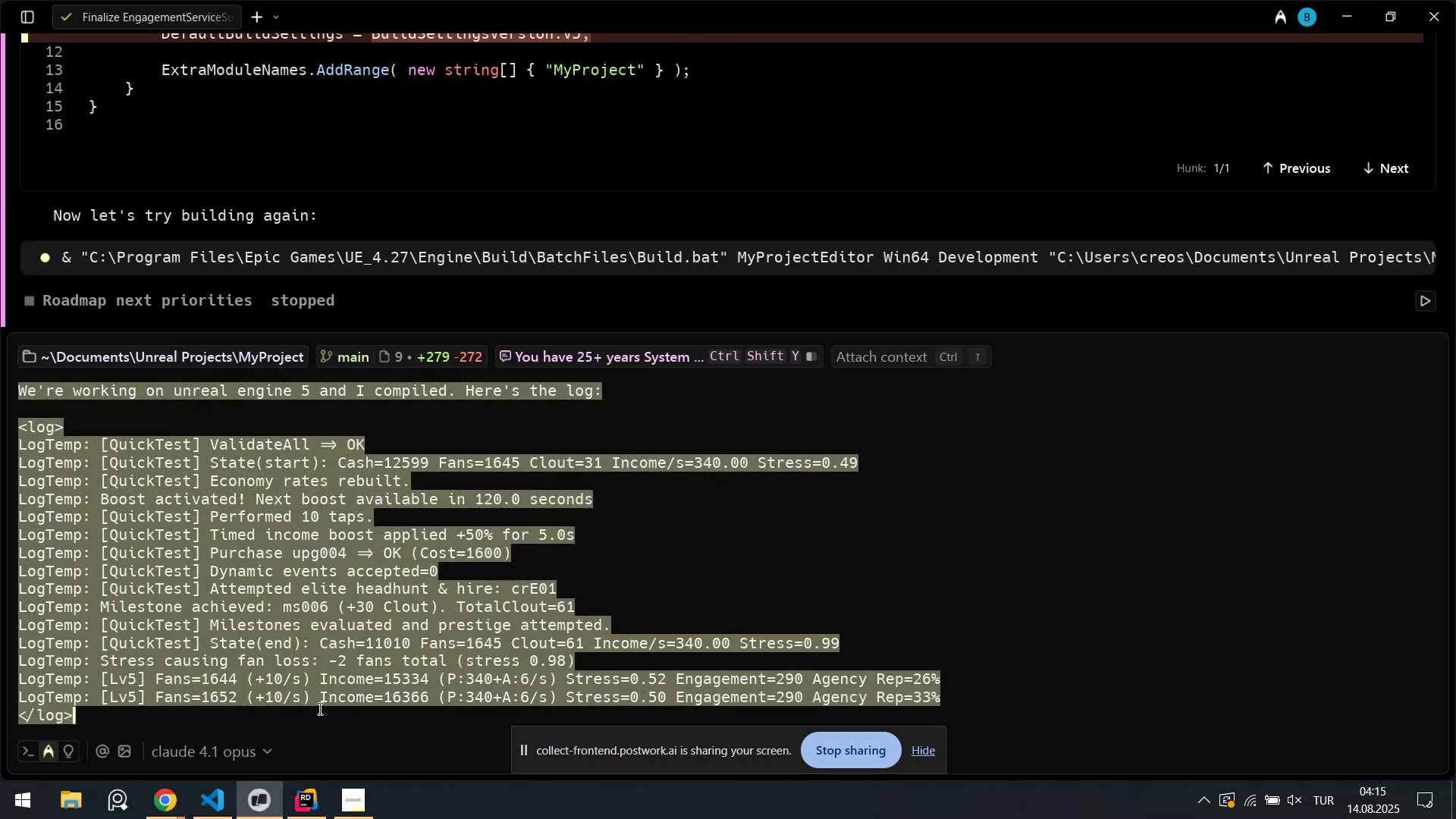 
key(ArrowLeft)
 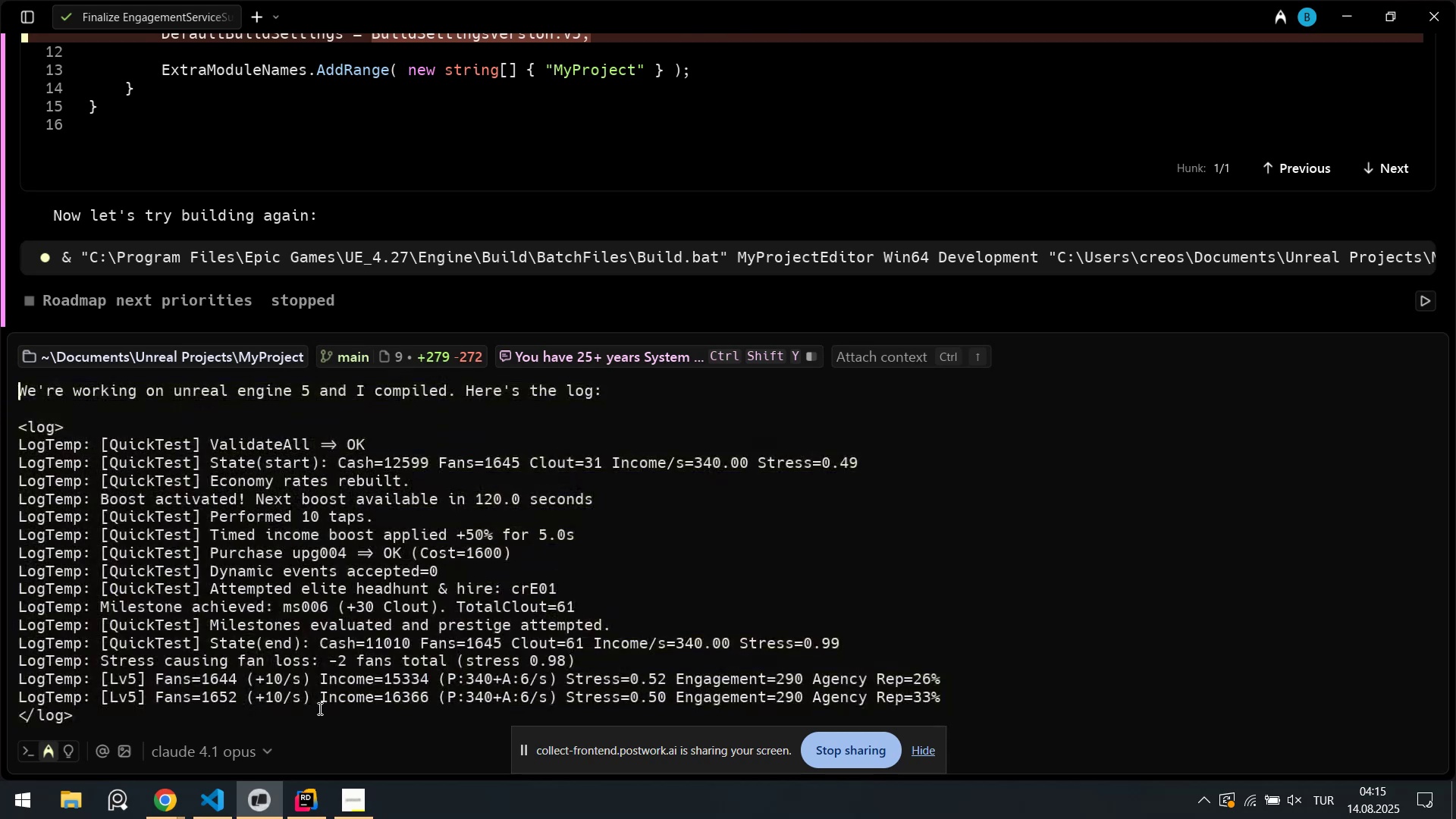 
key(ArrowDown)
 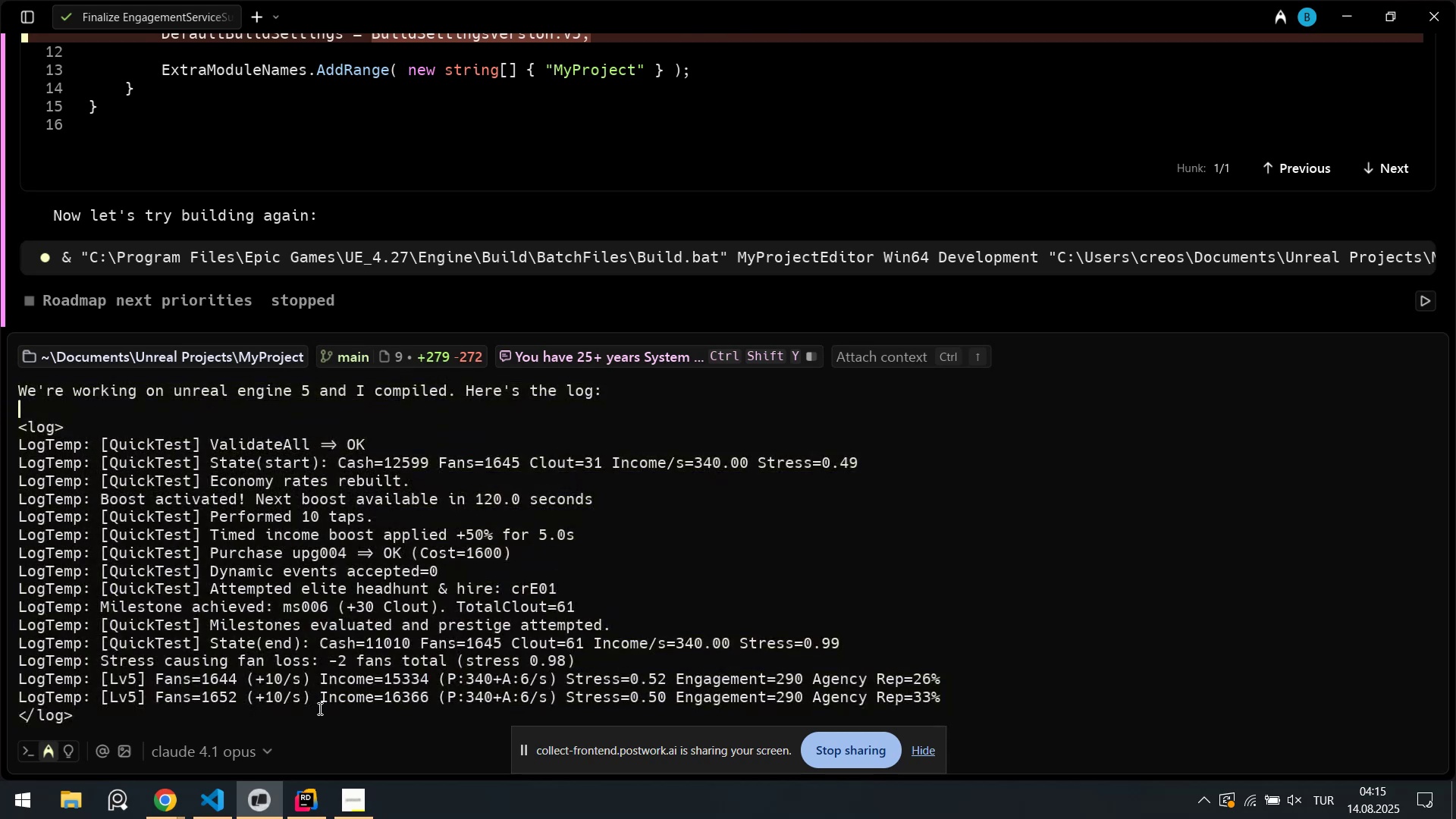 
key(ArrowDown)
 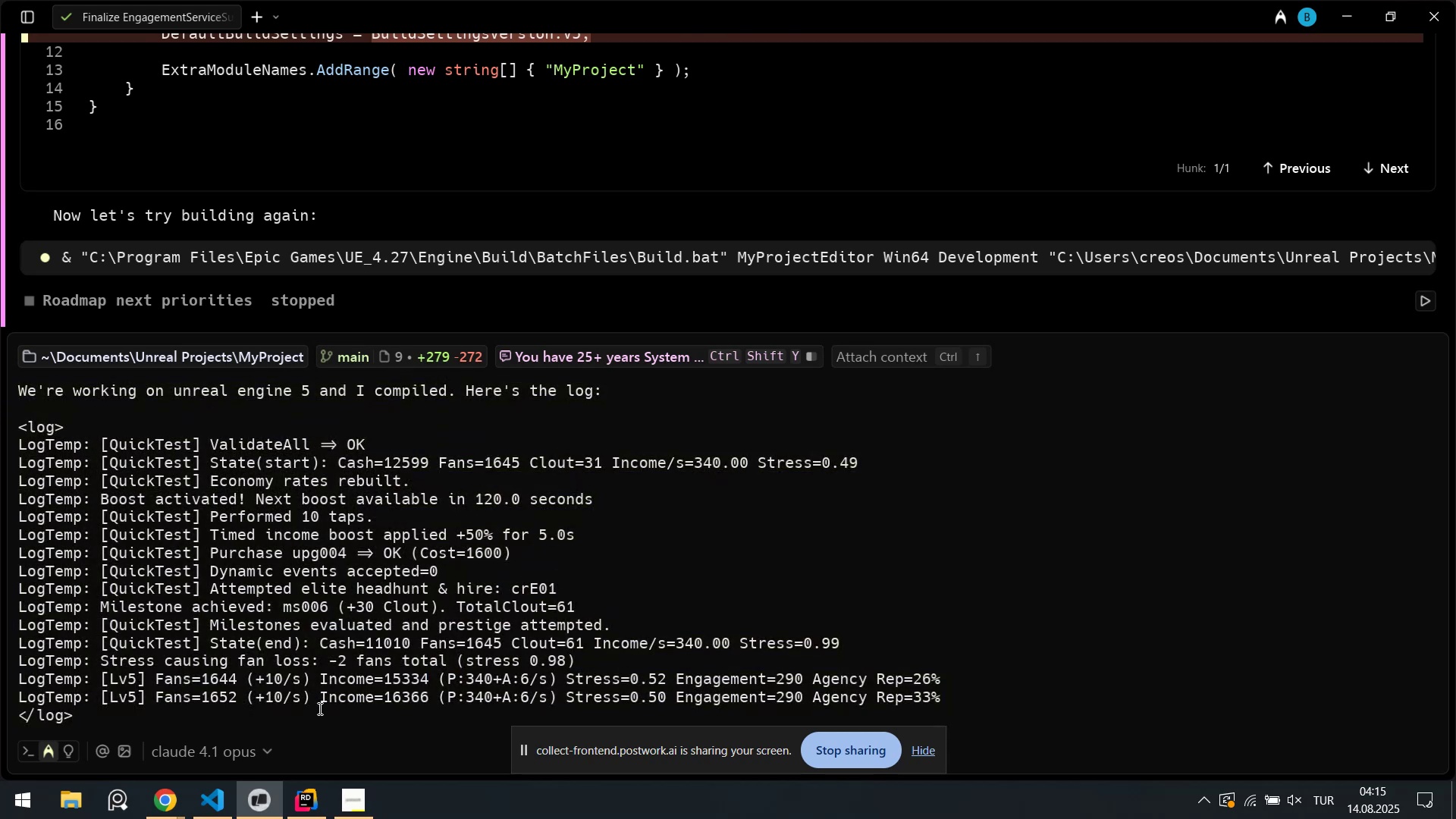 
key(ArrowUp)
 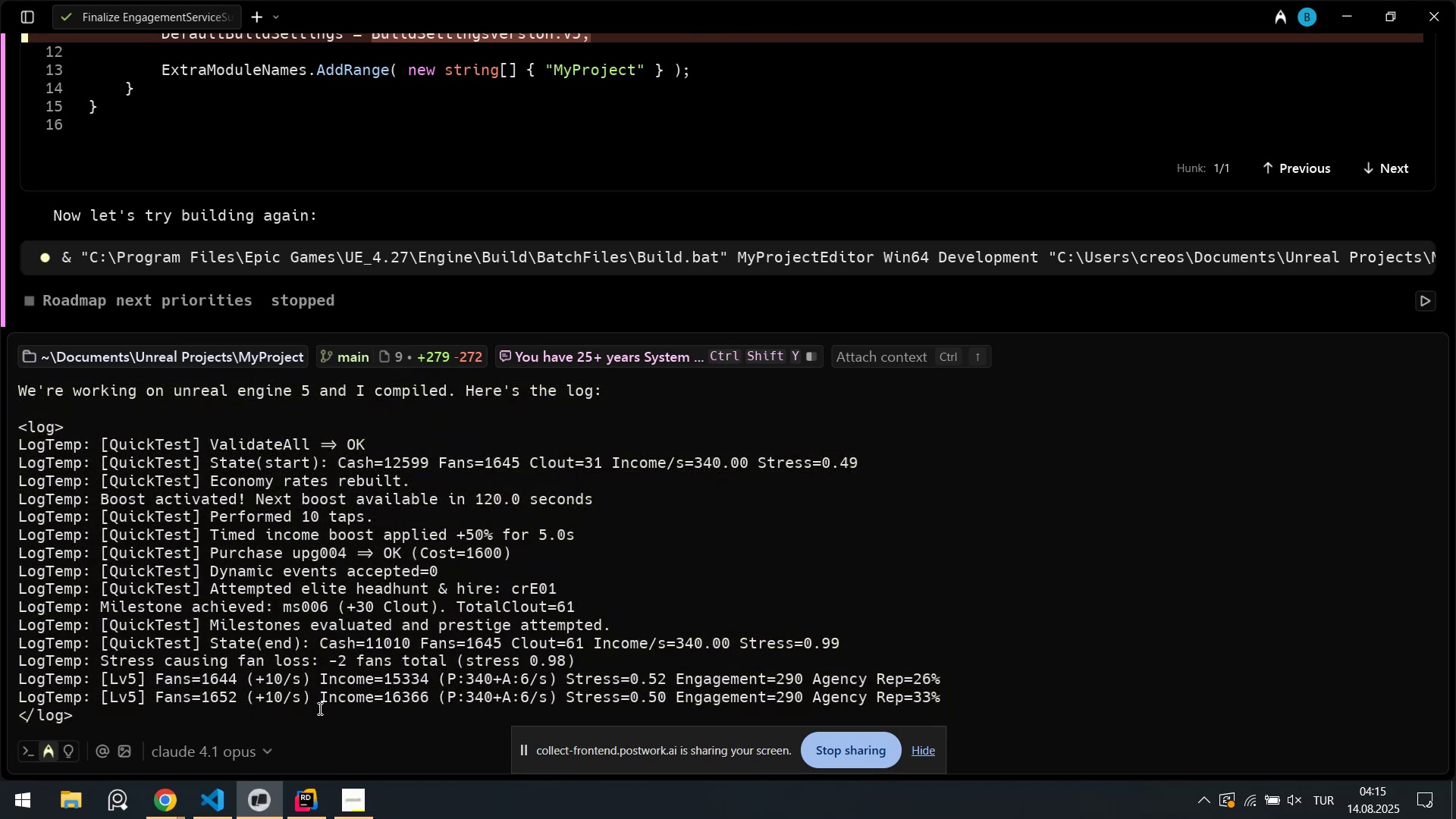 
key(Control+ControlLeft)
 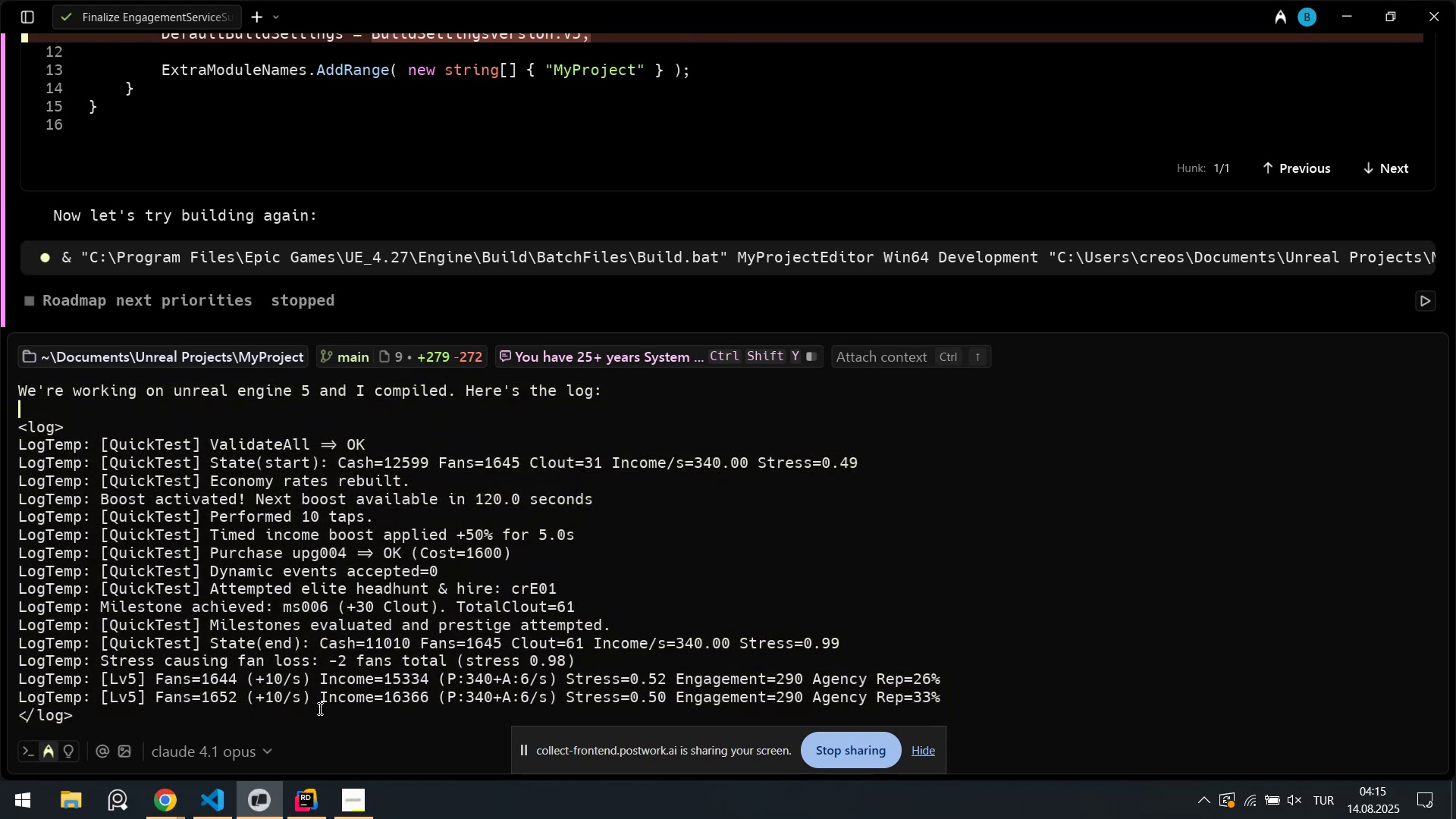 
key(Control+A)
 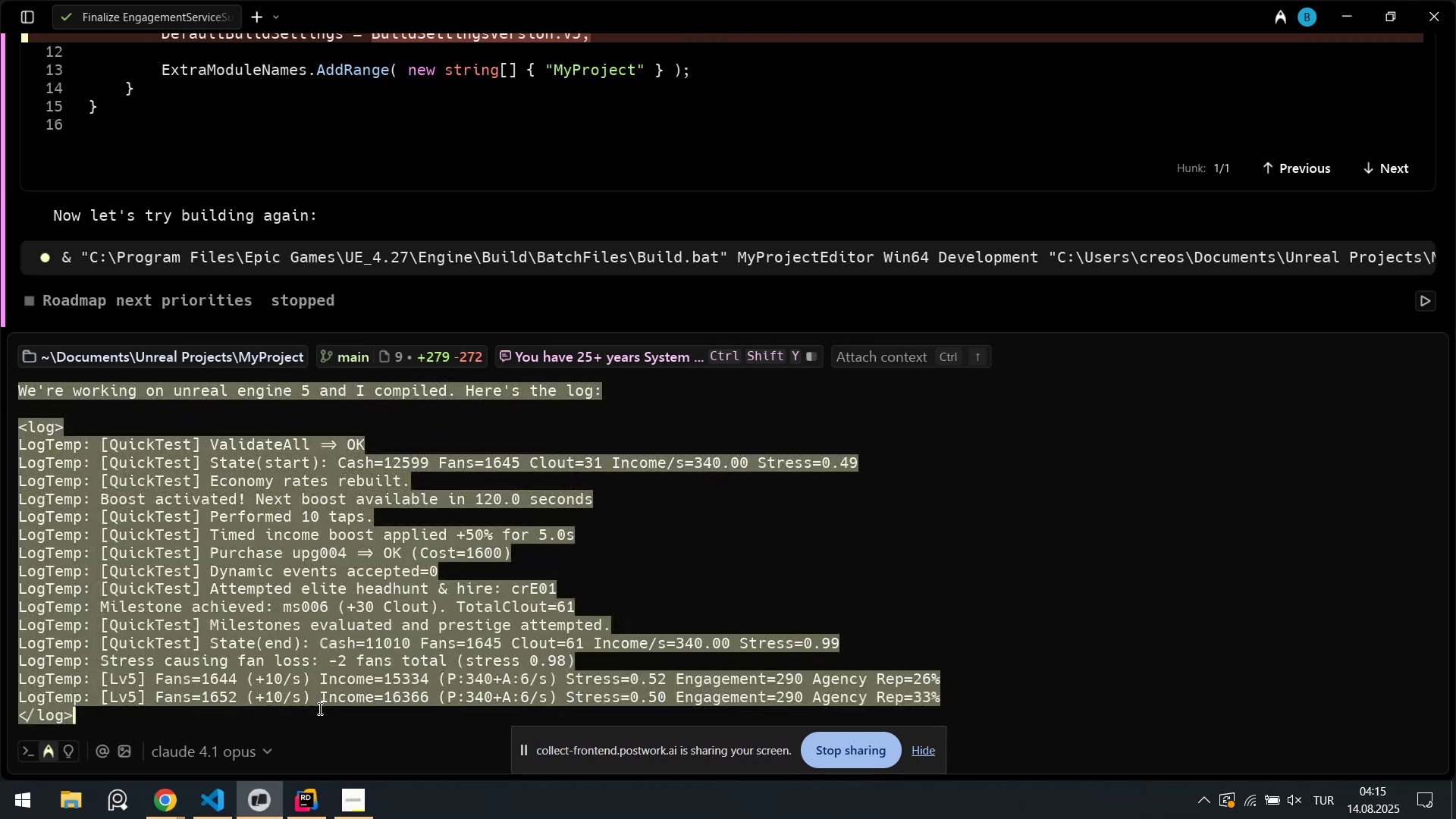 
key(ArrowRight)
 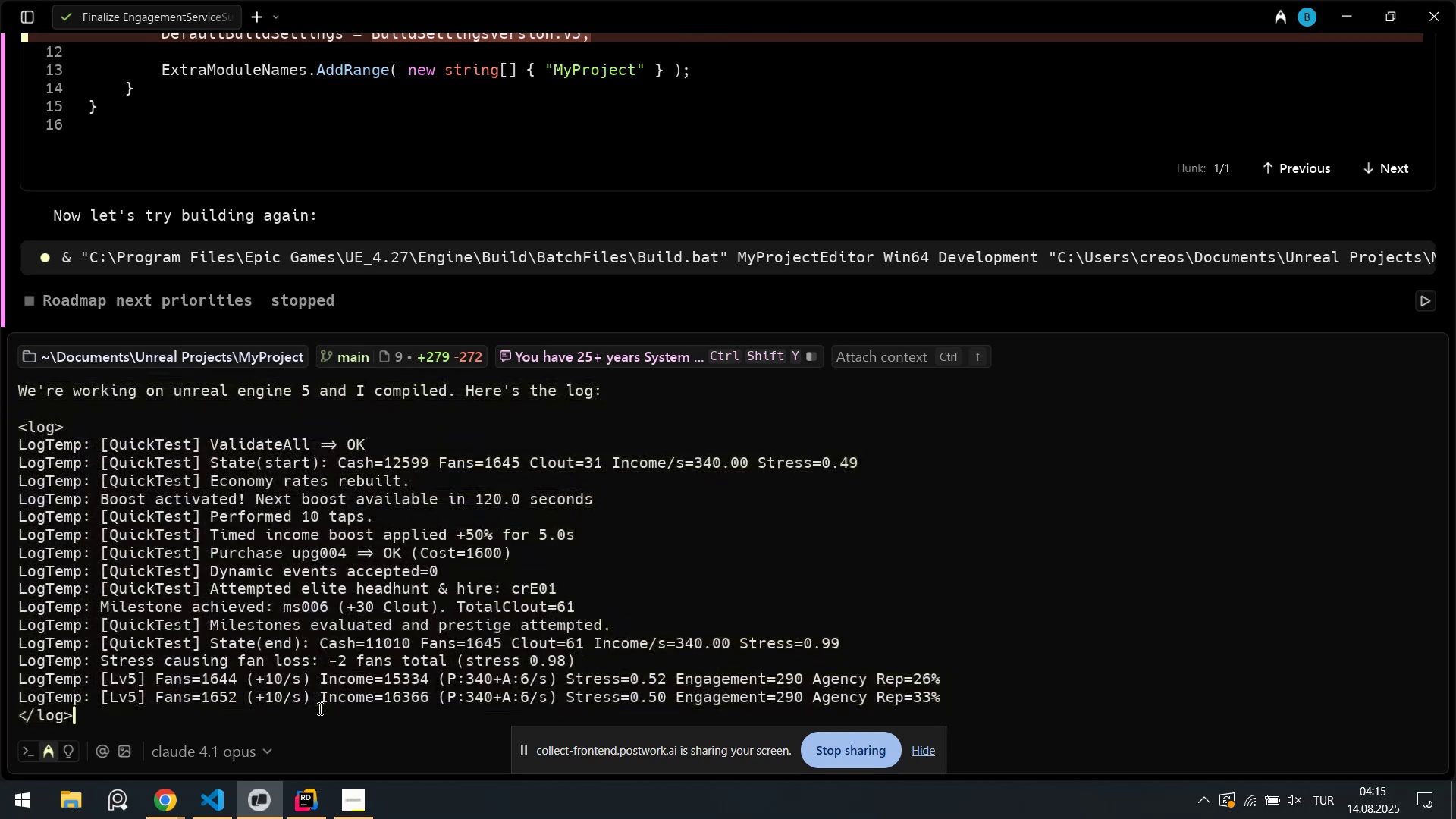 
key(Shift+Enter)
 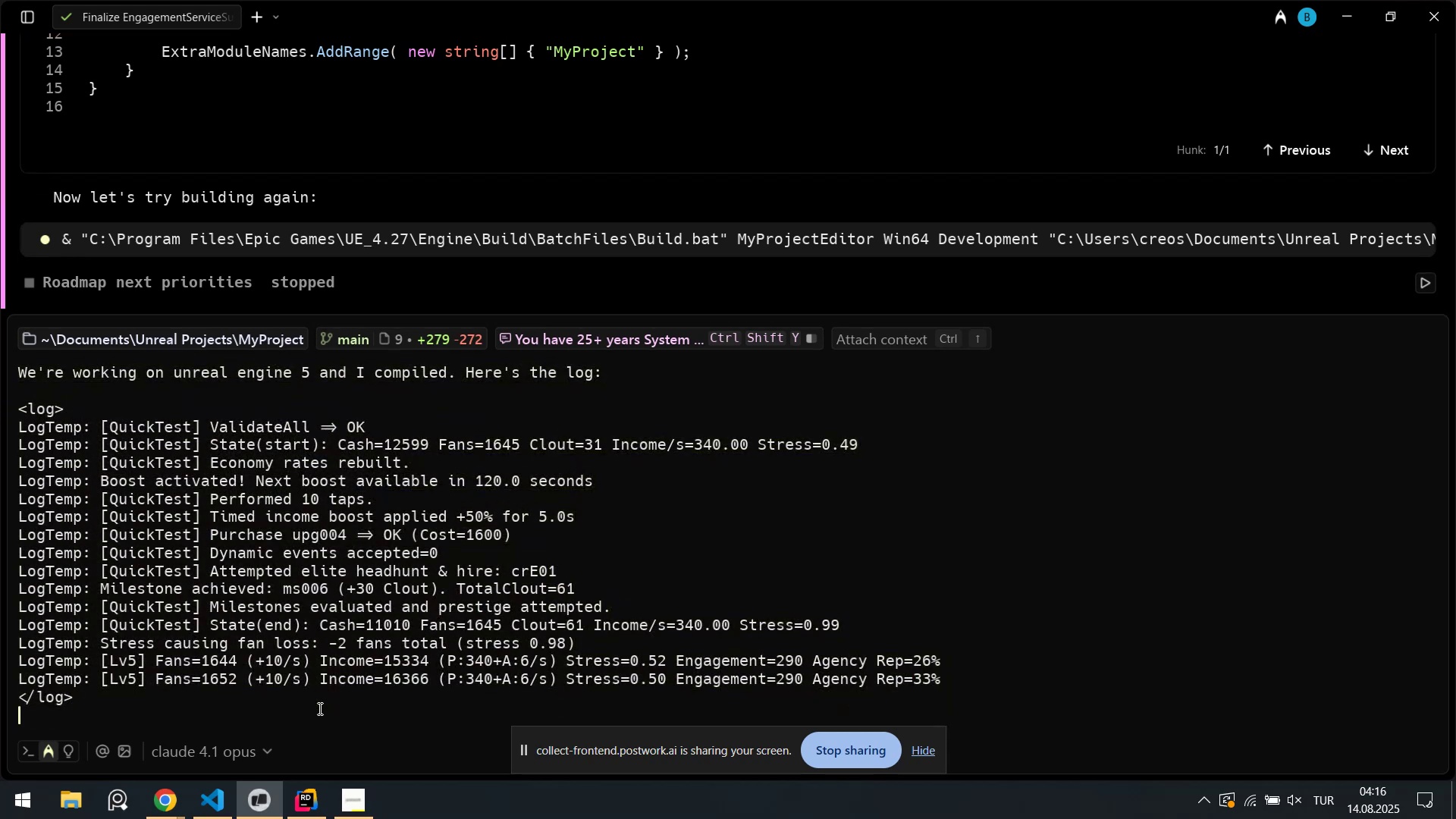 
key(Shift+Enter)
 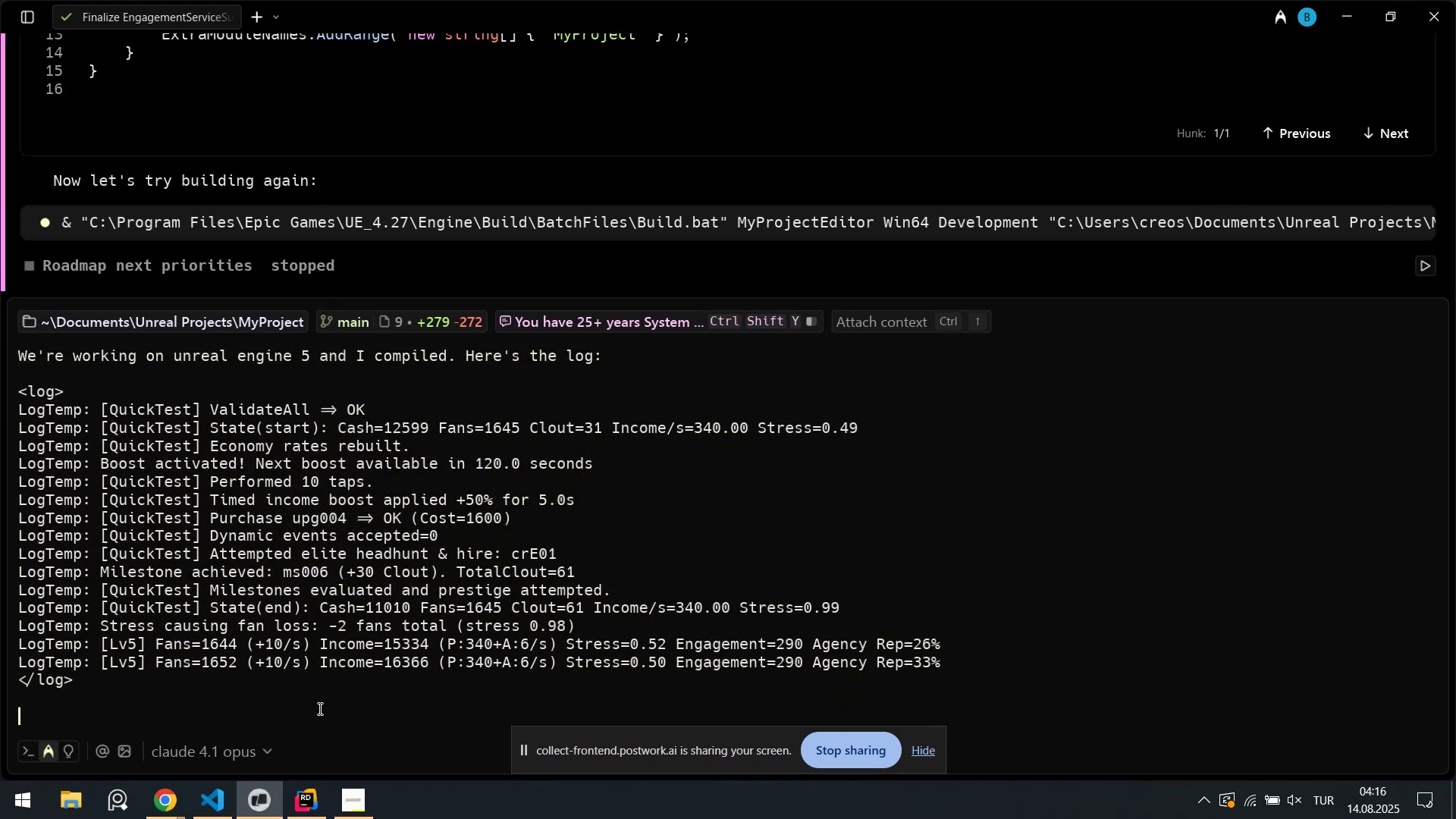 
type(You can cont'nue to your plan. also update s)
key(Backspace)
type(lso don@t f)
key(Backspace)
type(forget to mark your )
 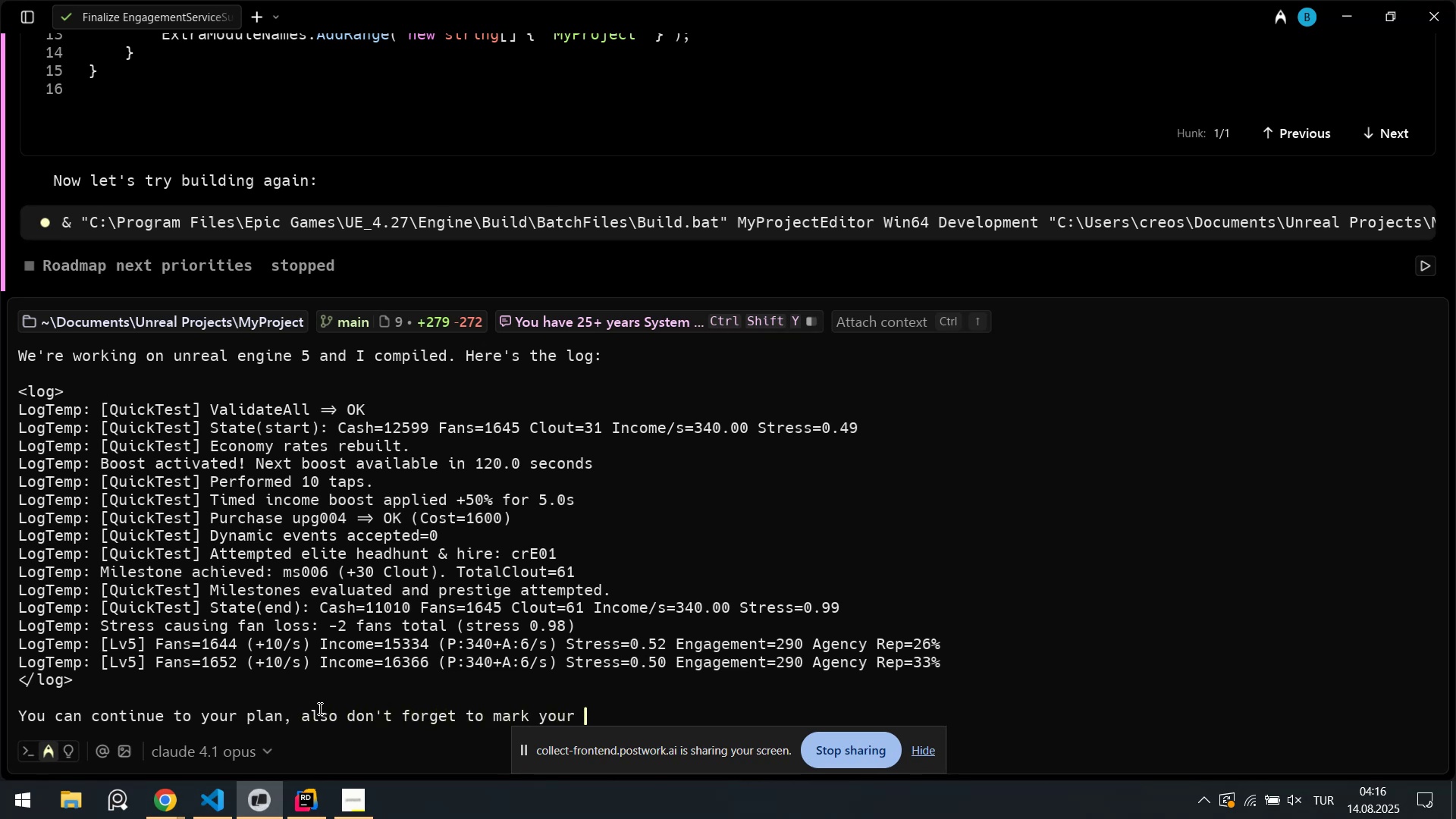 
wait(8.47)
 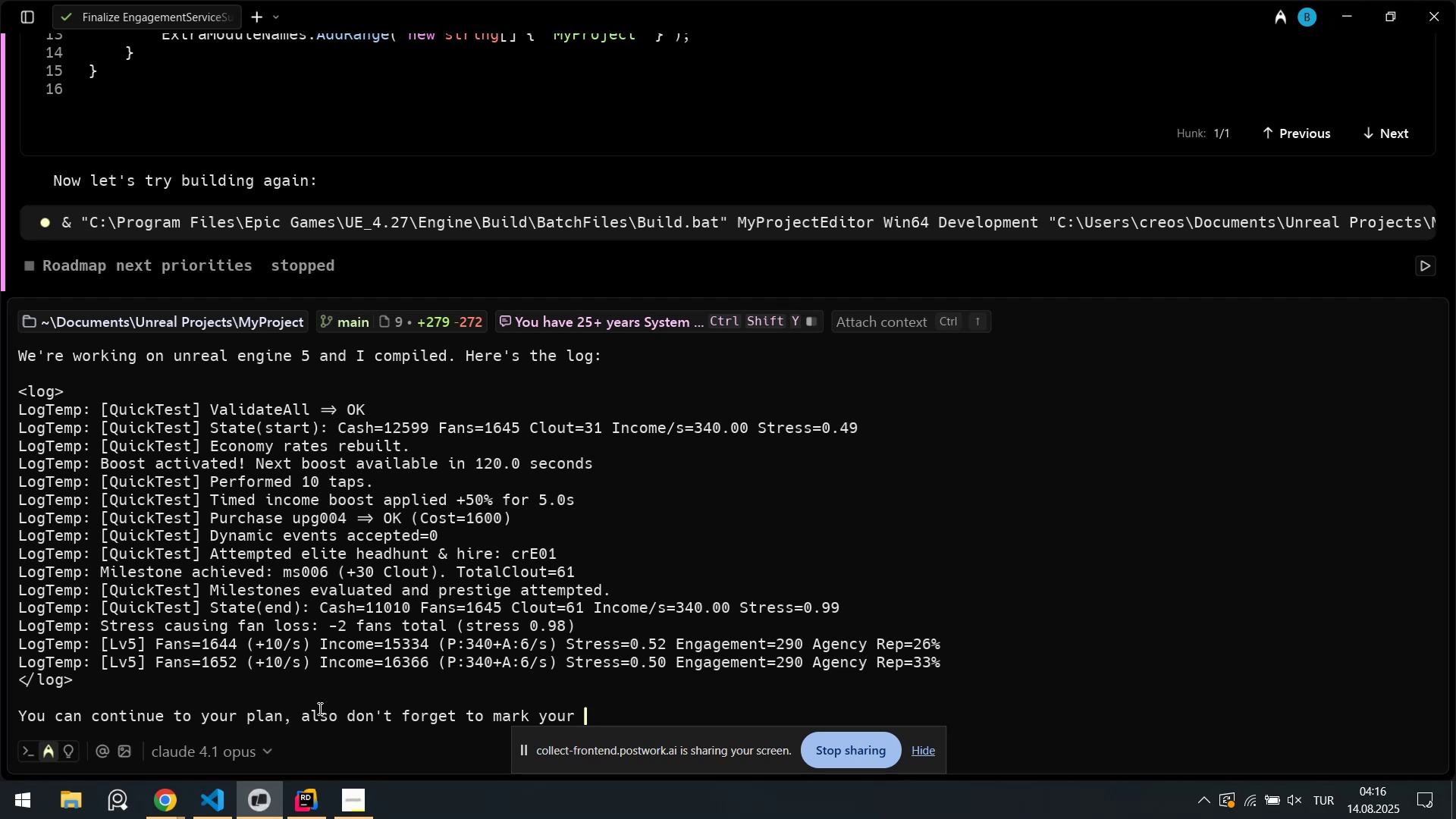 
type(plan.)
 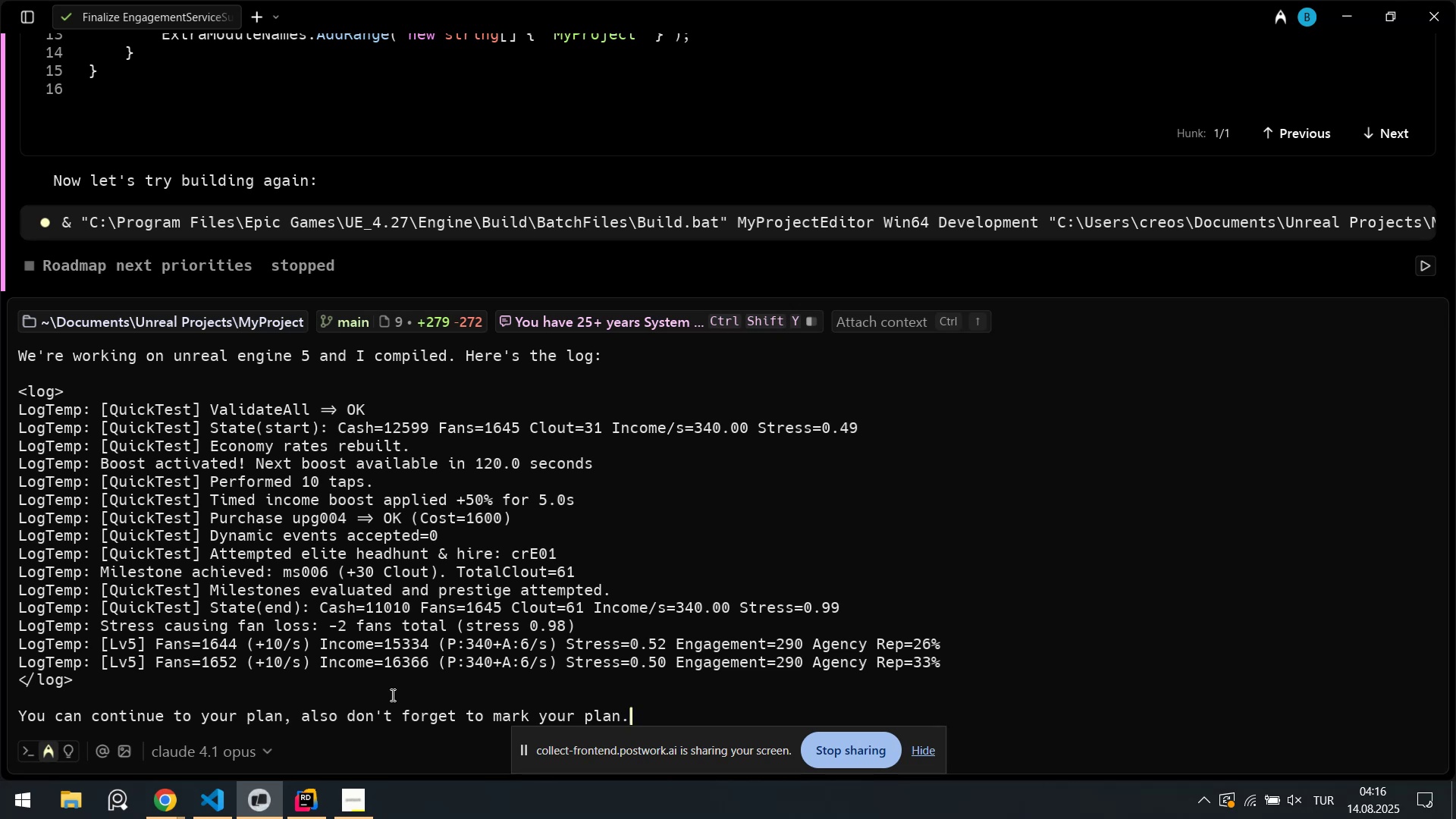 
key(Shift+Enter)
 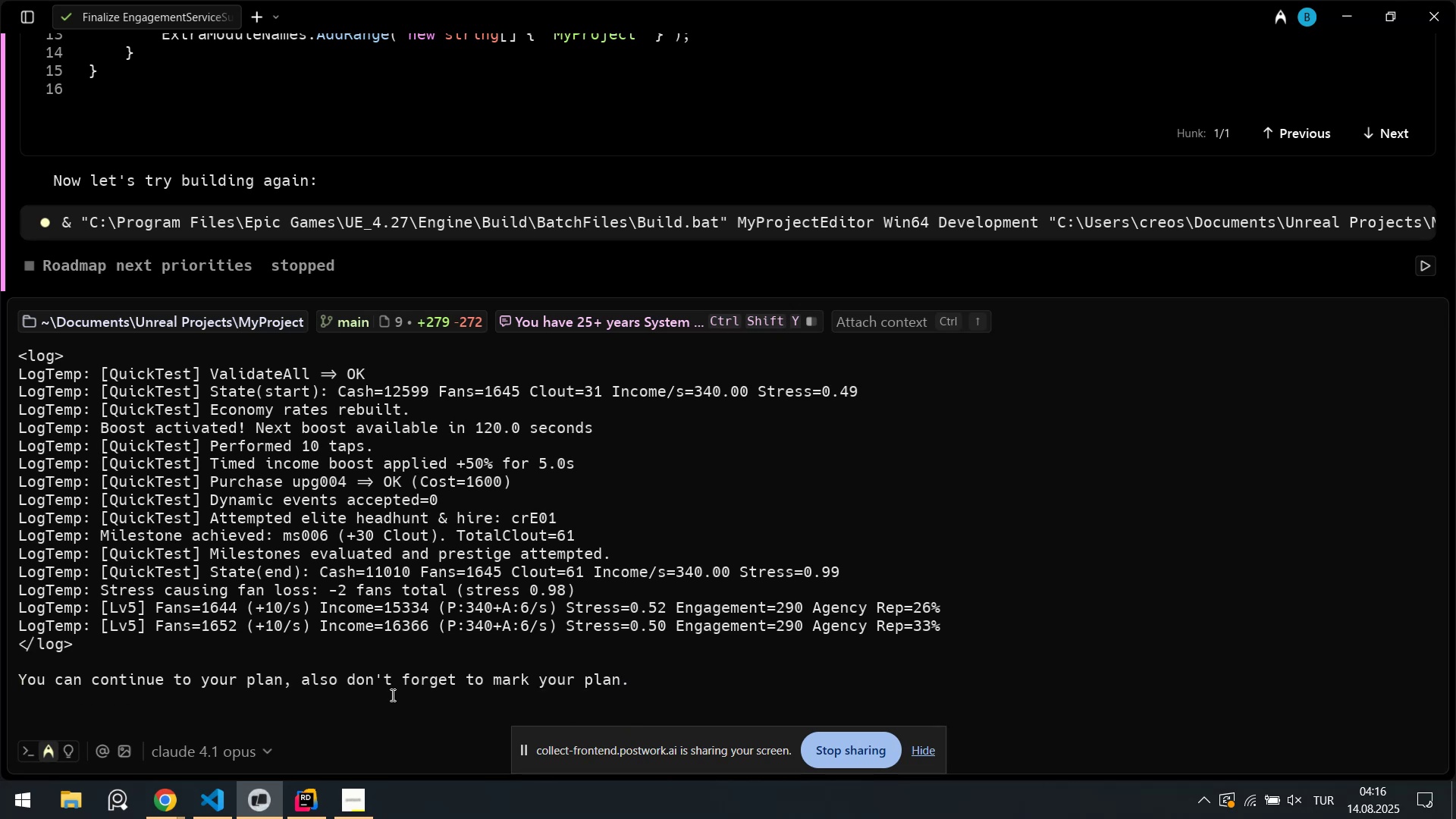 
type( )
key(Backspace)
type(We@)
key(Backspace)
type( have te)
 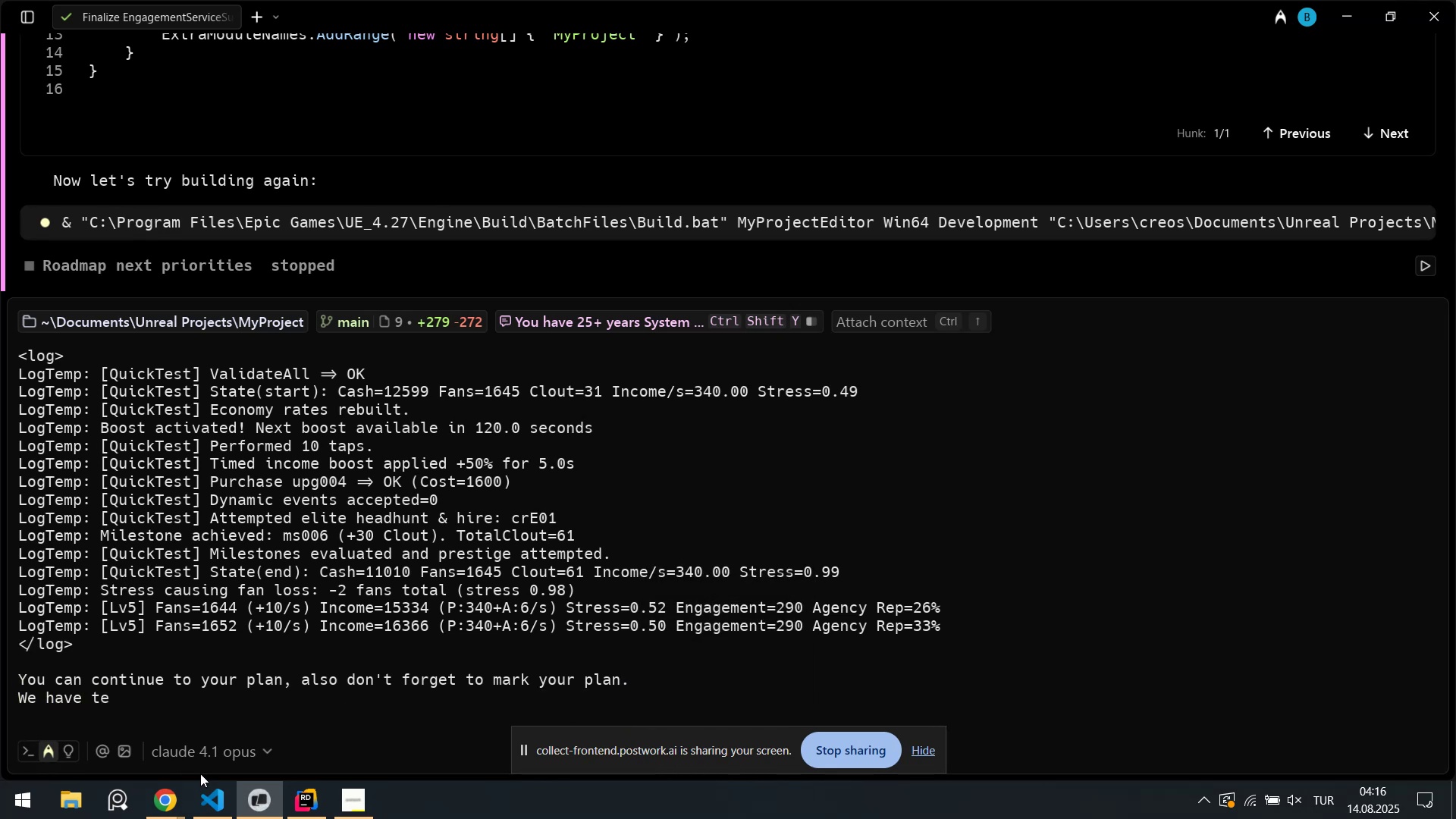 
left_click([306, 800])
 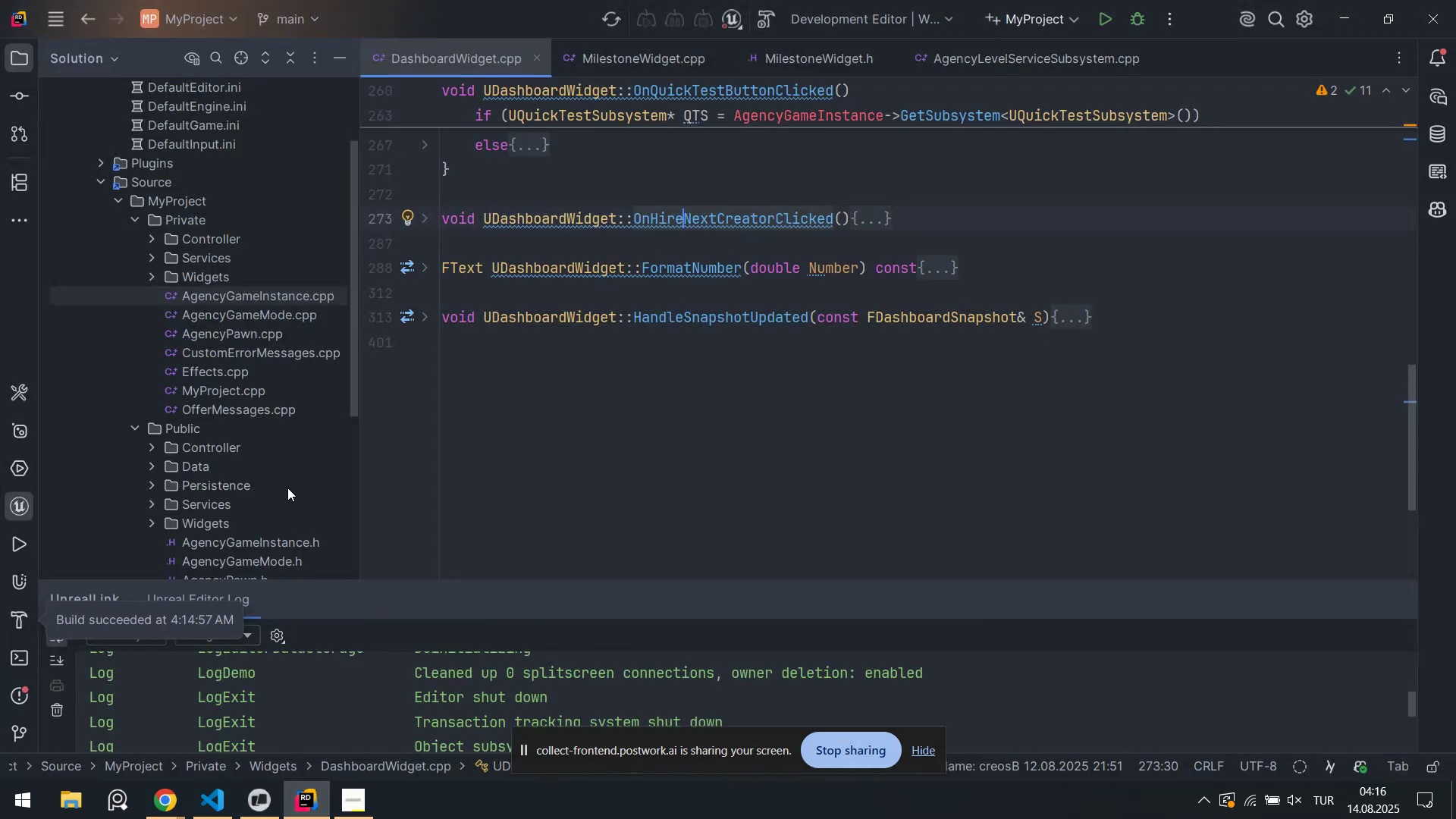 
scroll: coordinate [286, 354], scroll_direction: down, amount: 4.0
 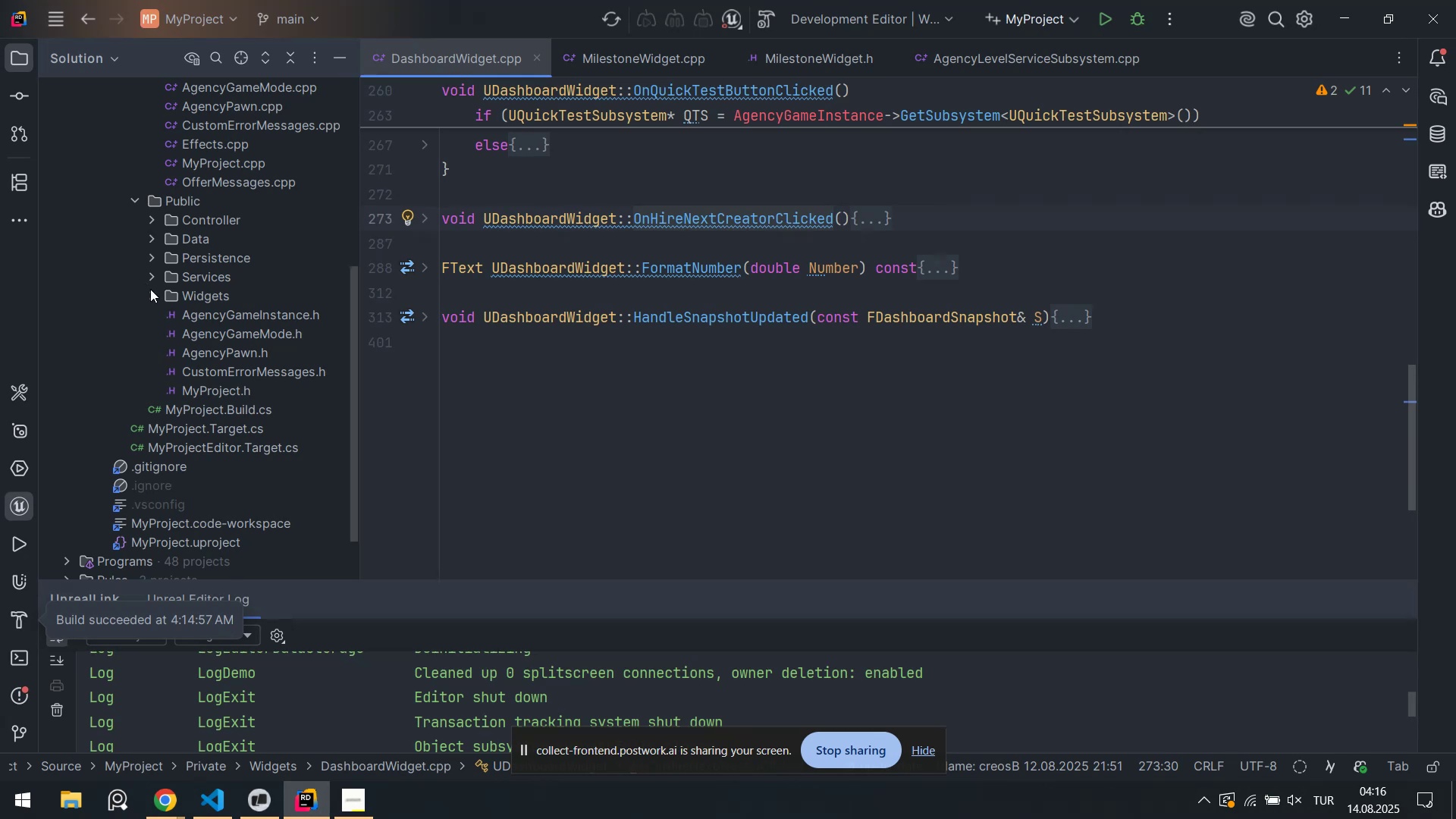 
left_click([153, 274])
 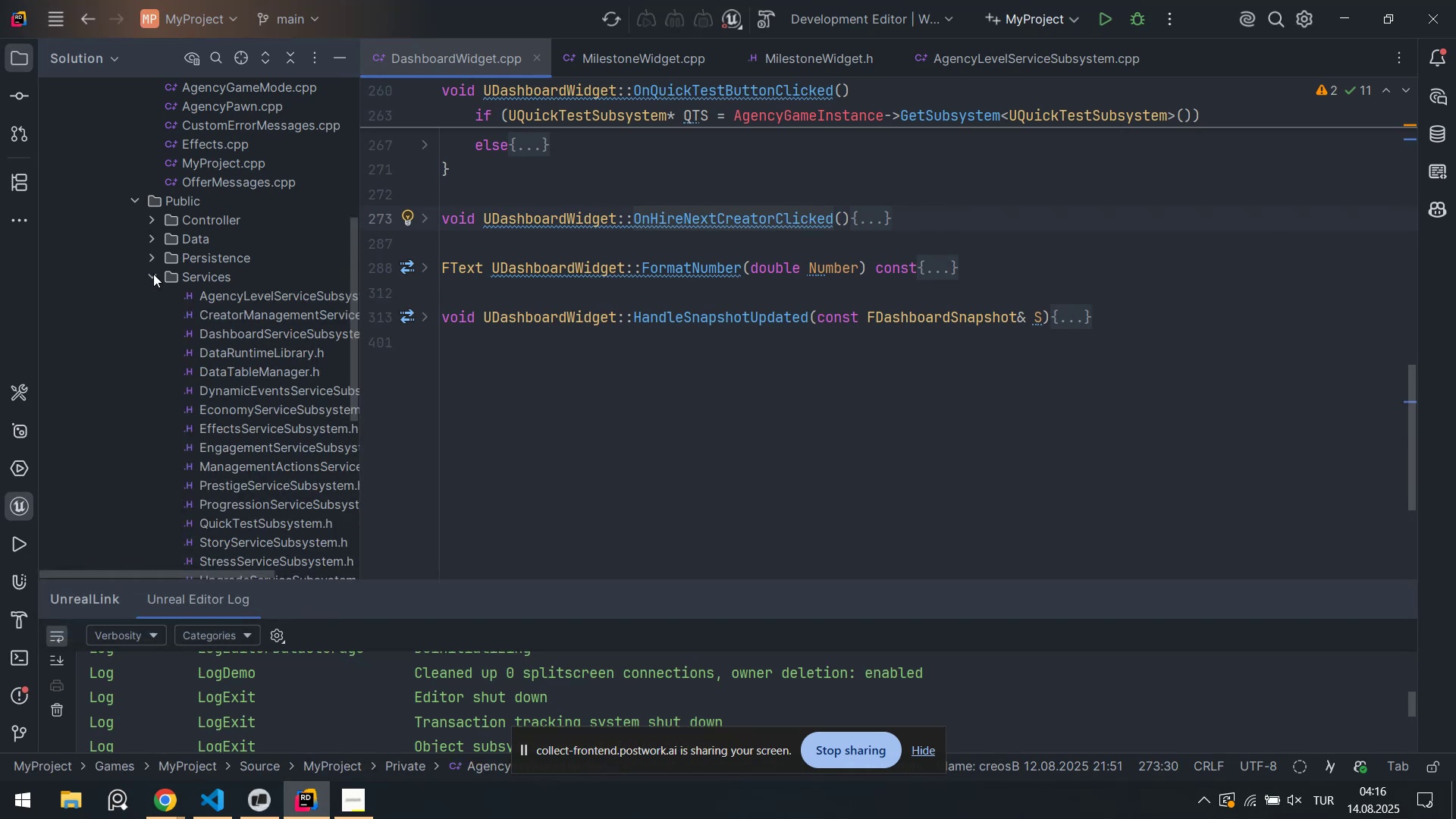 
left_click([153, 274])
 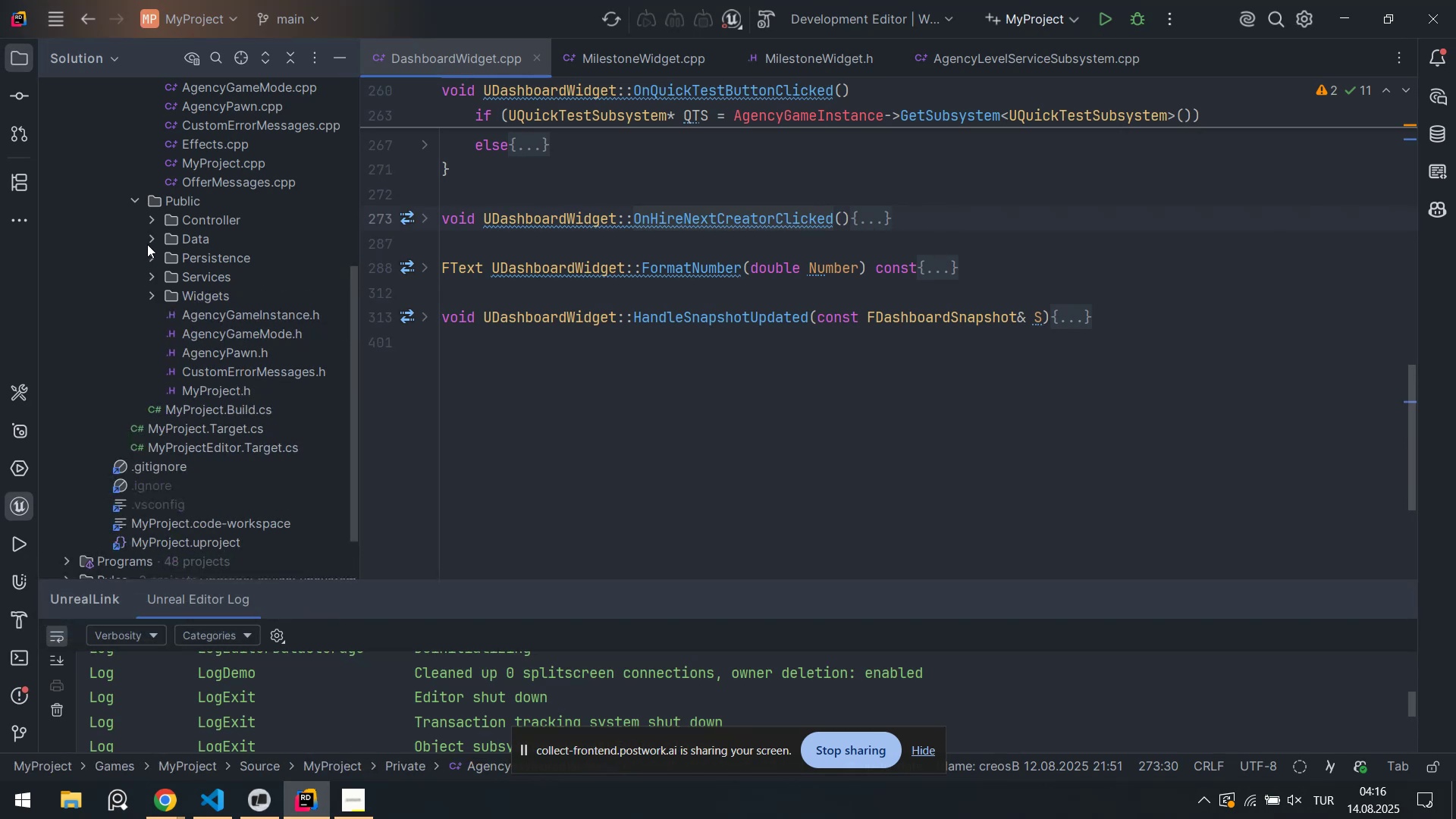 
scroll: coordinate [172, 281], scroll_direction: up, amount: 4.0
 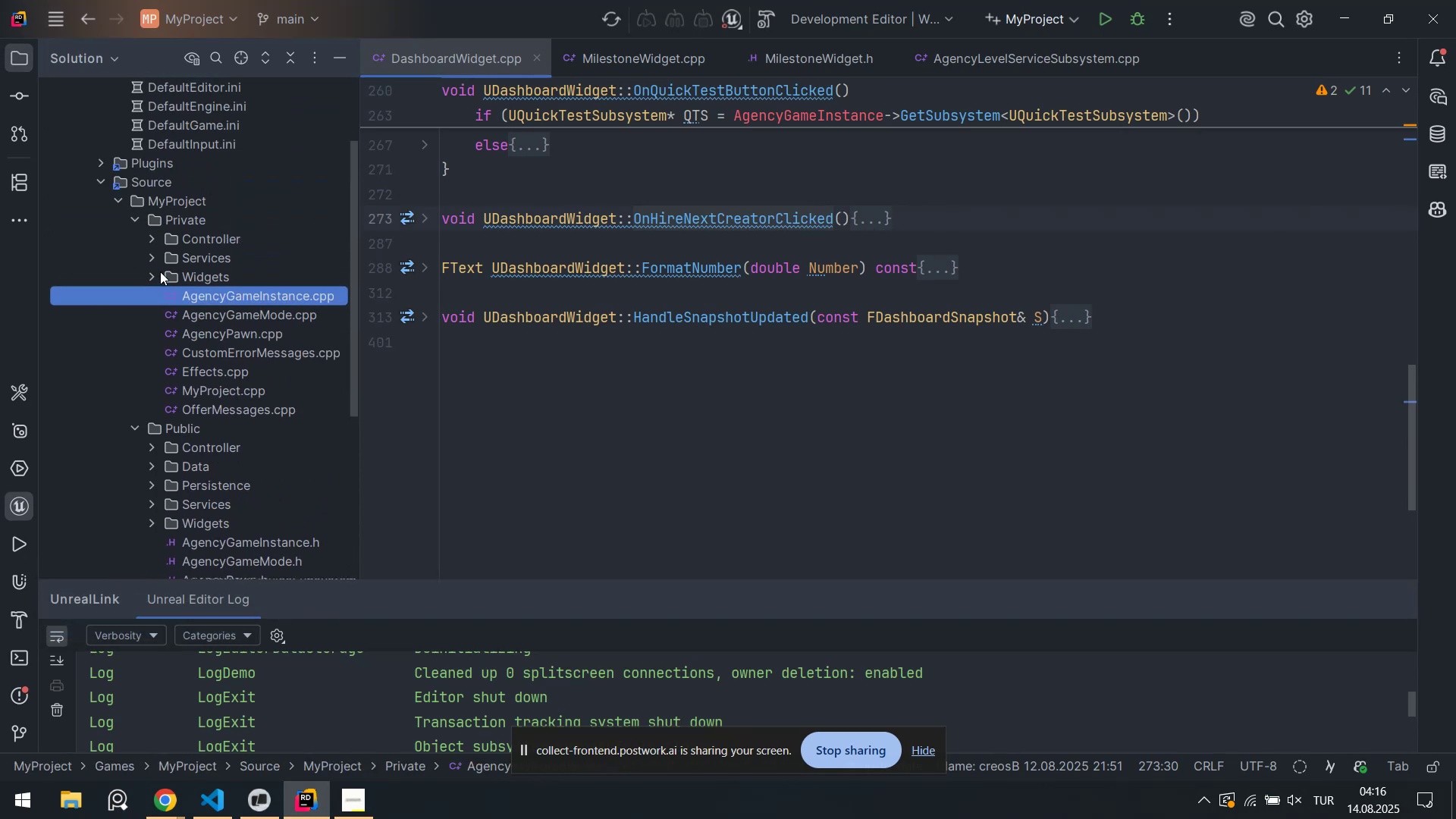 
left_click([153, 260])
 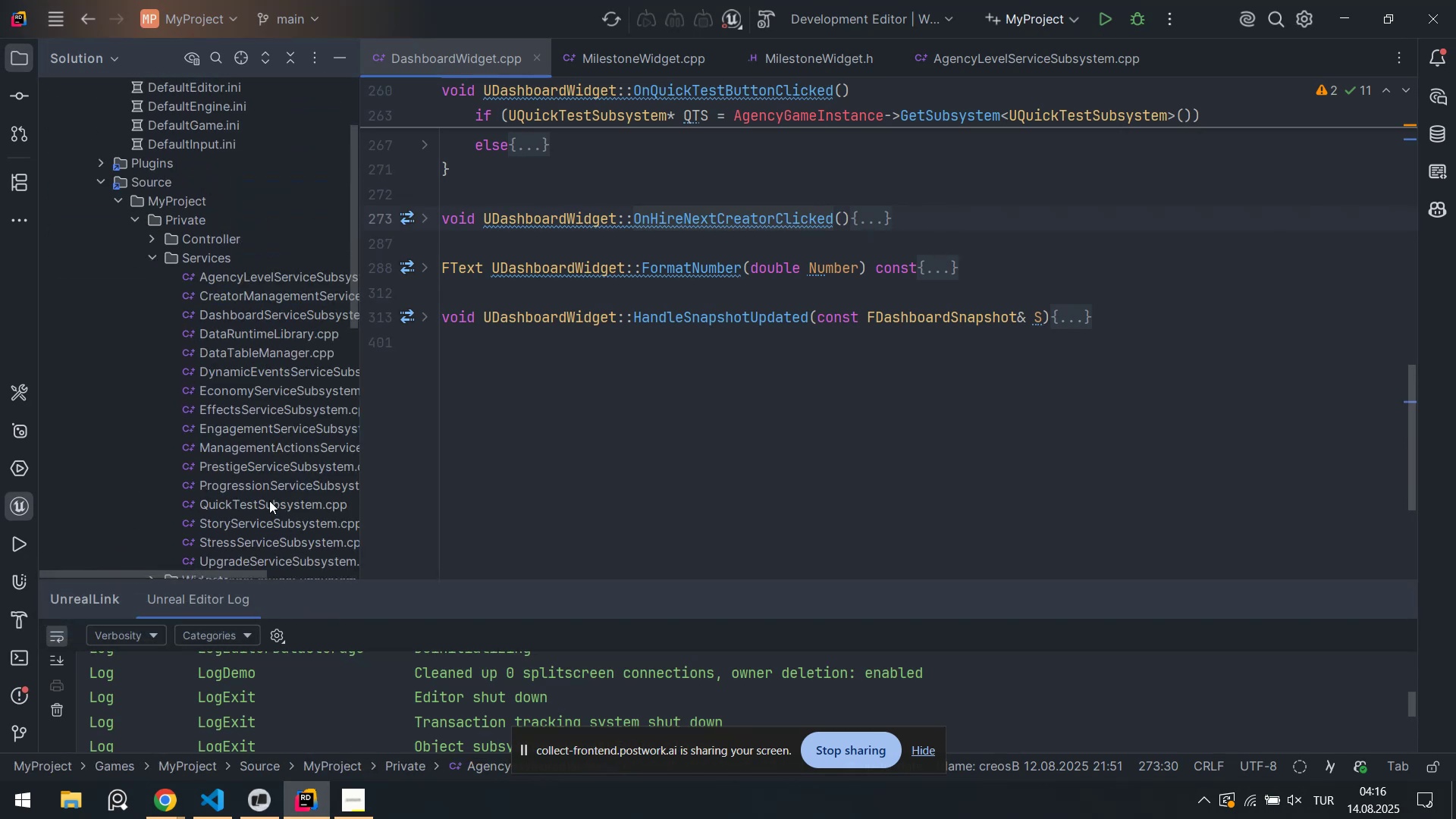 
double_click([269, 500])
 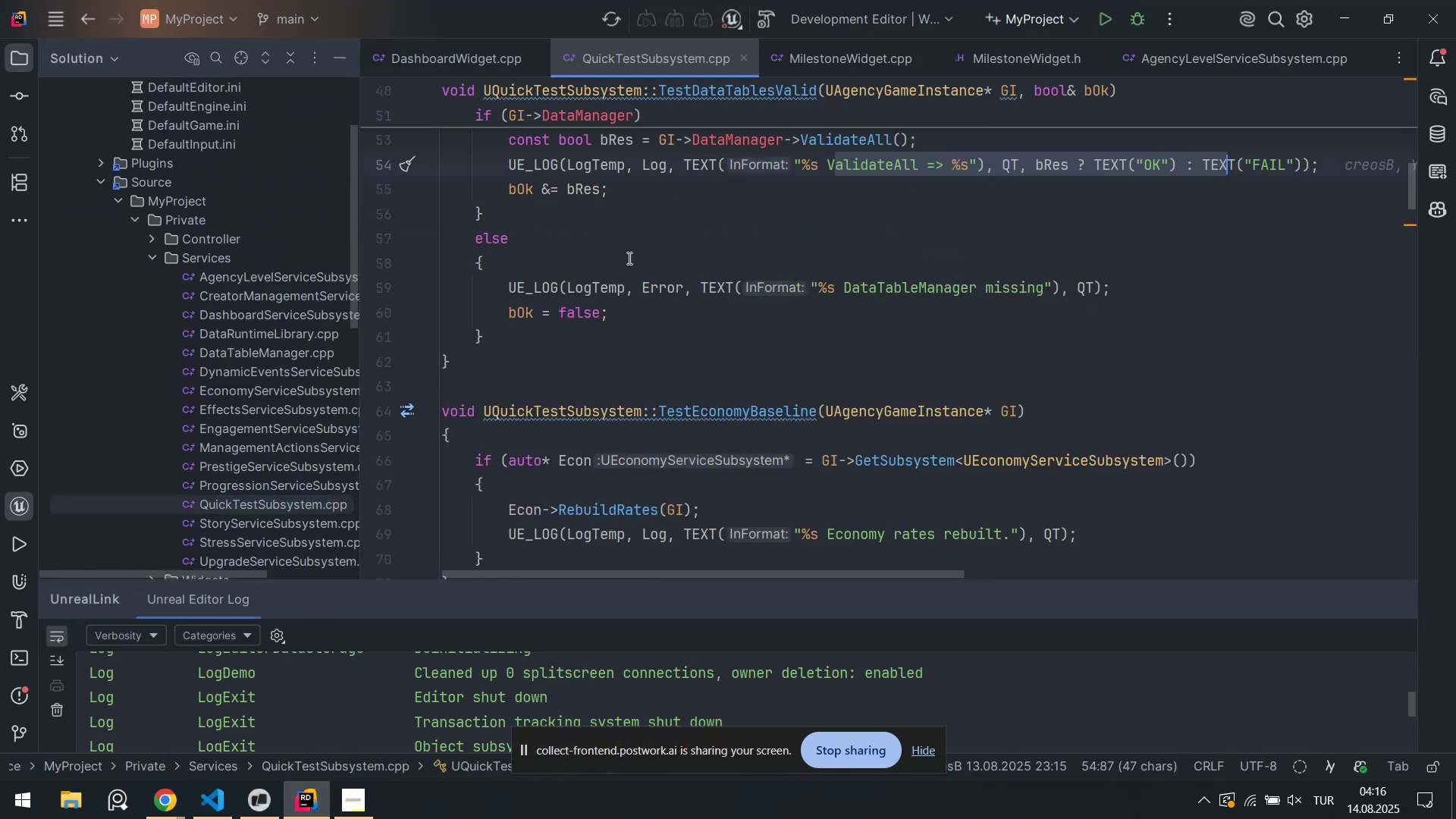 
scroll: coordinate [608, 224], scroll_direction: up, amount: 4.0
 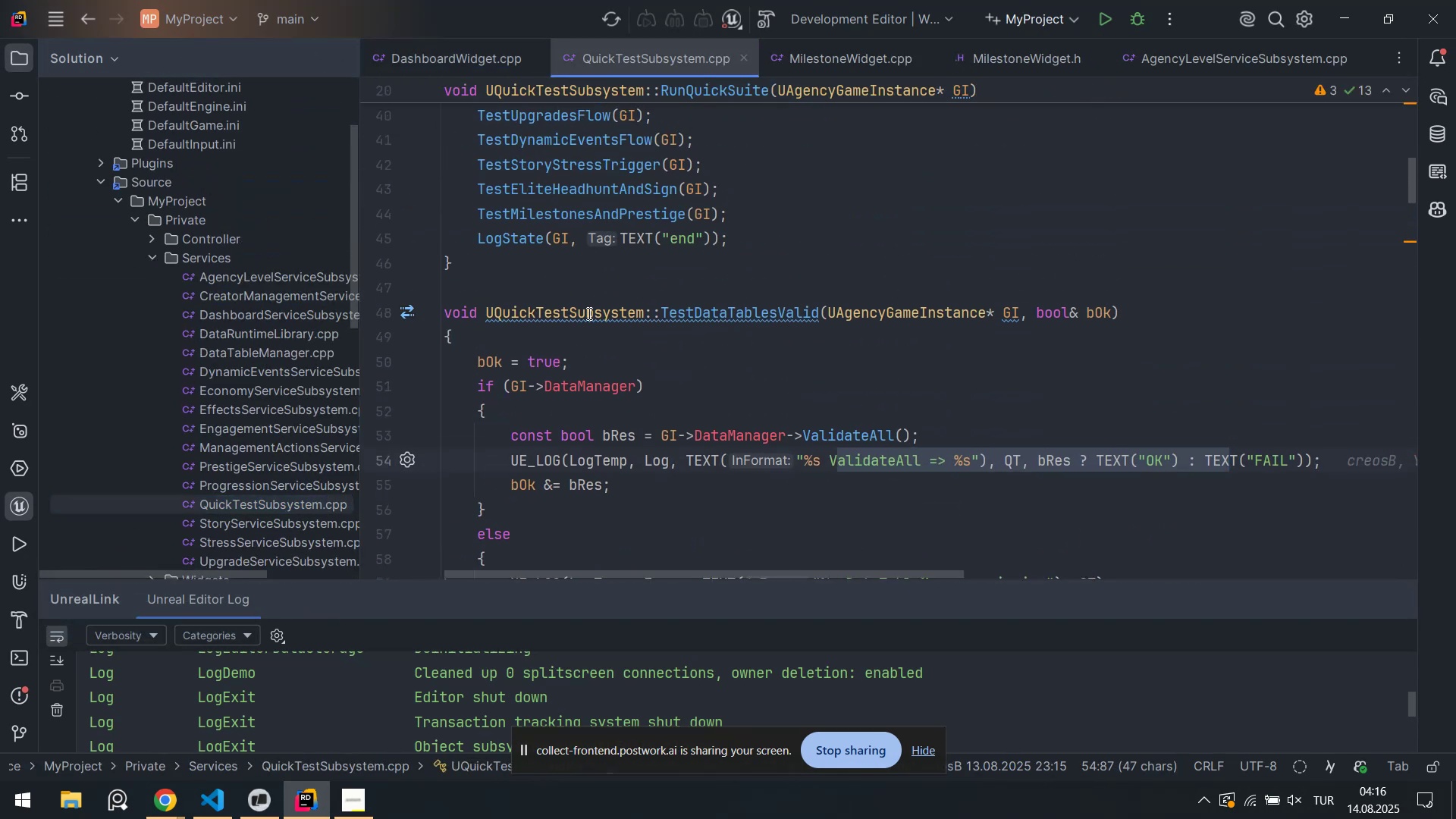 
double_click([588, 313])
 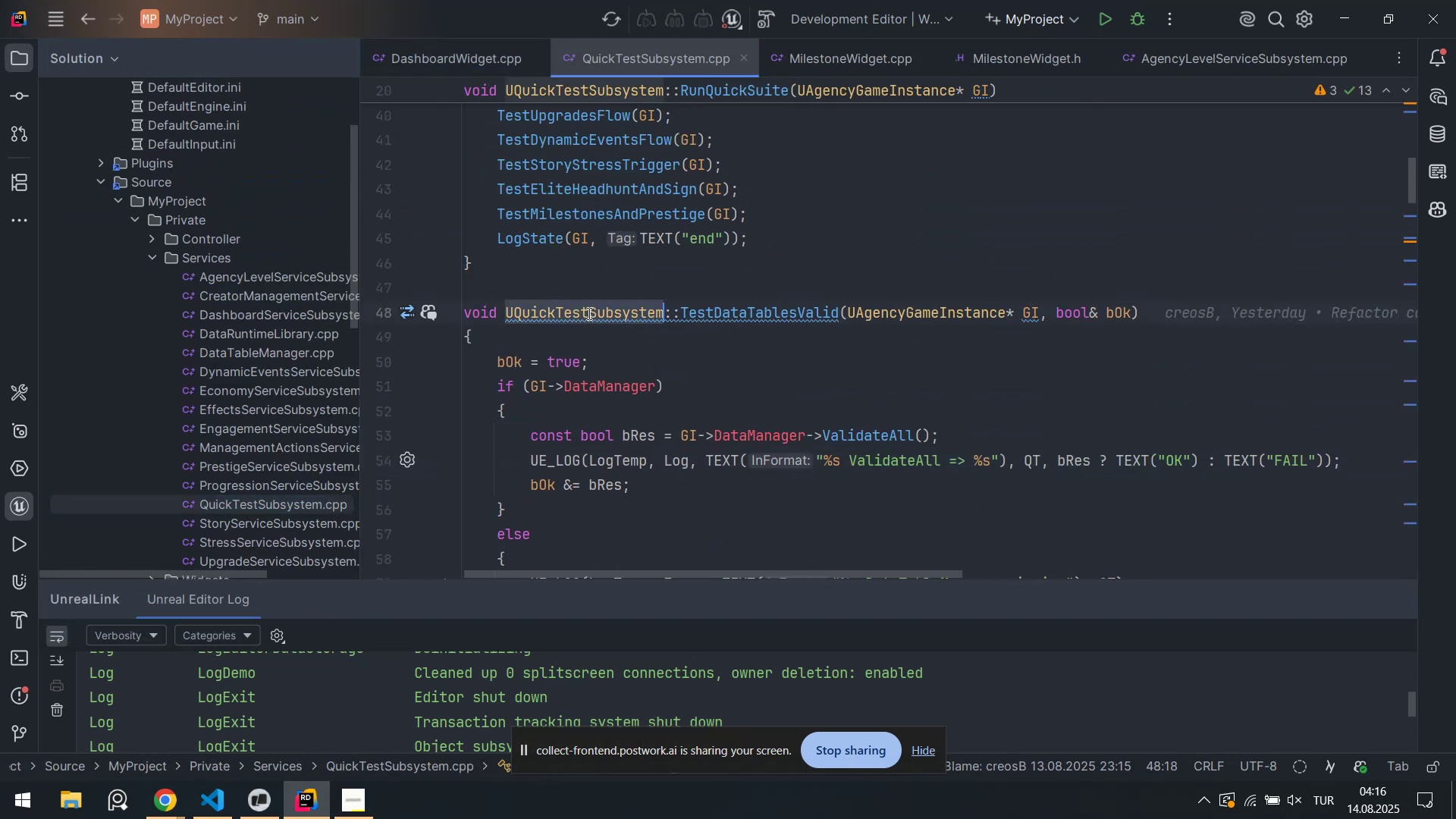 
key(F2)
 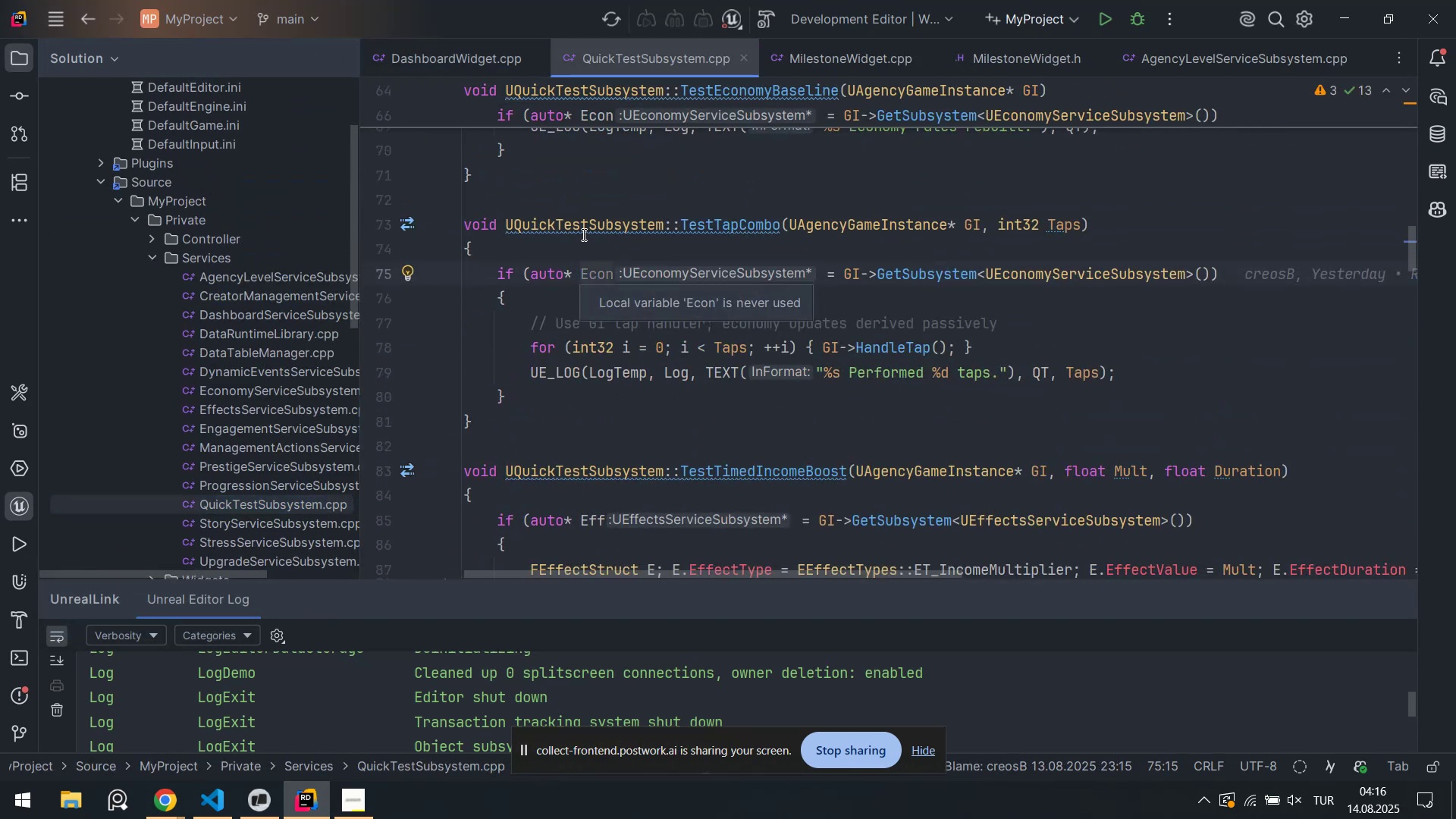 
double_click([583, 233])
 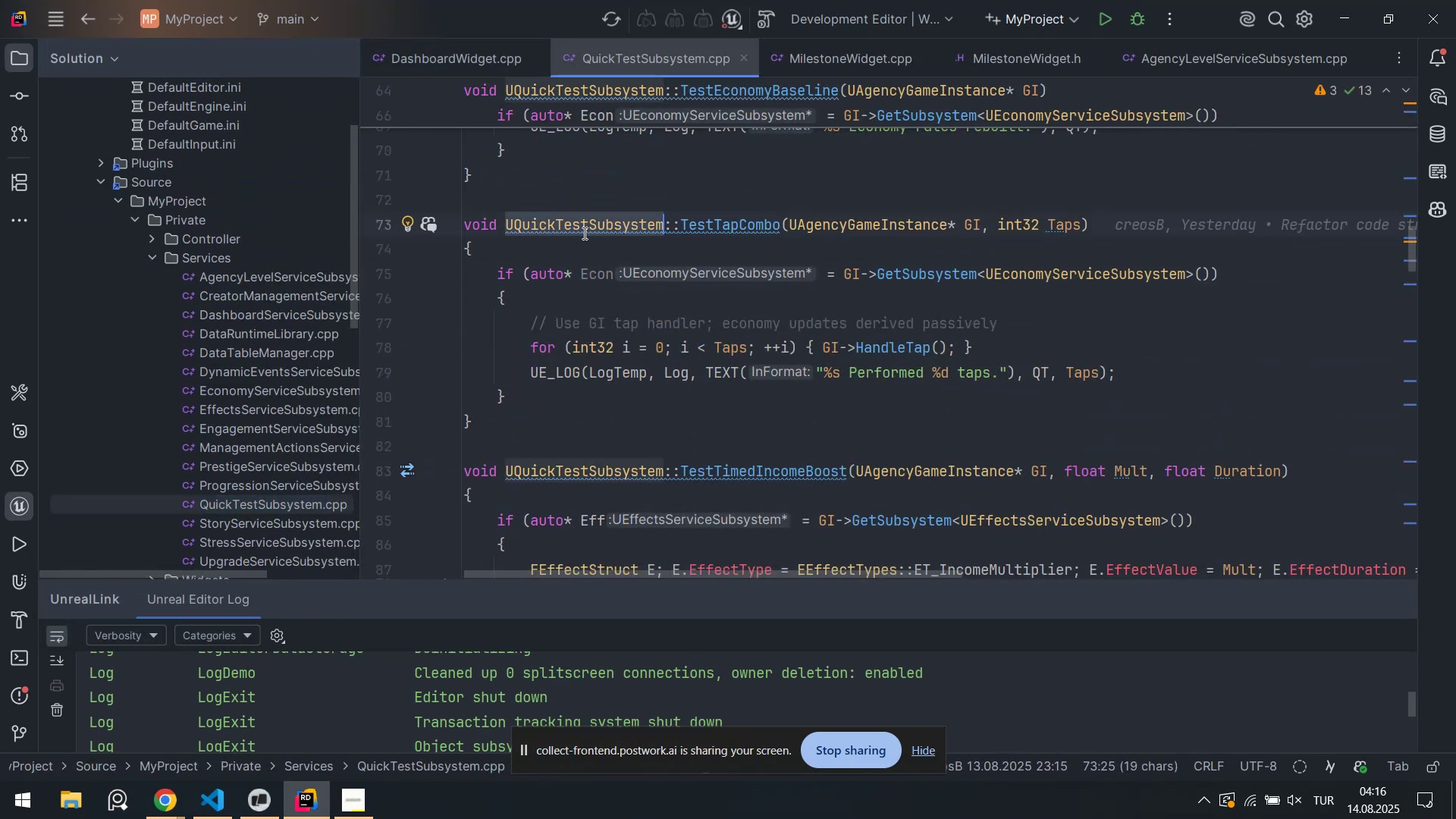 
key(Control+ControlLeft)
 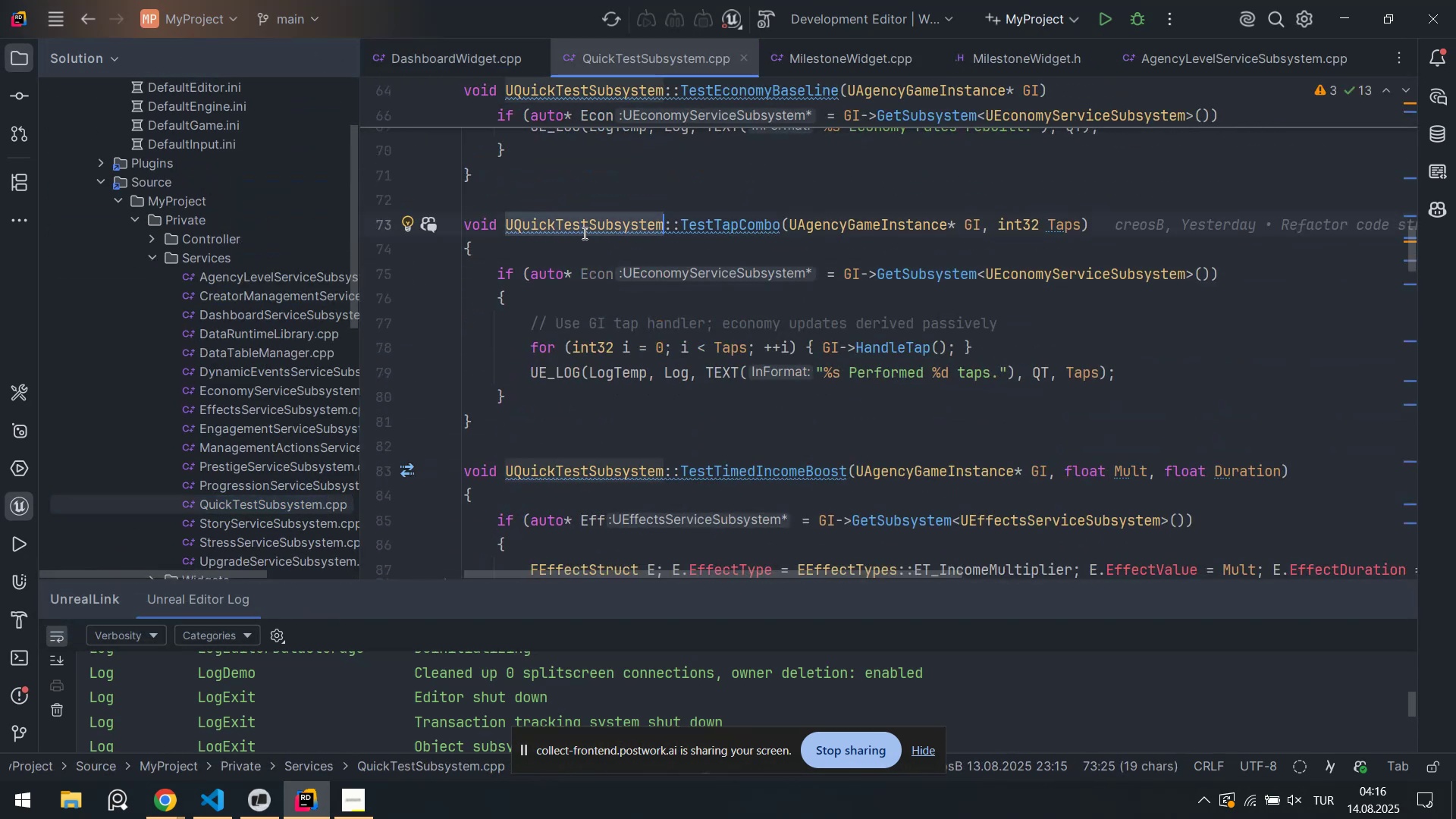 
key(Control+C)
 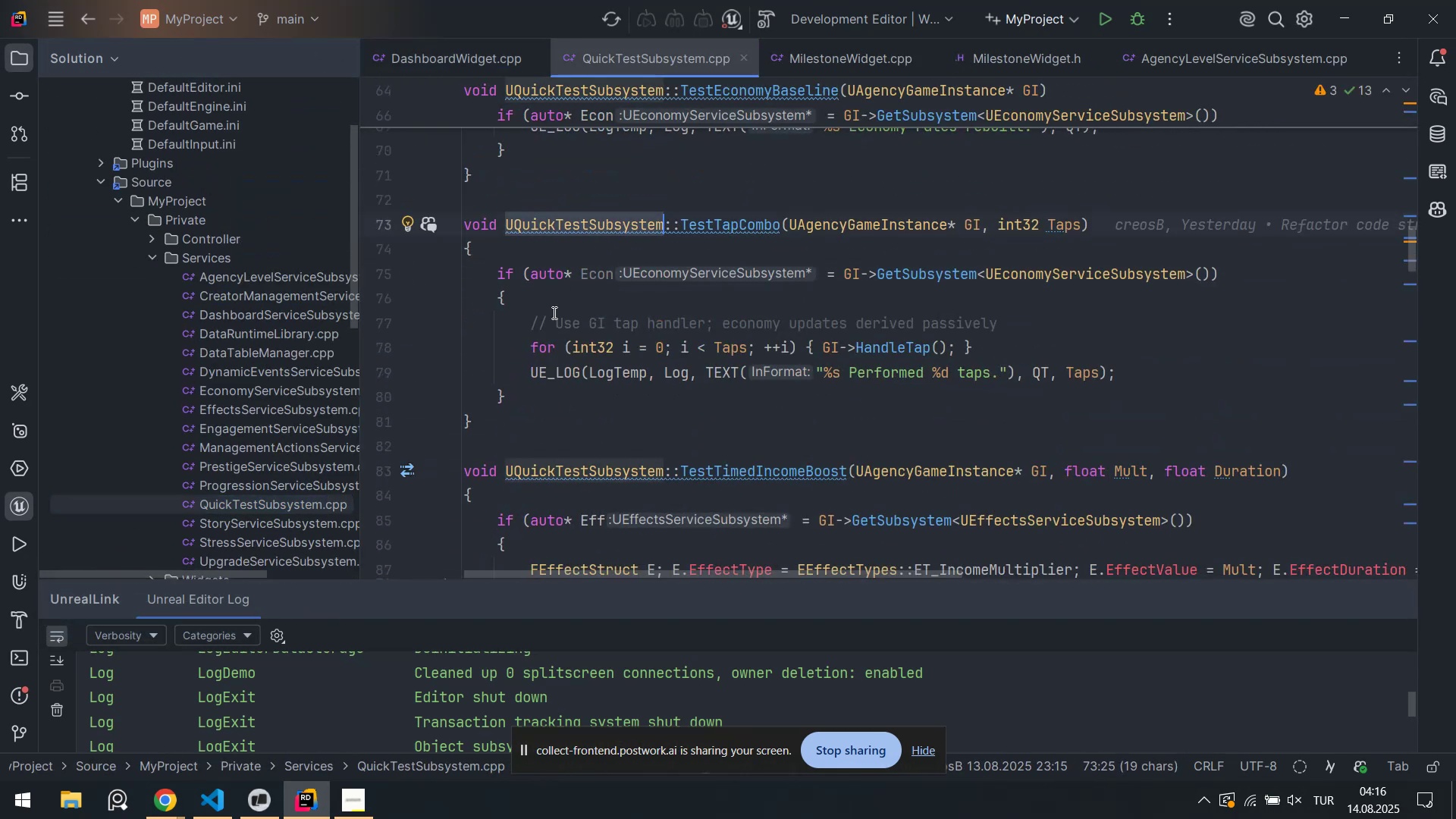 
left_click([553, 312])
 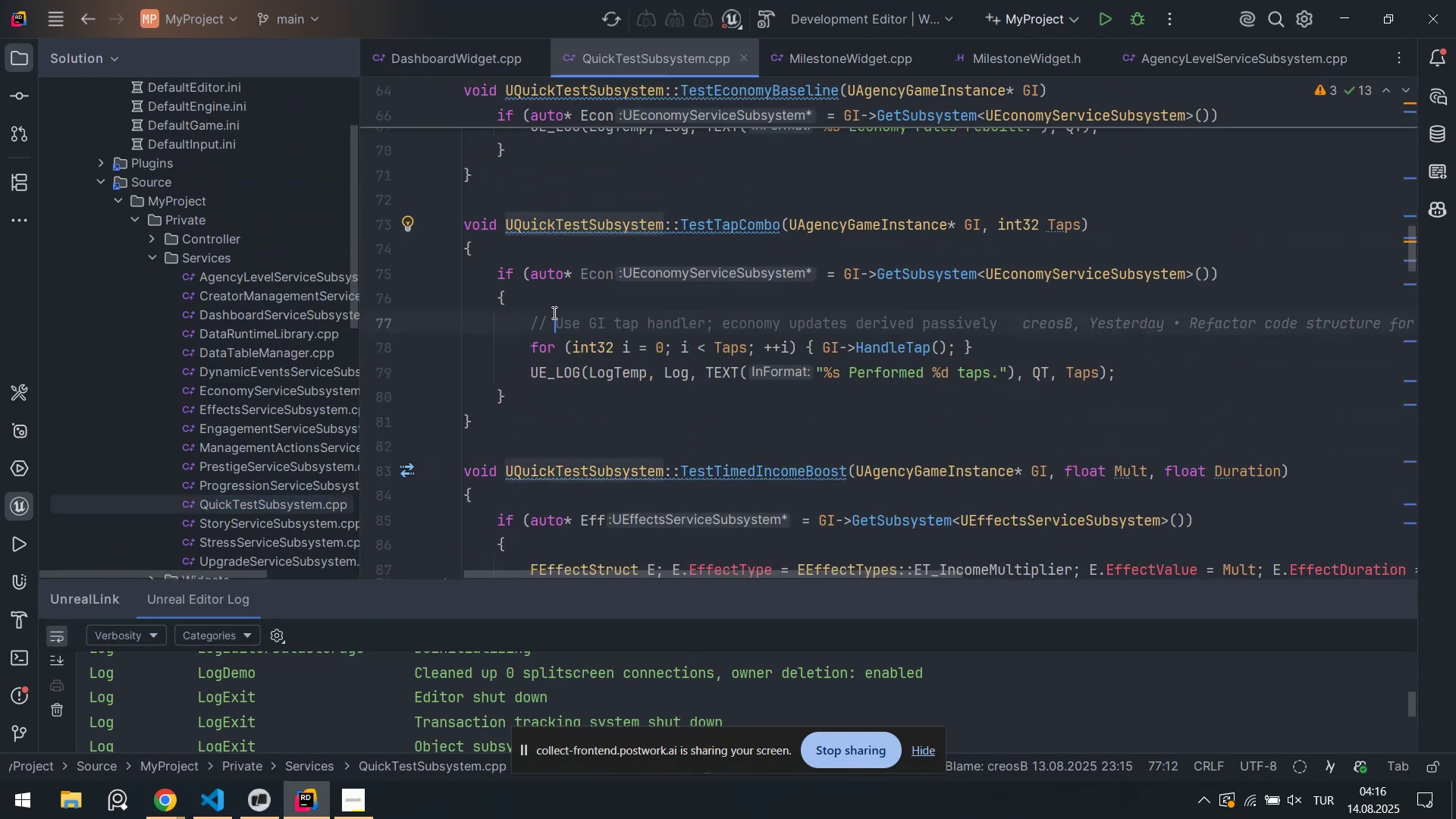 
key(Alt+AltLeft)
 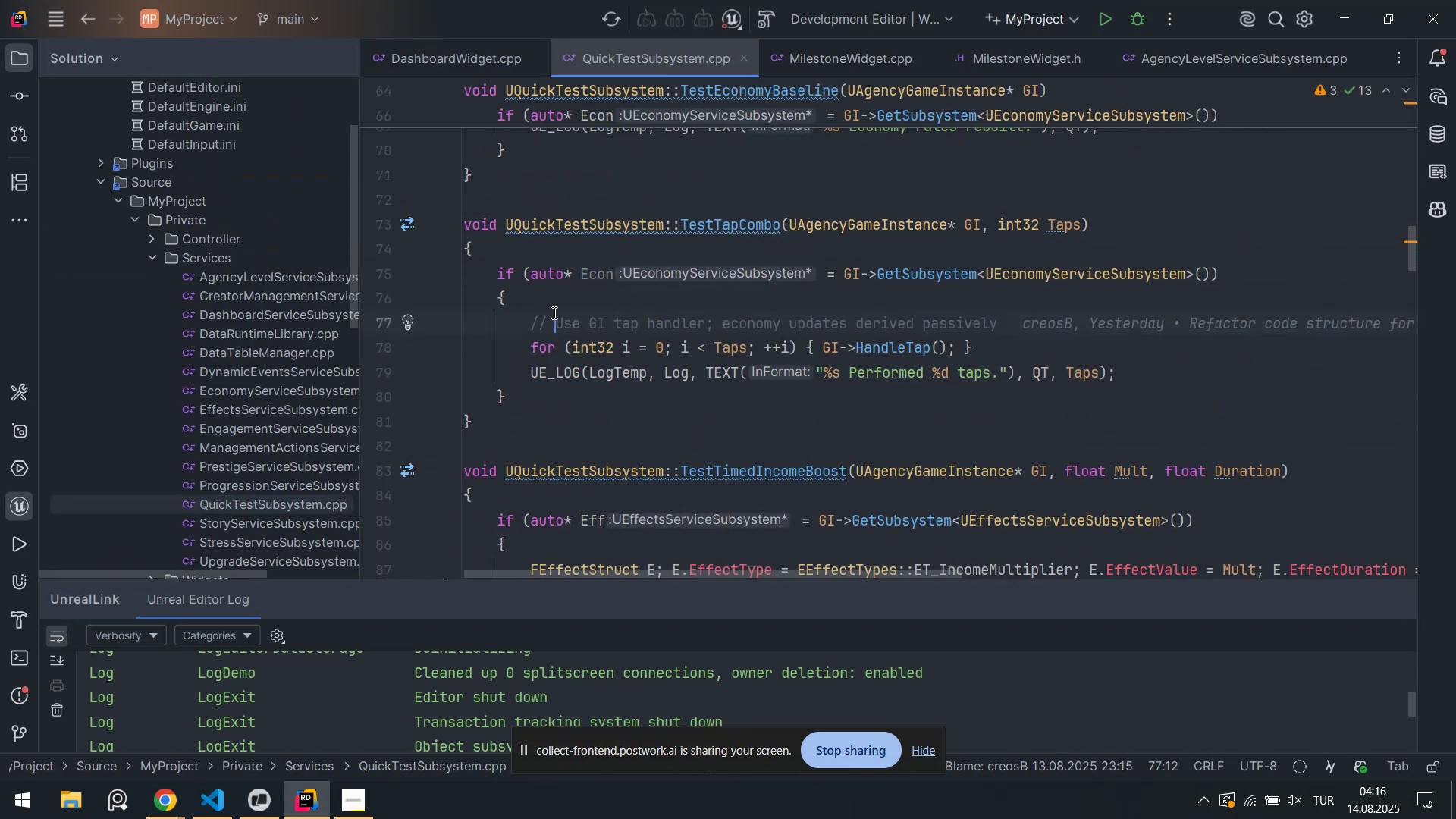 
key(Alt+Tab)
 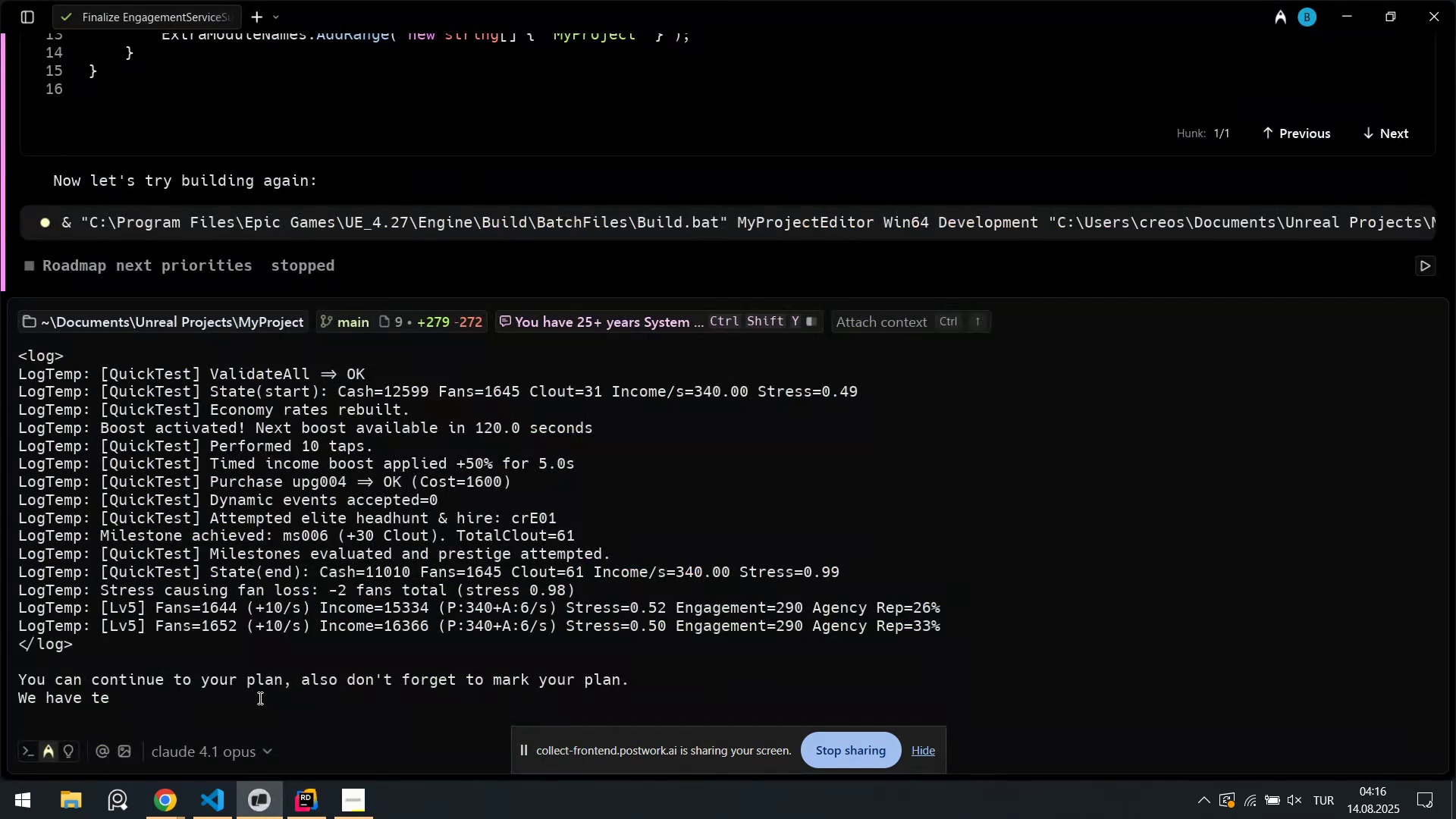 
left_click([254, 698])
 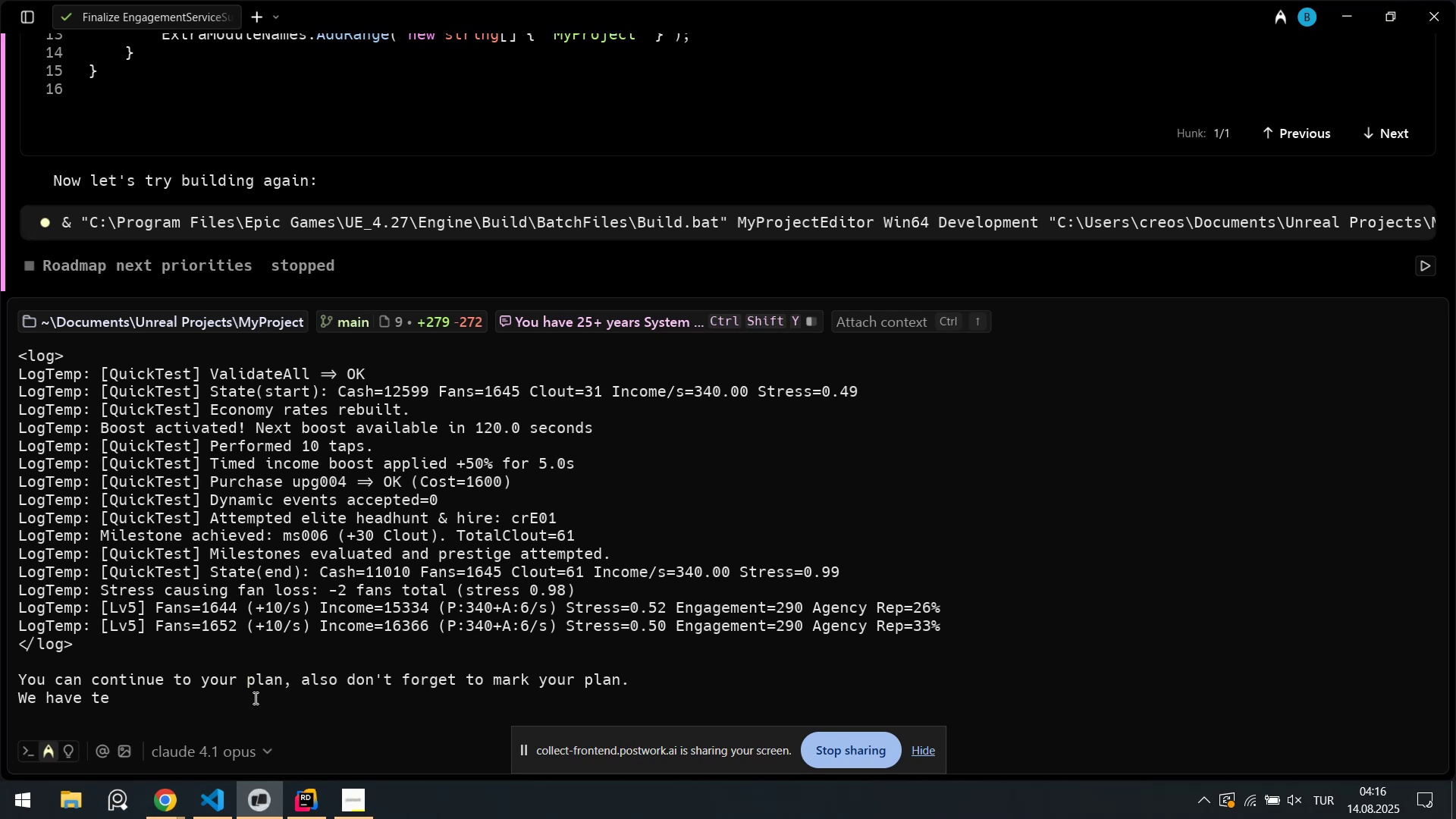 
key(ArrowDown)
 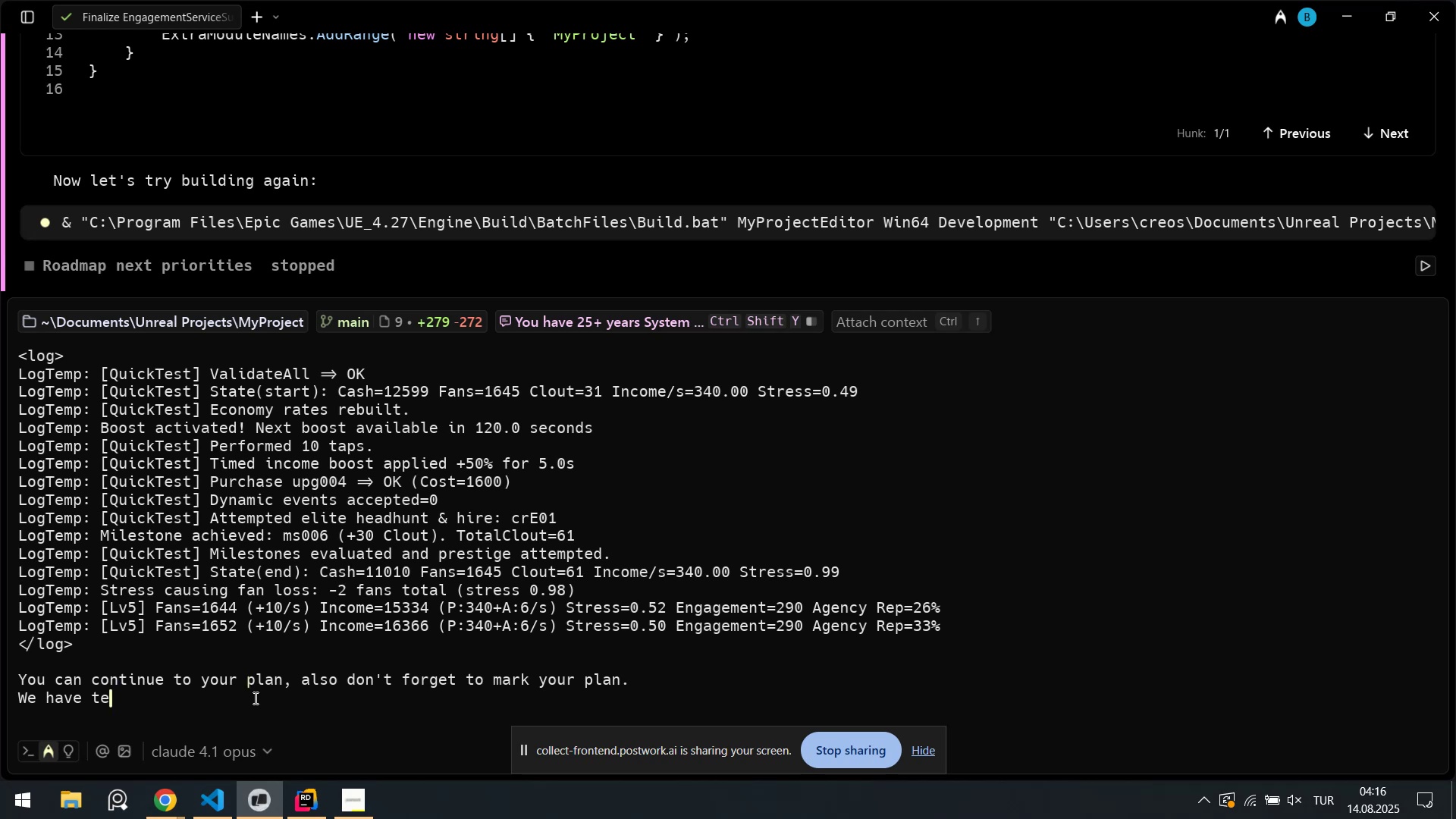 
key(Backspace)
 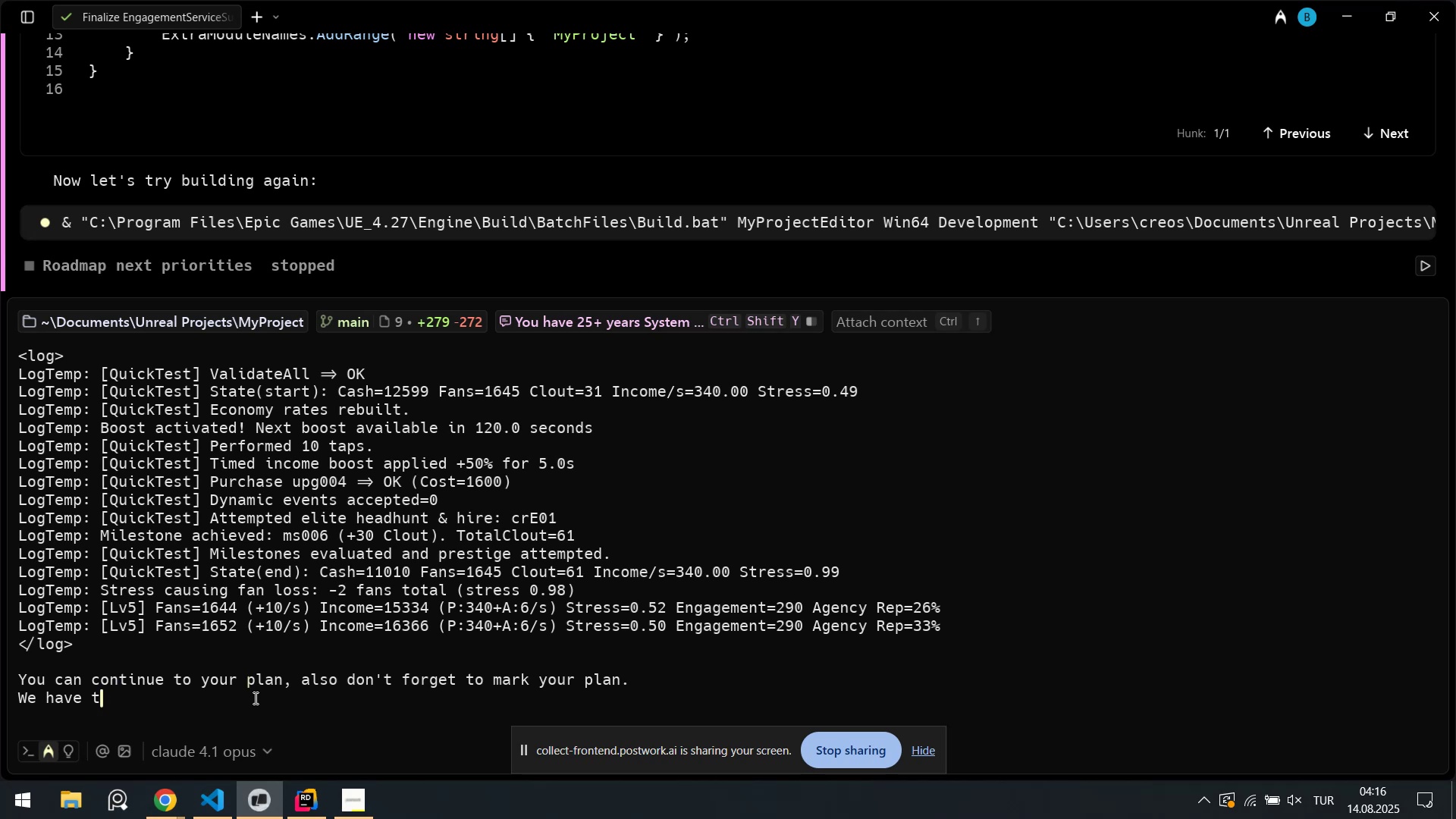 
key(Backspace)
 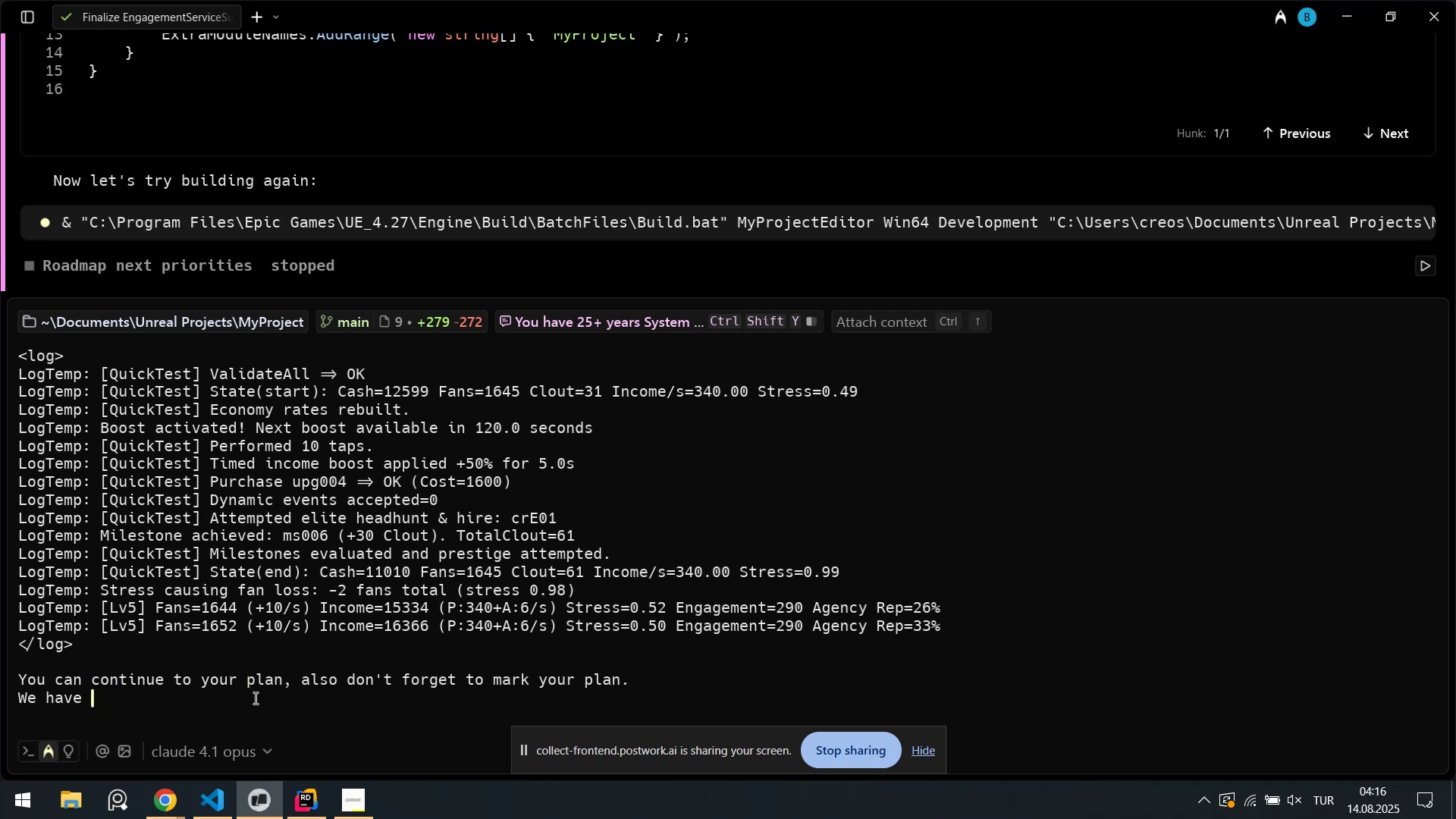 
key(Backquote)
 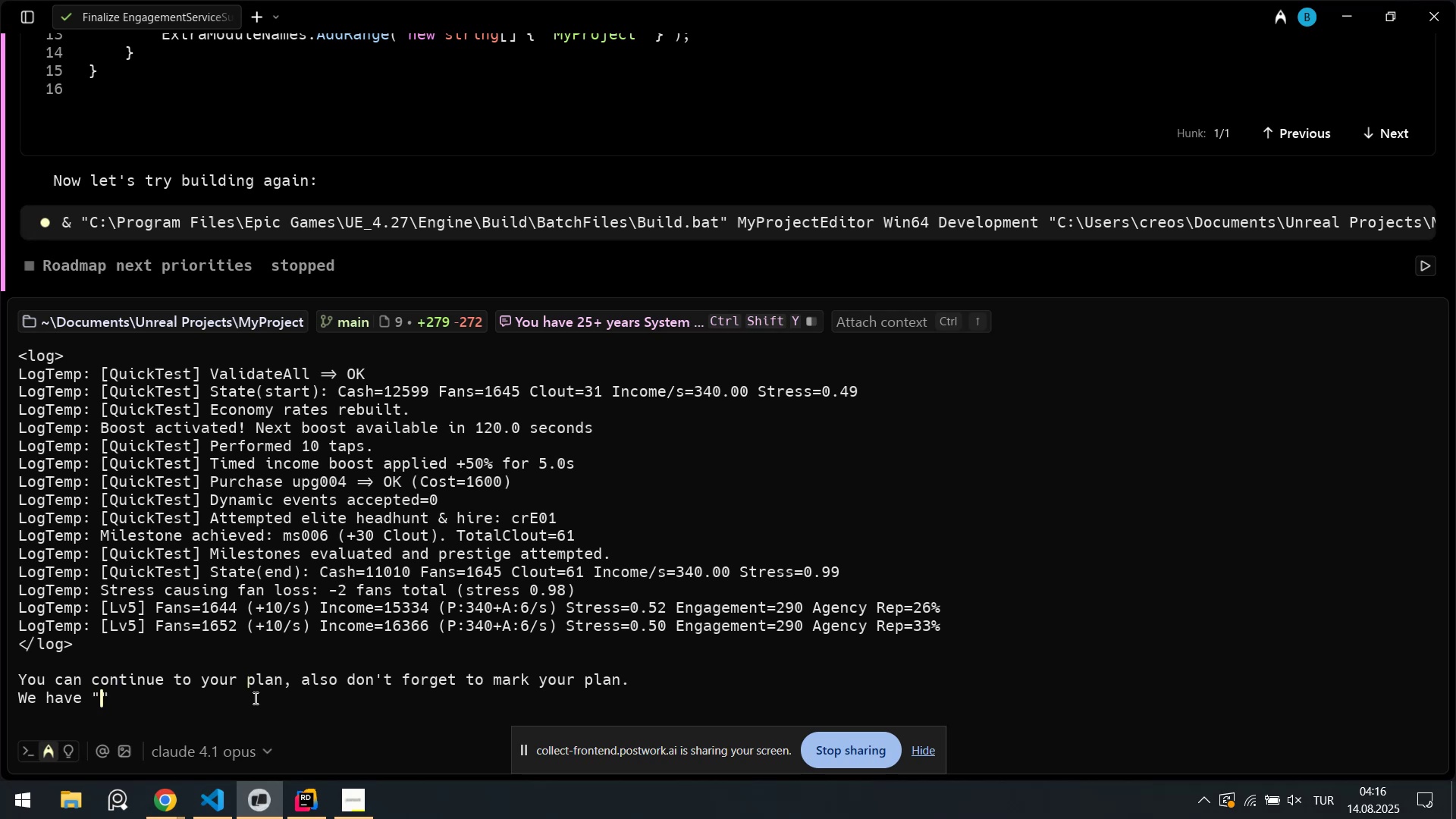 
key(Control+ControlLeft)
 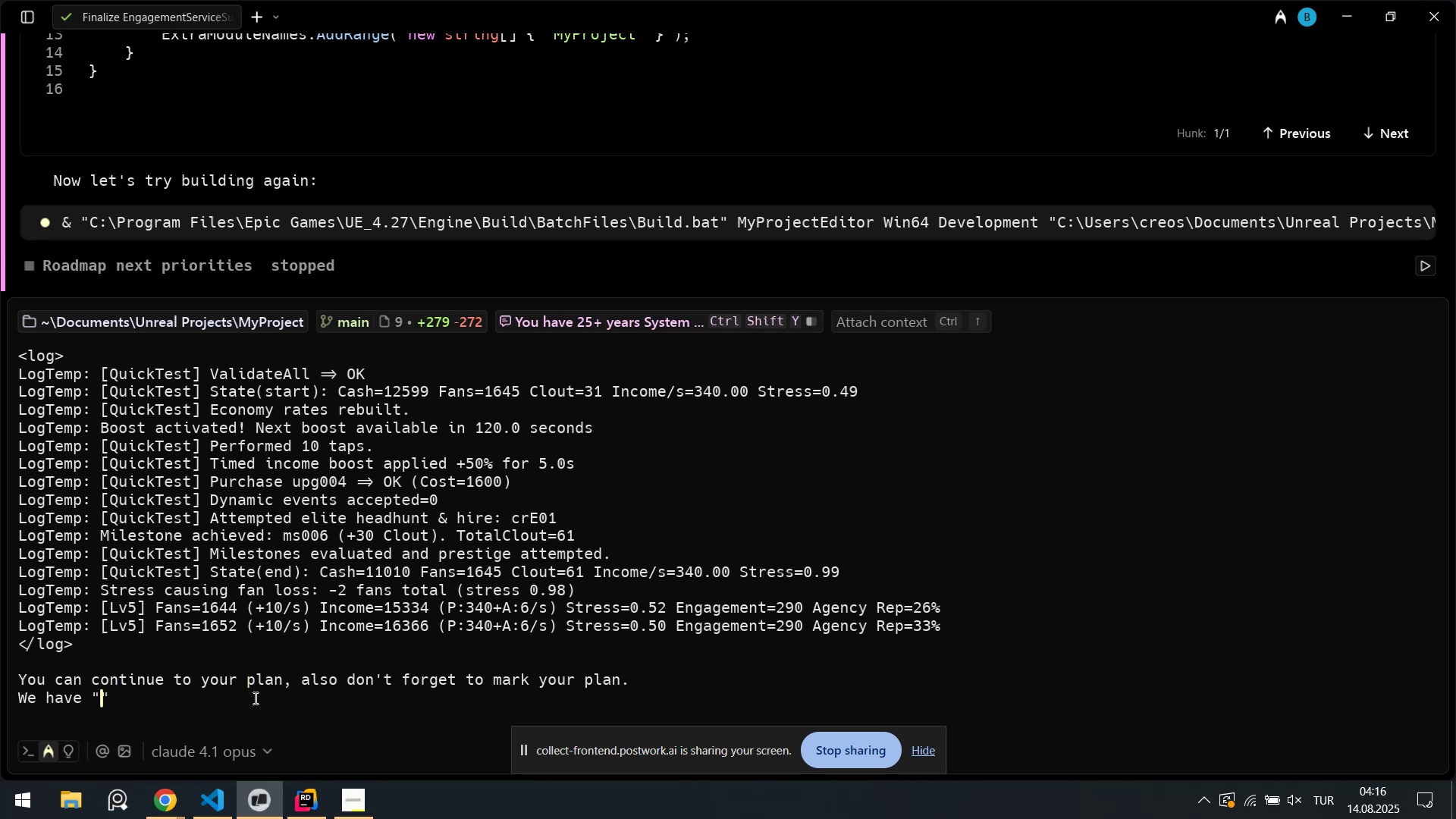 
key(Control+V)
 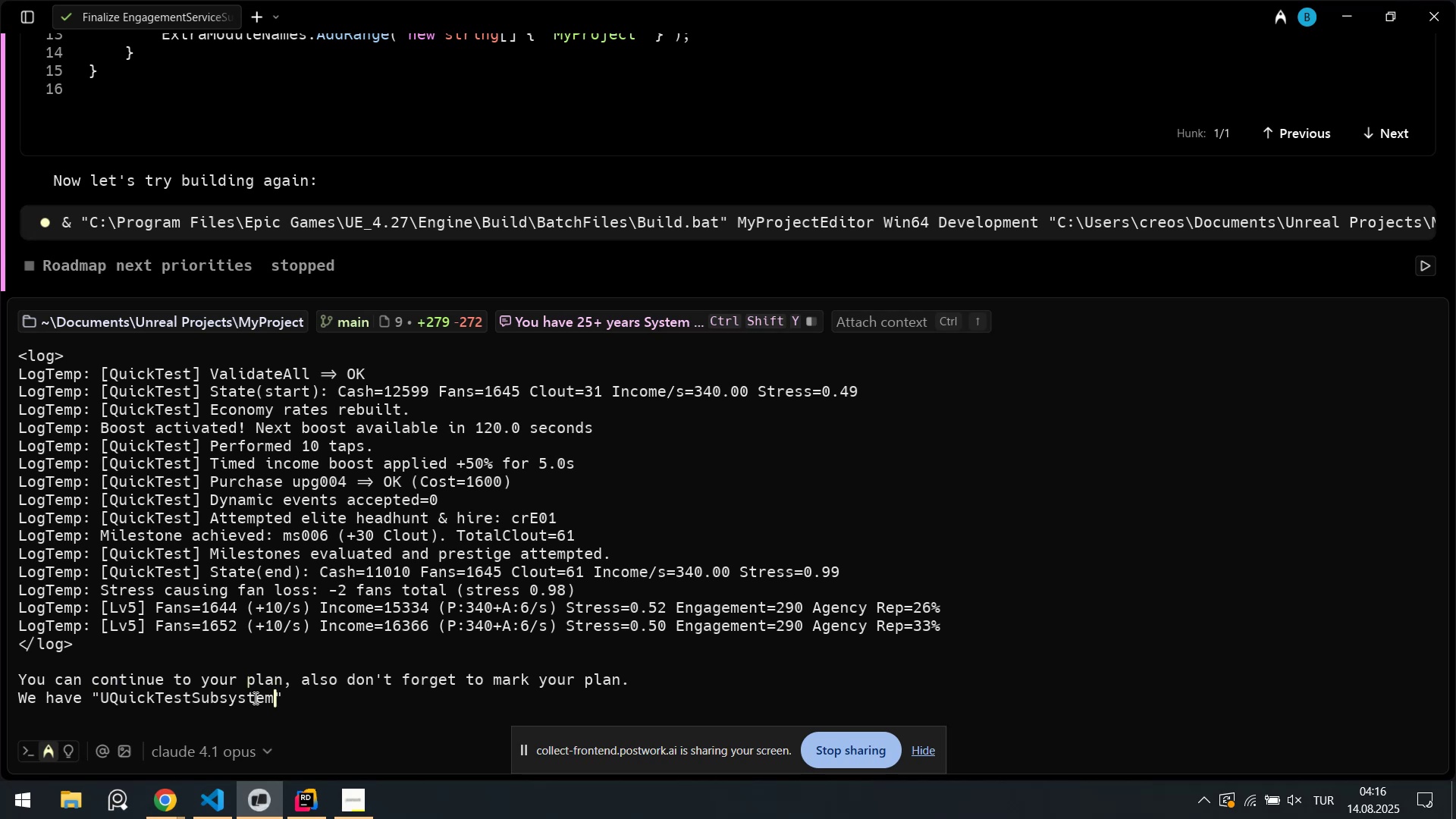 
hold_key(key=ArrowLeft, duration=0.95)
 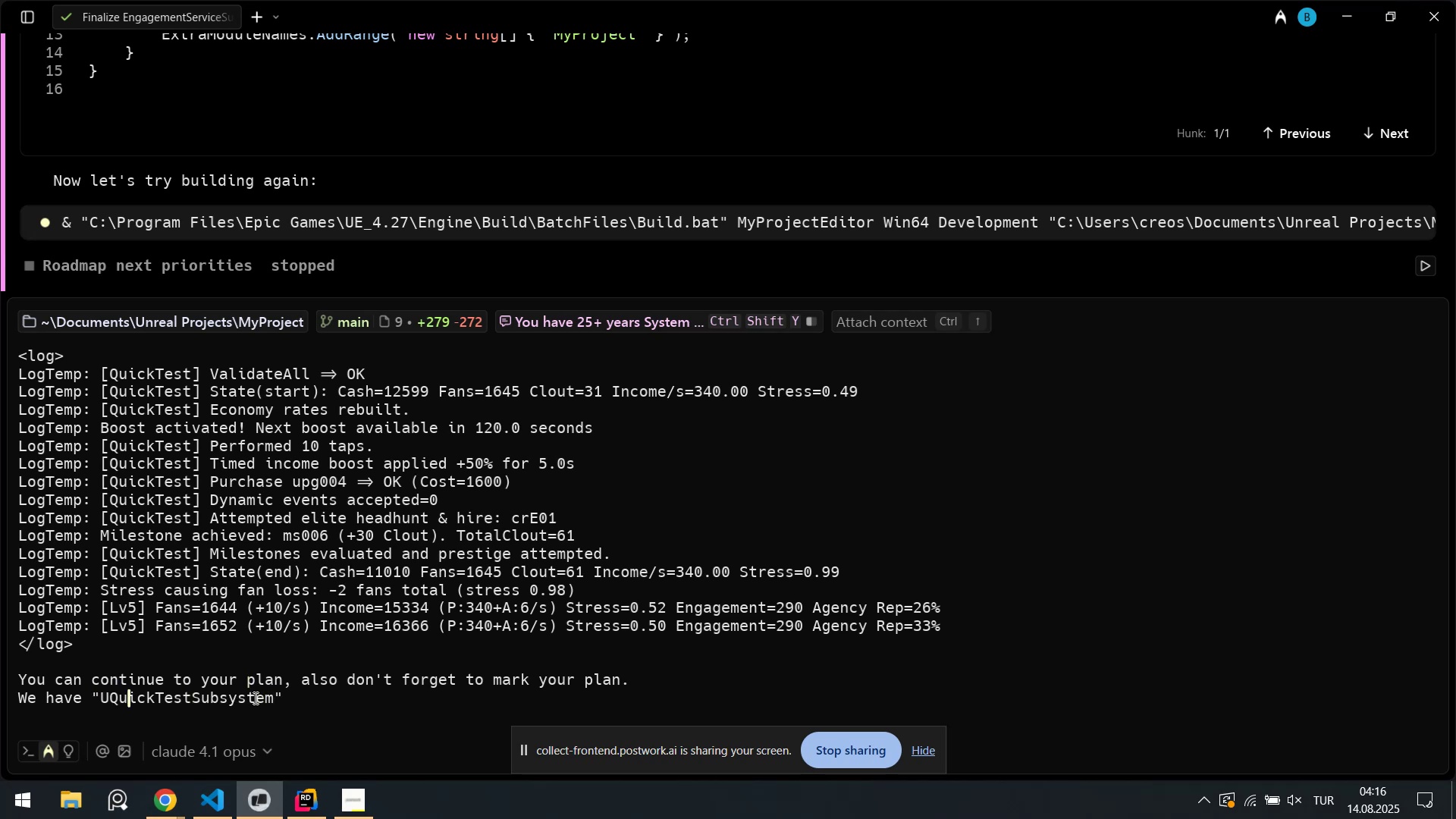 
key(ArrowLeft)
 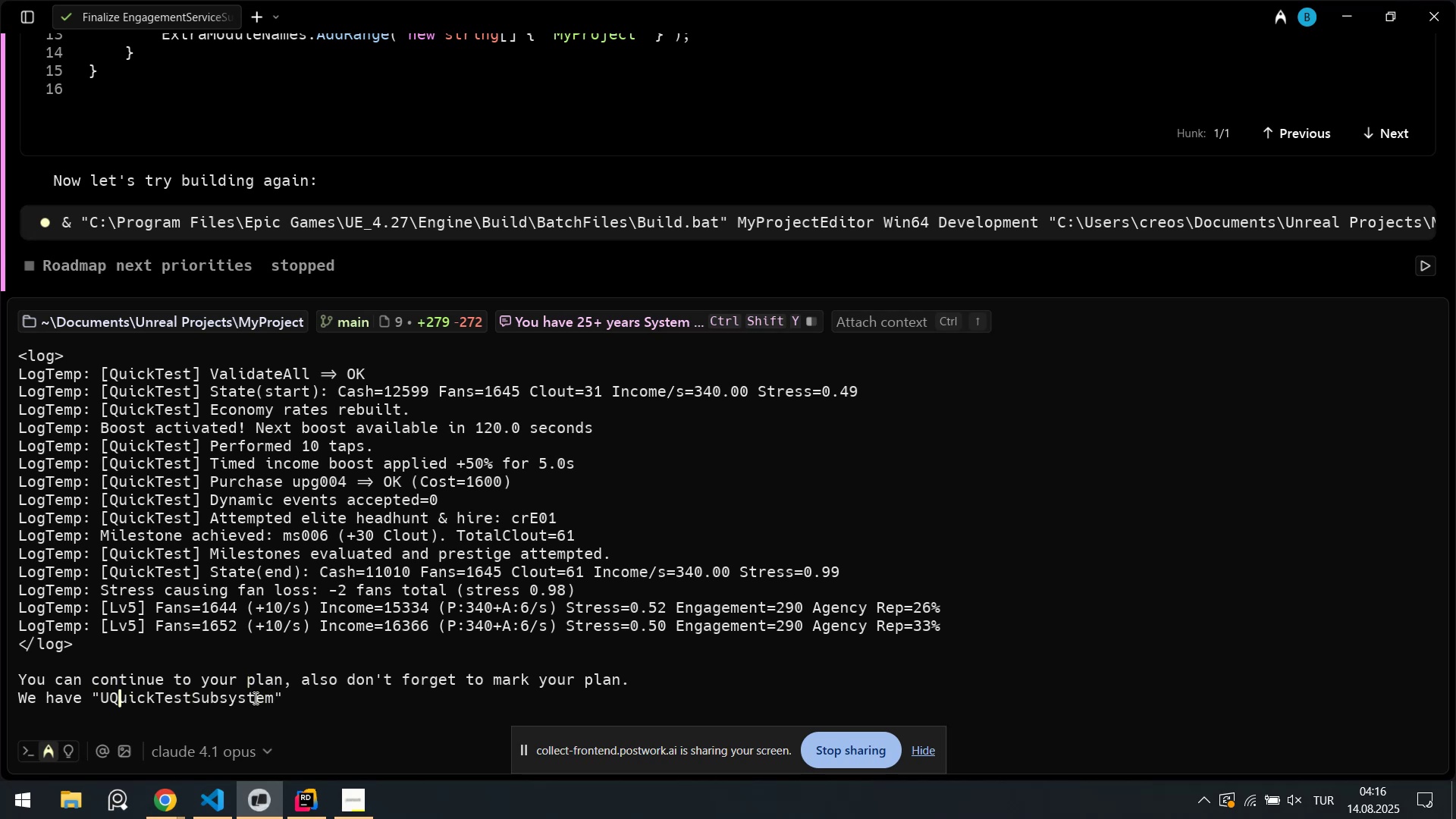 
key(ArrowLeft)
 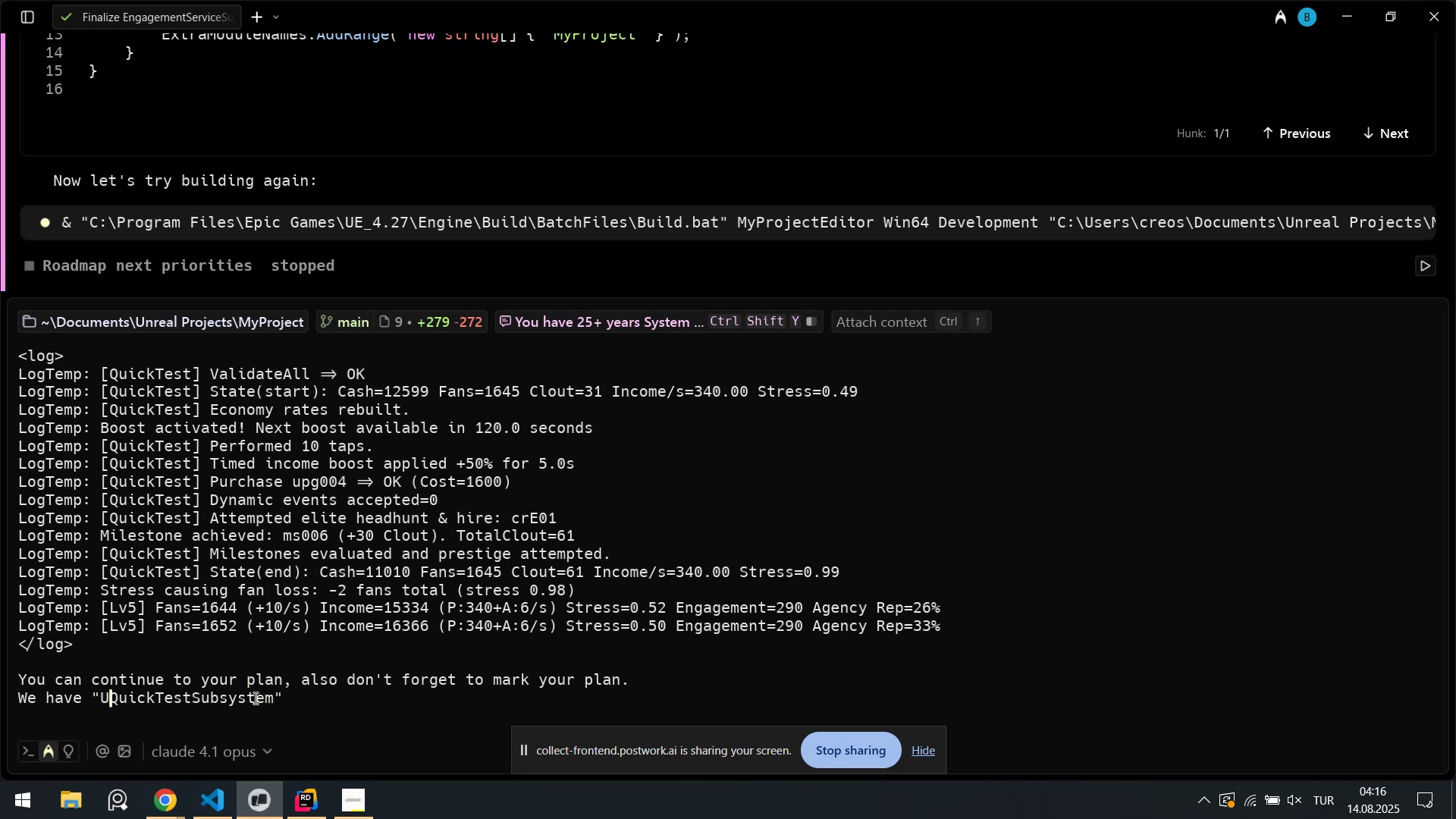 
key(Backspace)
 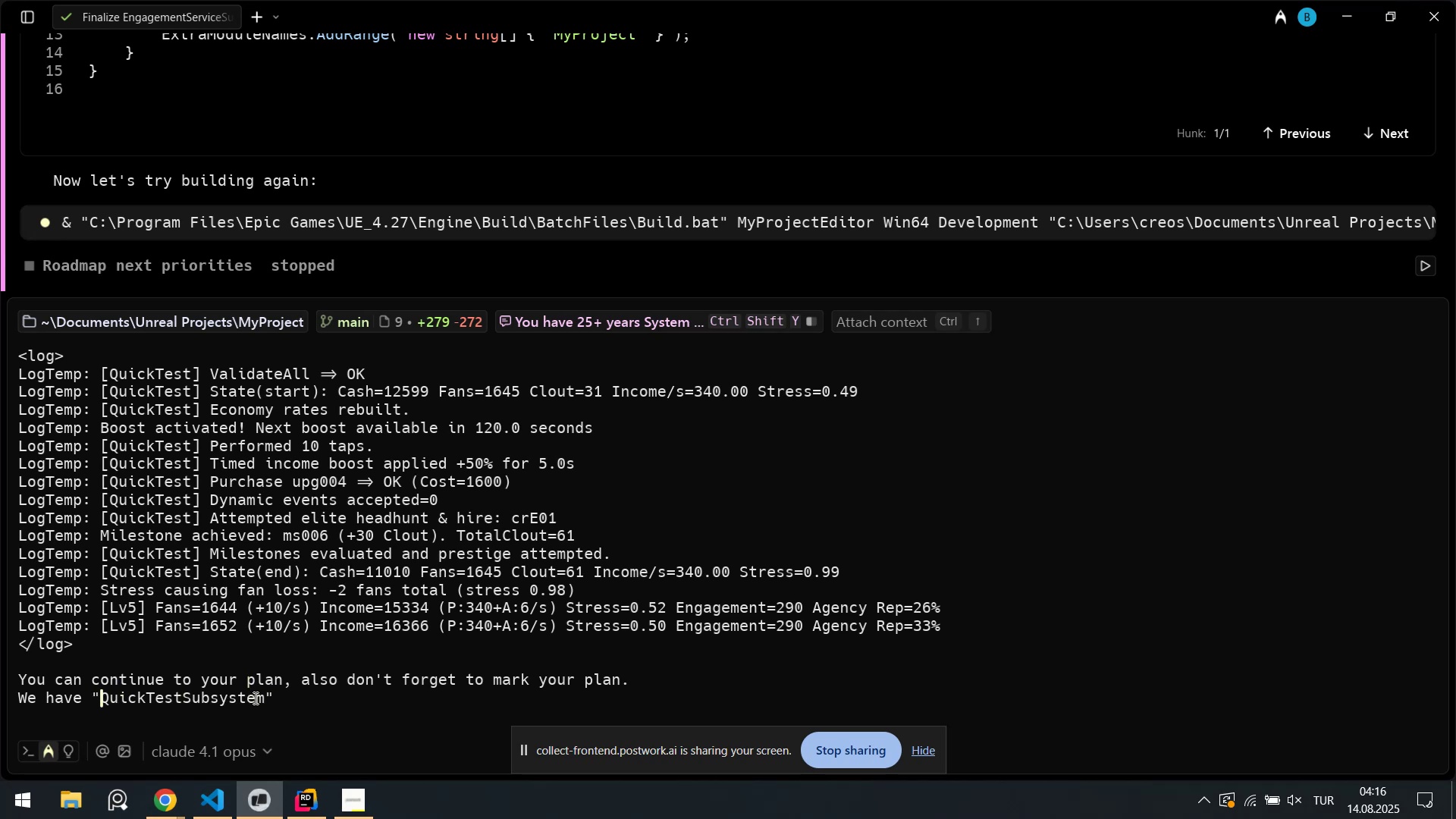 
key(ArrowRight)
 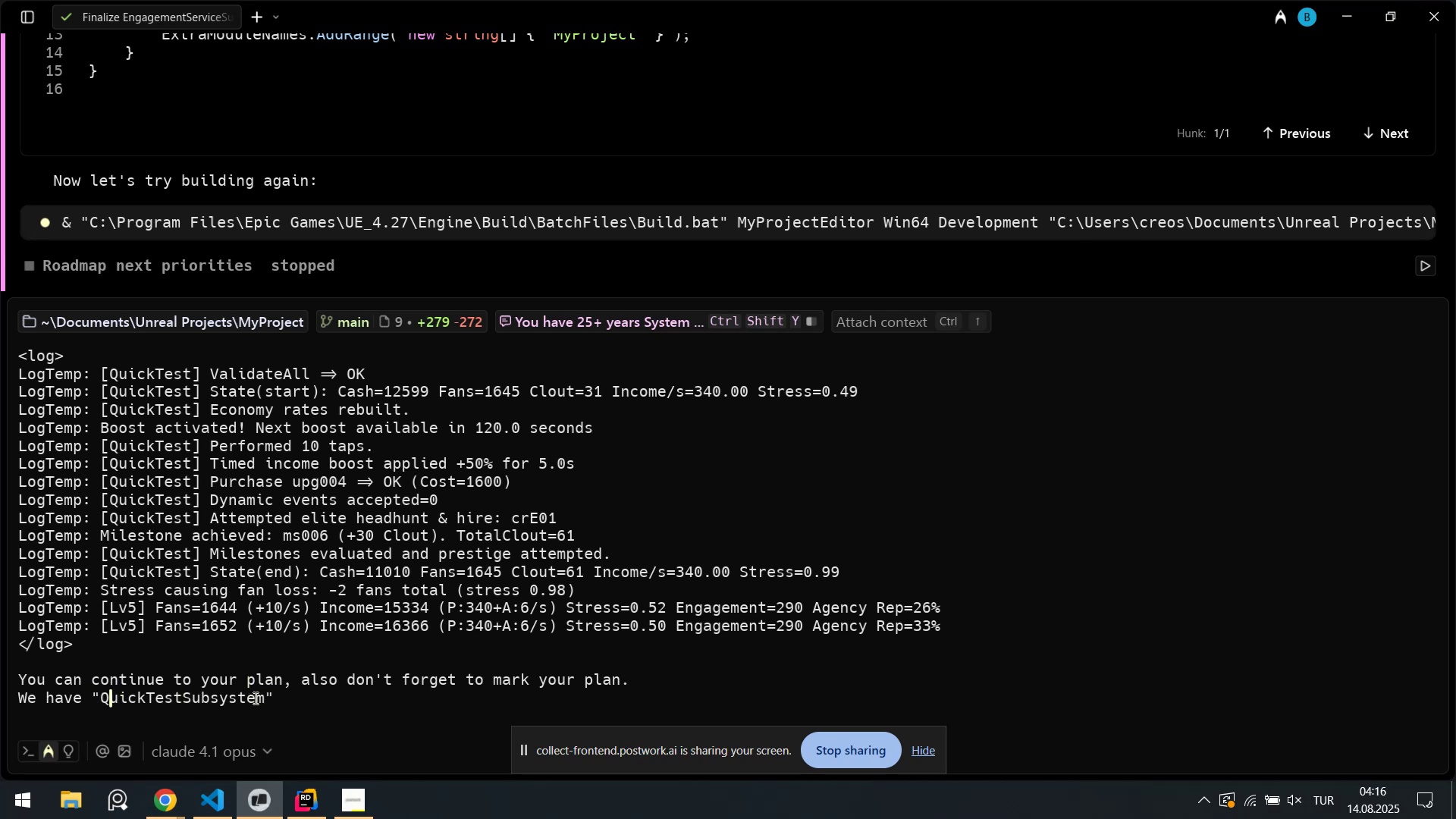 
hold_key(key=ArrowRight, duration=1.01)
 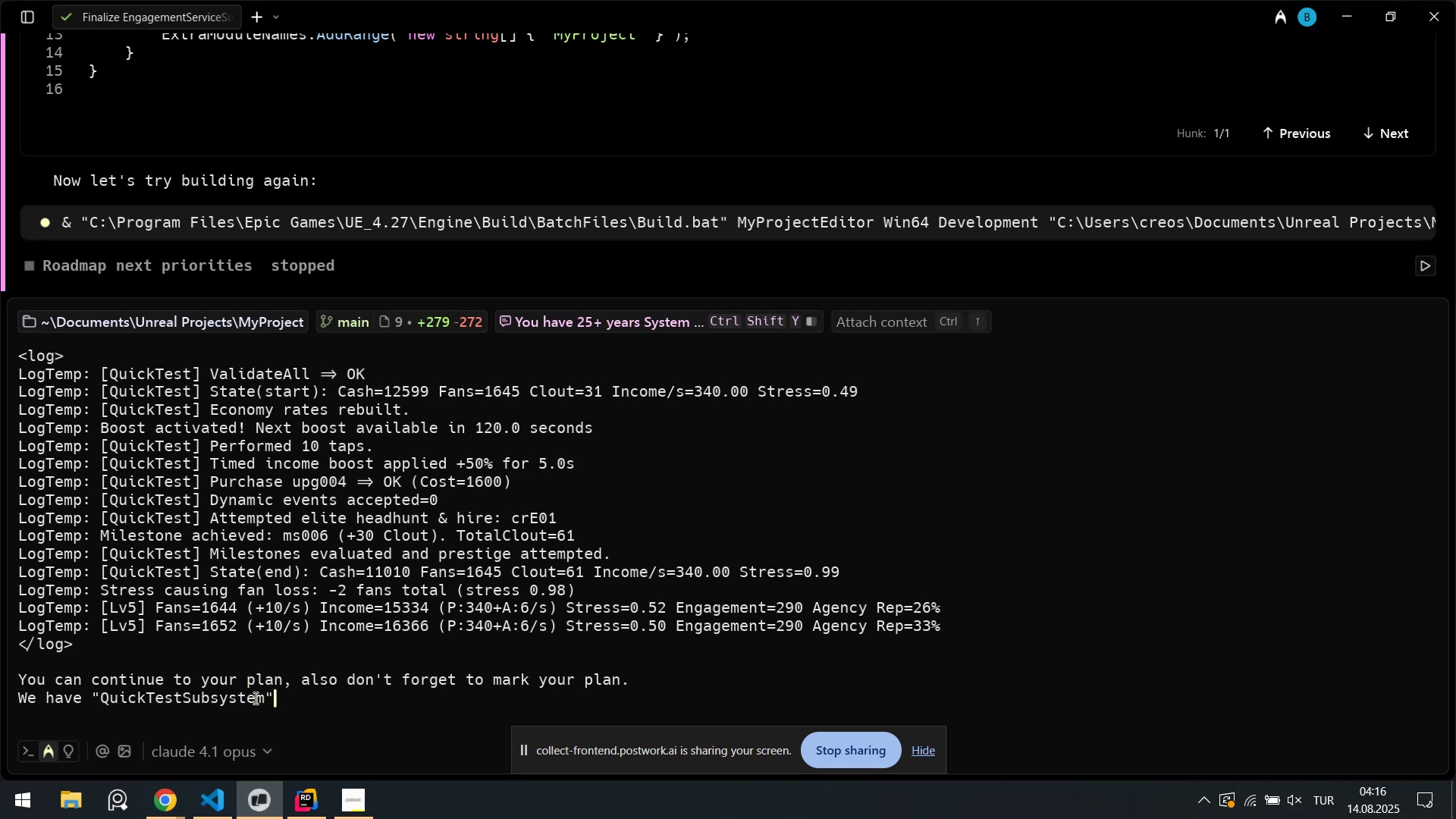 
type( for t)
key(Backspace)
type(qu'ck test. If you need any)
key(Backspace)
type(y)
key(Backspace)
key(Backspace)
key(Backspace)
type(an)
key(Backspace)
key(Backspace)
key(Backspace)
type(t)
key(Backspace)
type( to test or log anyth'ng you can update t)
key(Backspace)
type(that st)
key(Backspace)
type(etup.)
 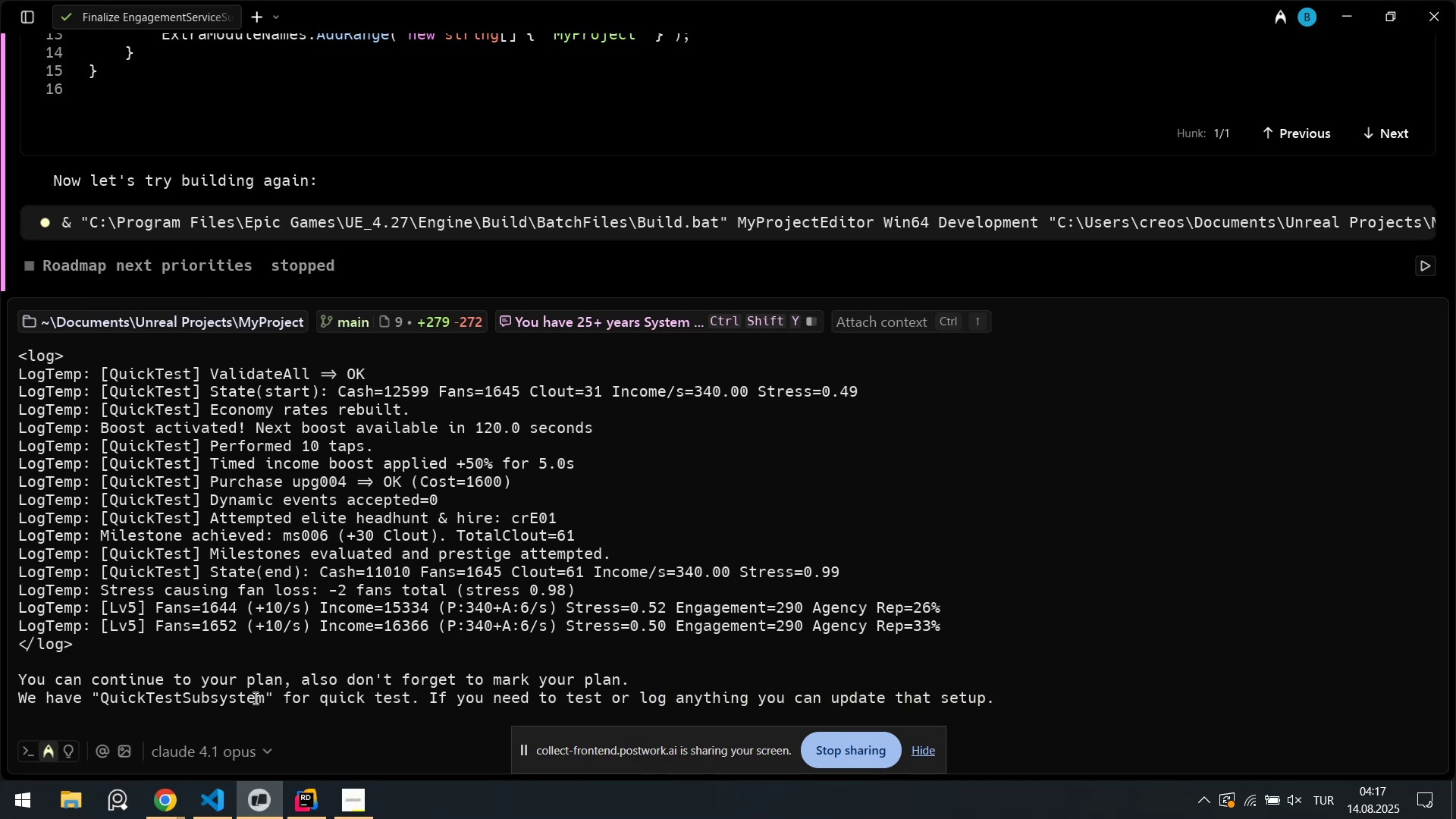 
key(Enter)
 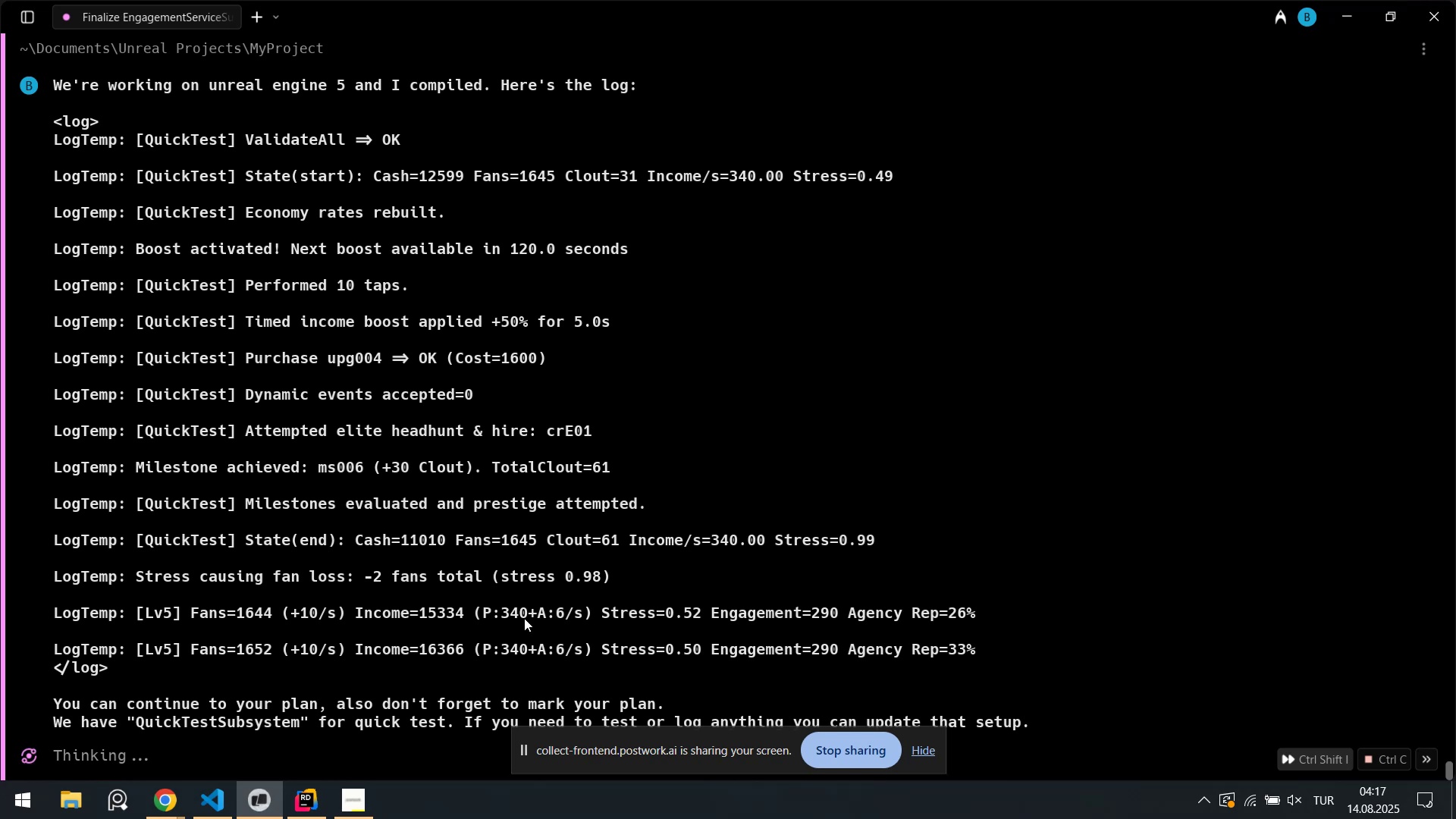 
wait(18.45)
 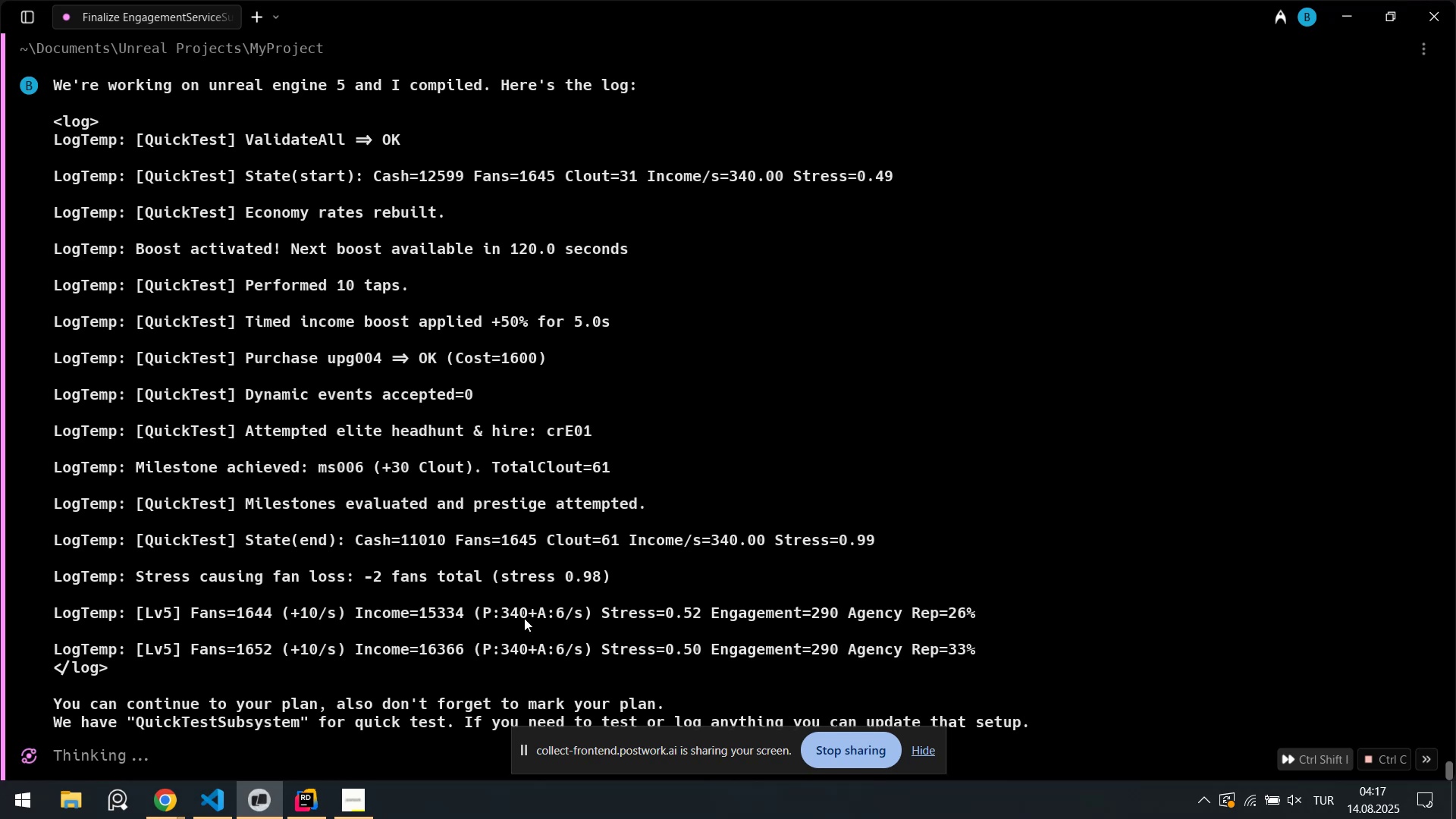 
left_click([927, 752])
 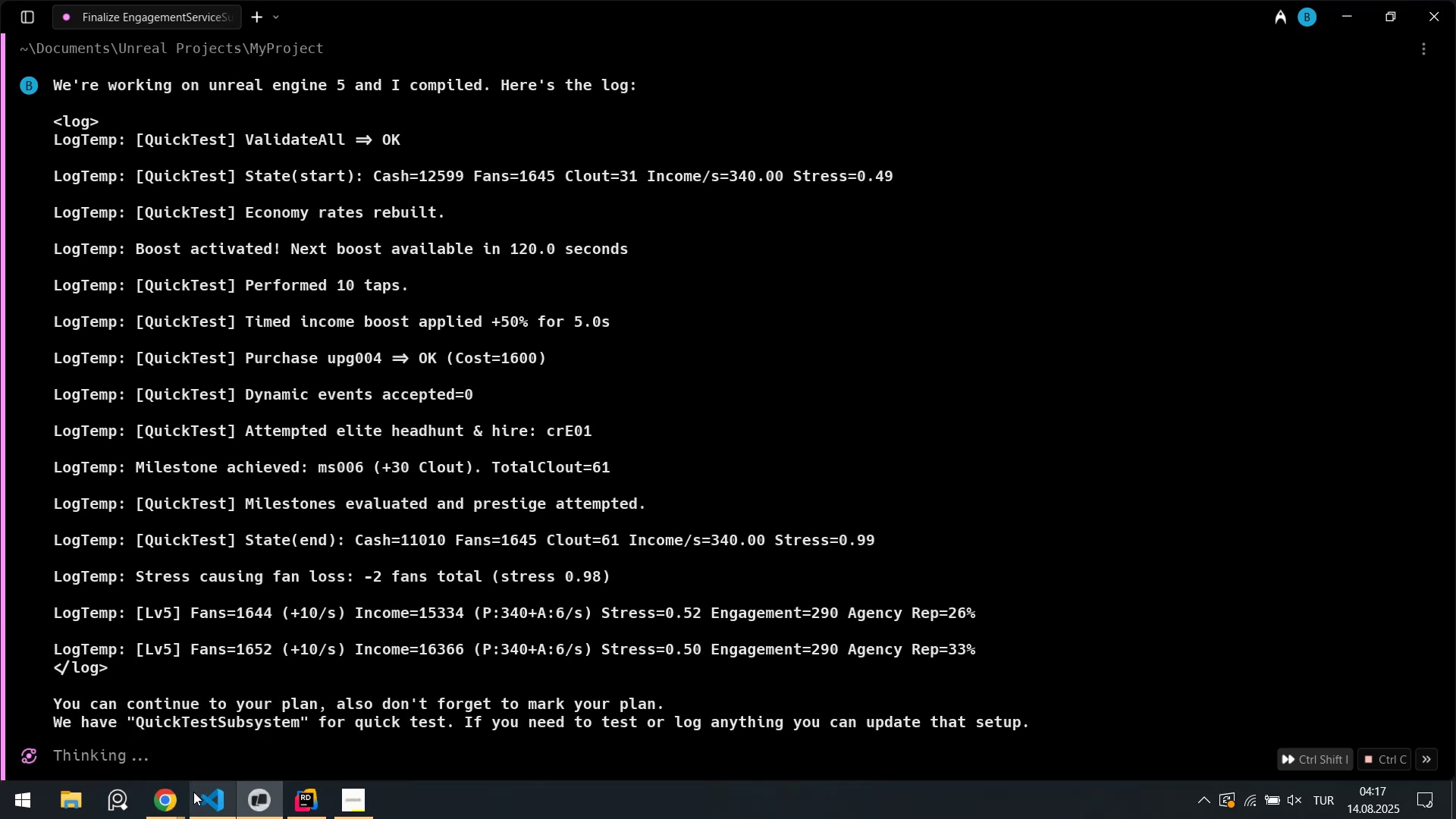 
left_click([221, 799])
 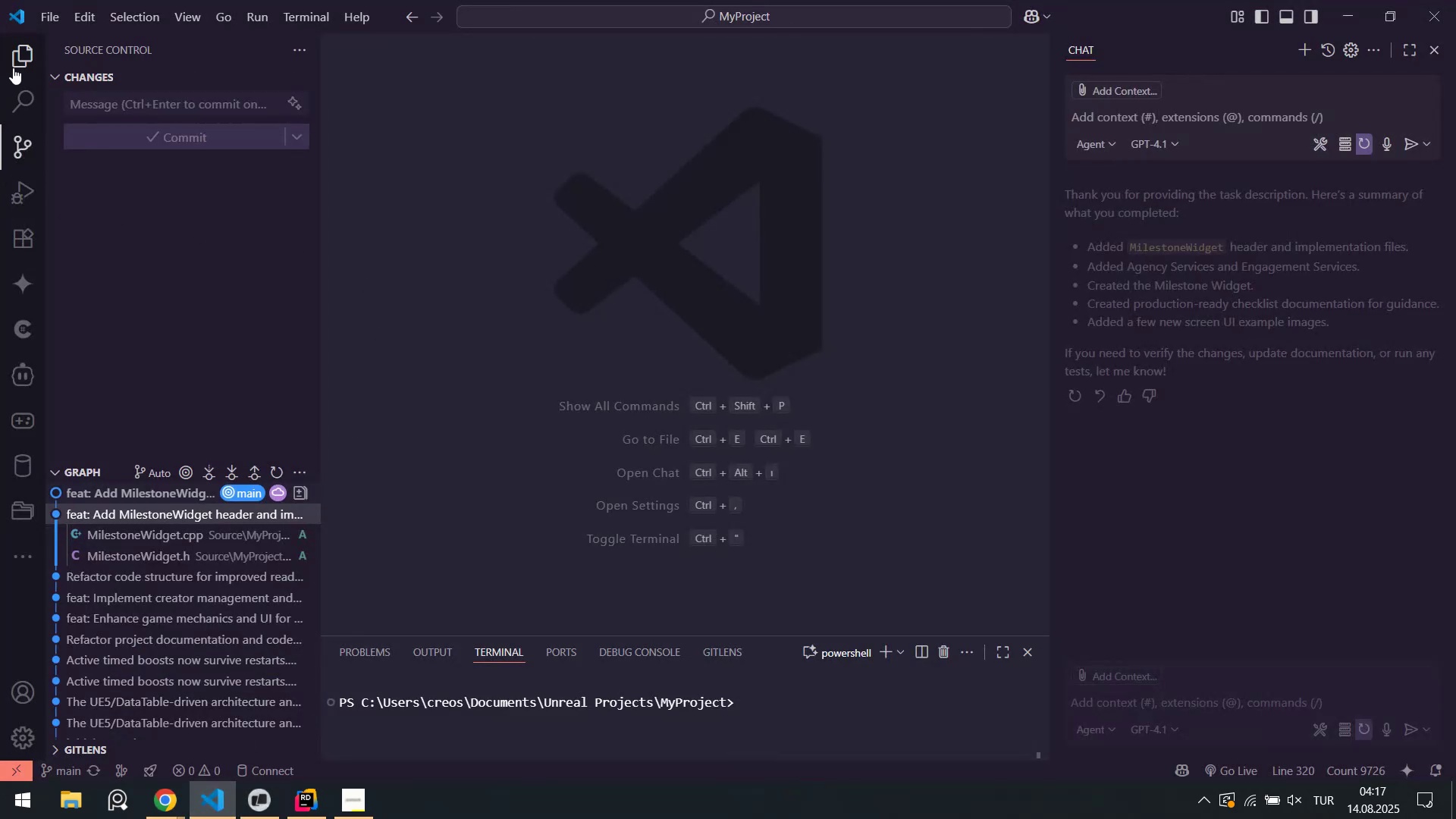 
left_click([25, 69])
 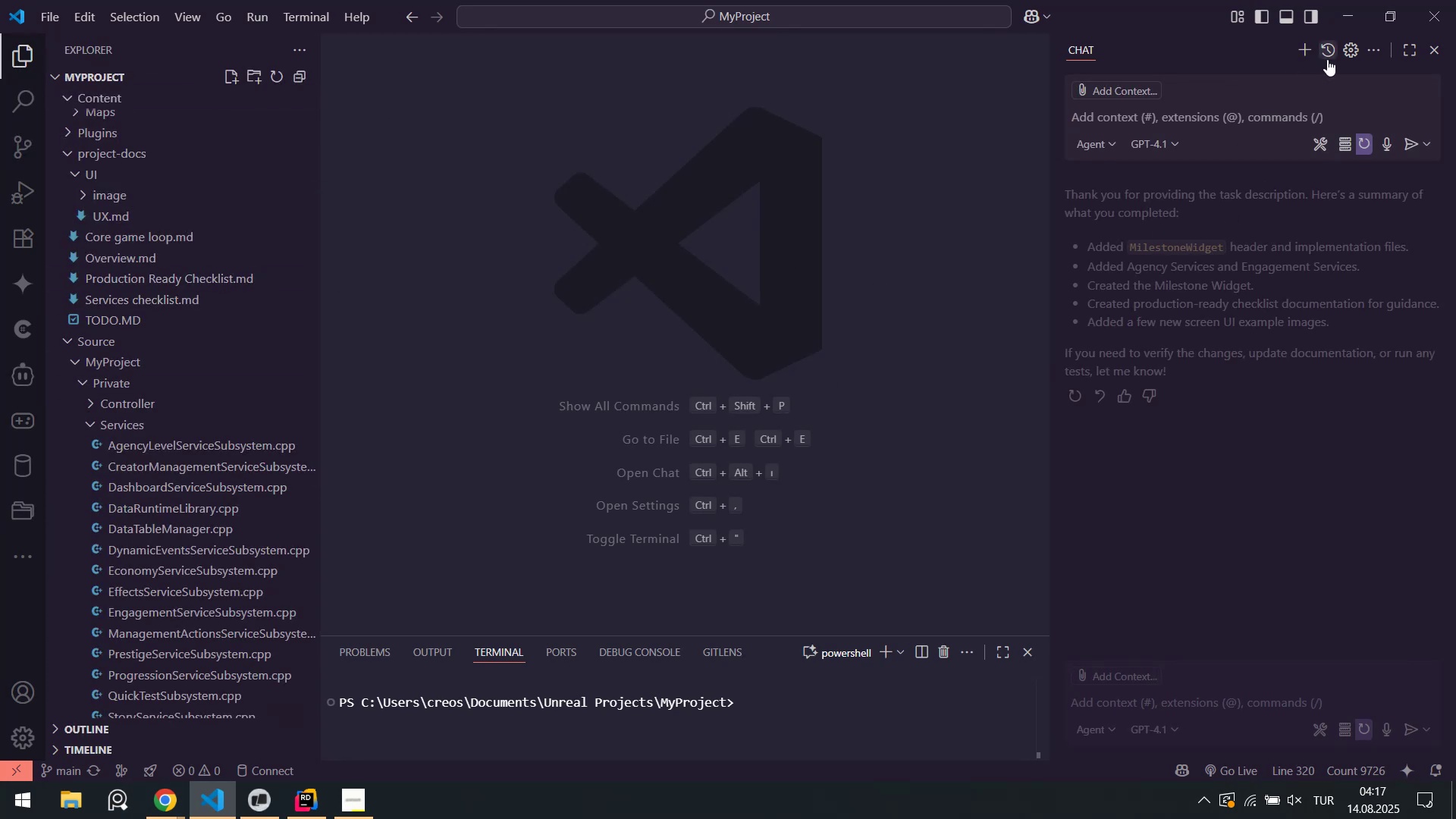 
left_click([1304, 54])
 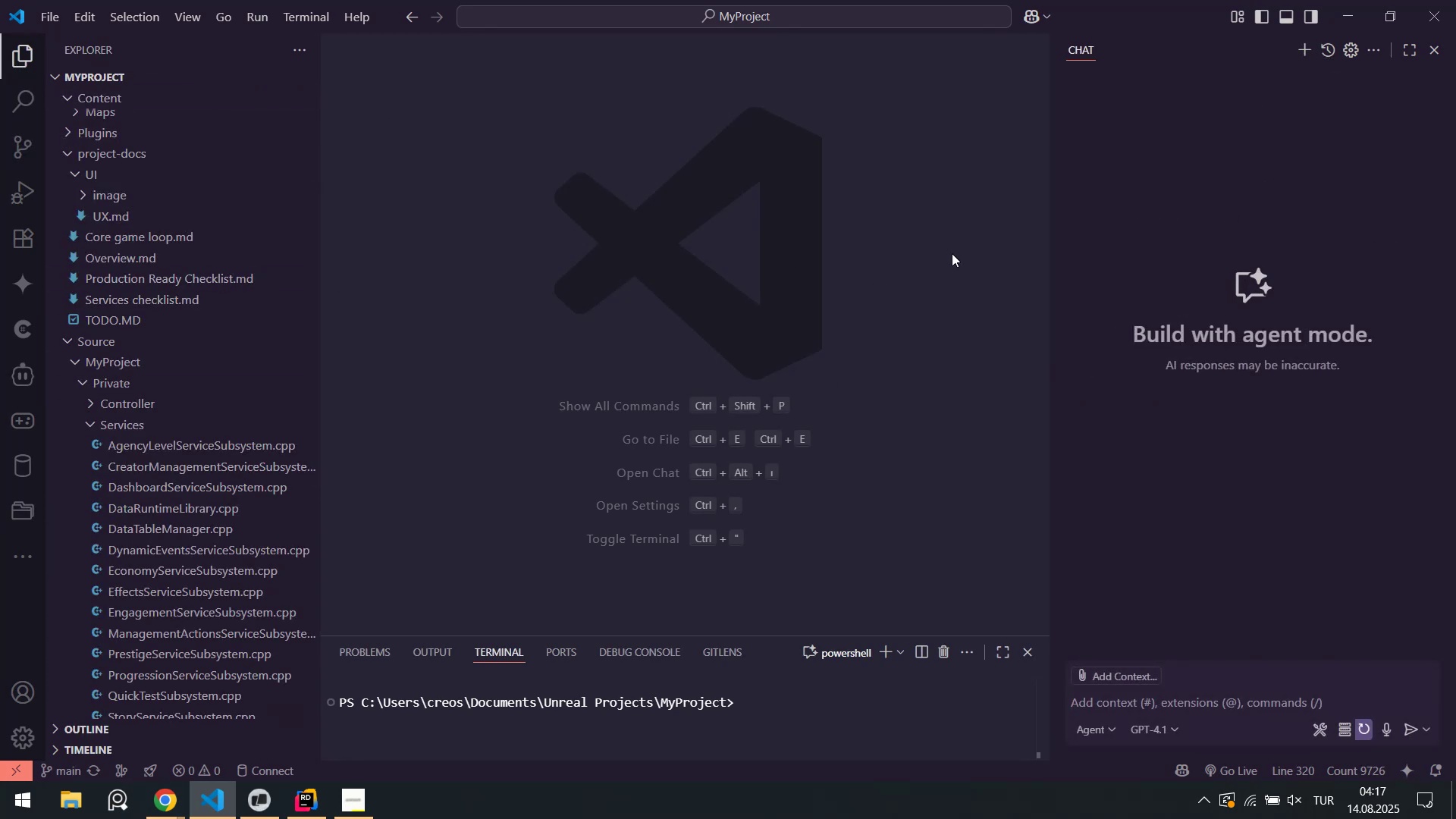 
left_click([824, 313])
 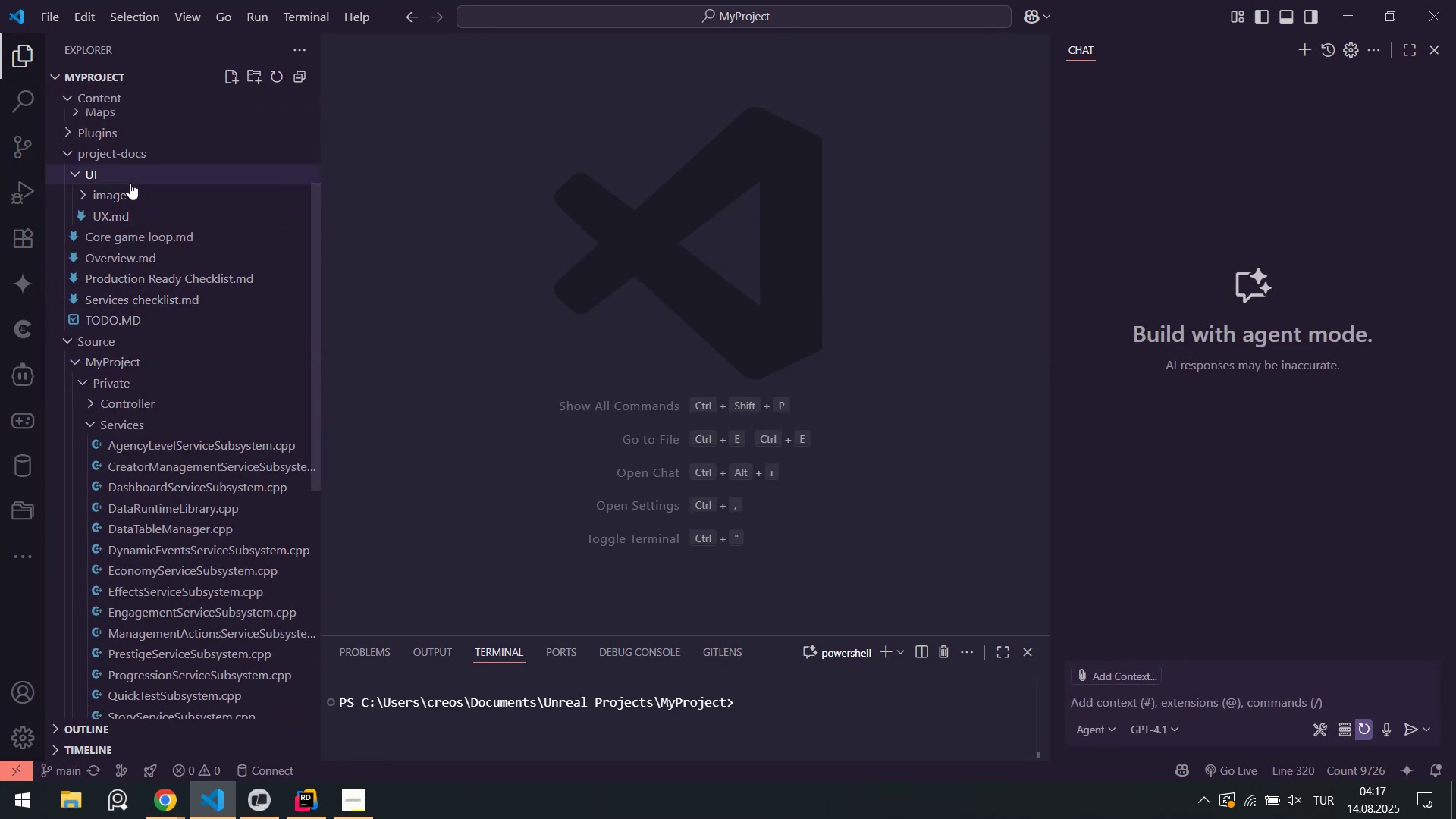 
left_click([118, 178])
 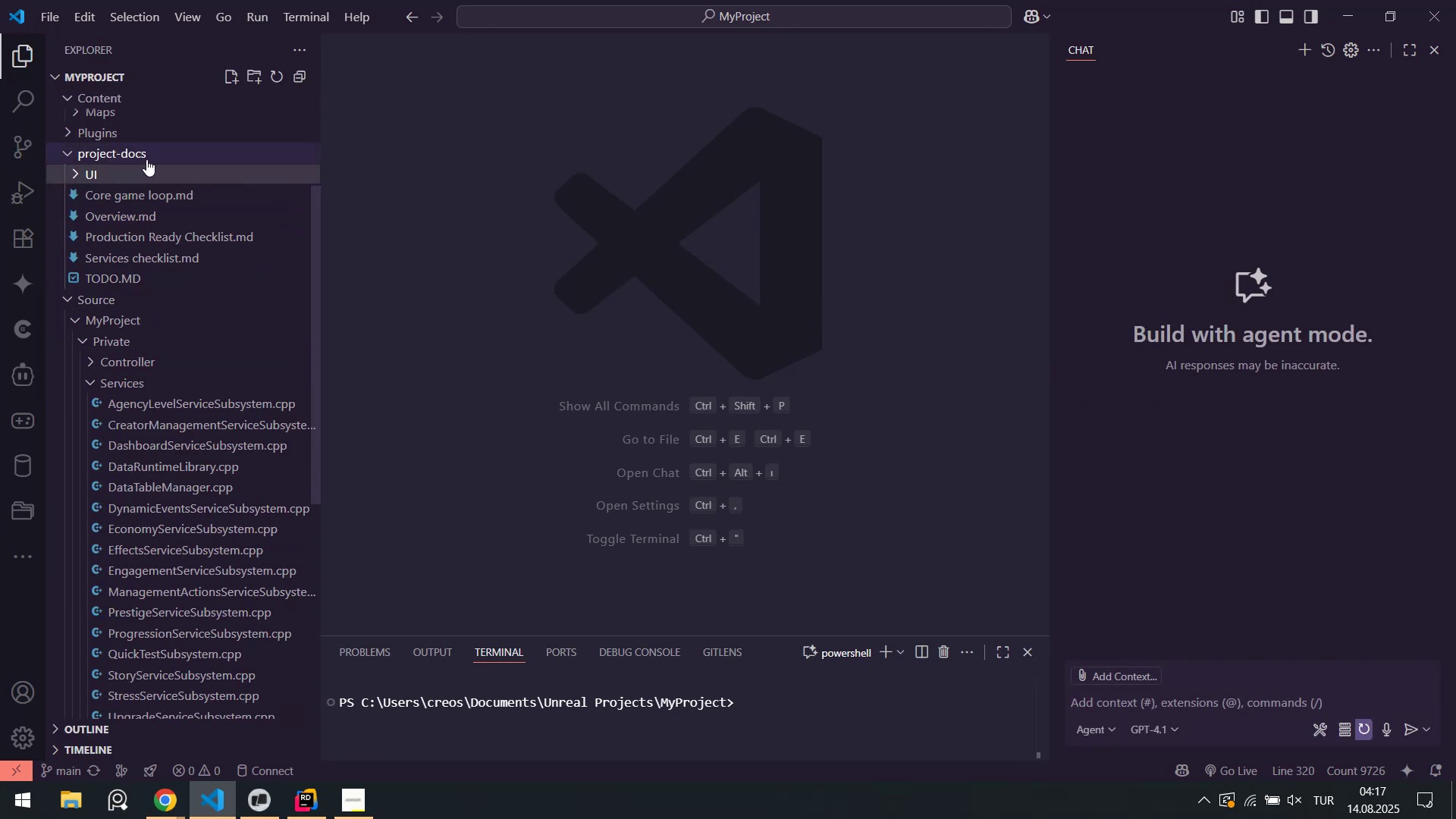 
left_click([149, 158])
 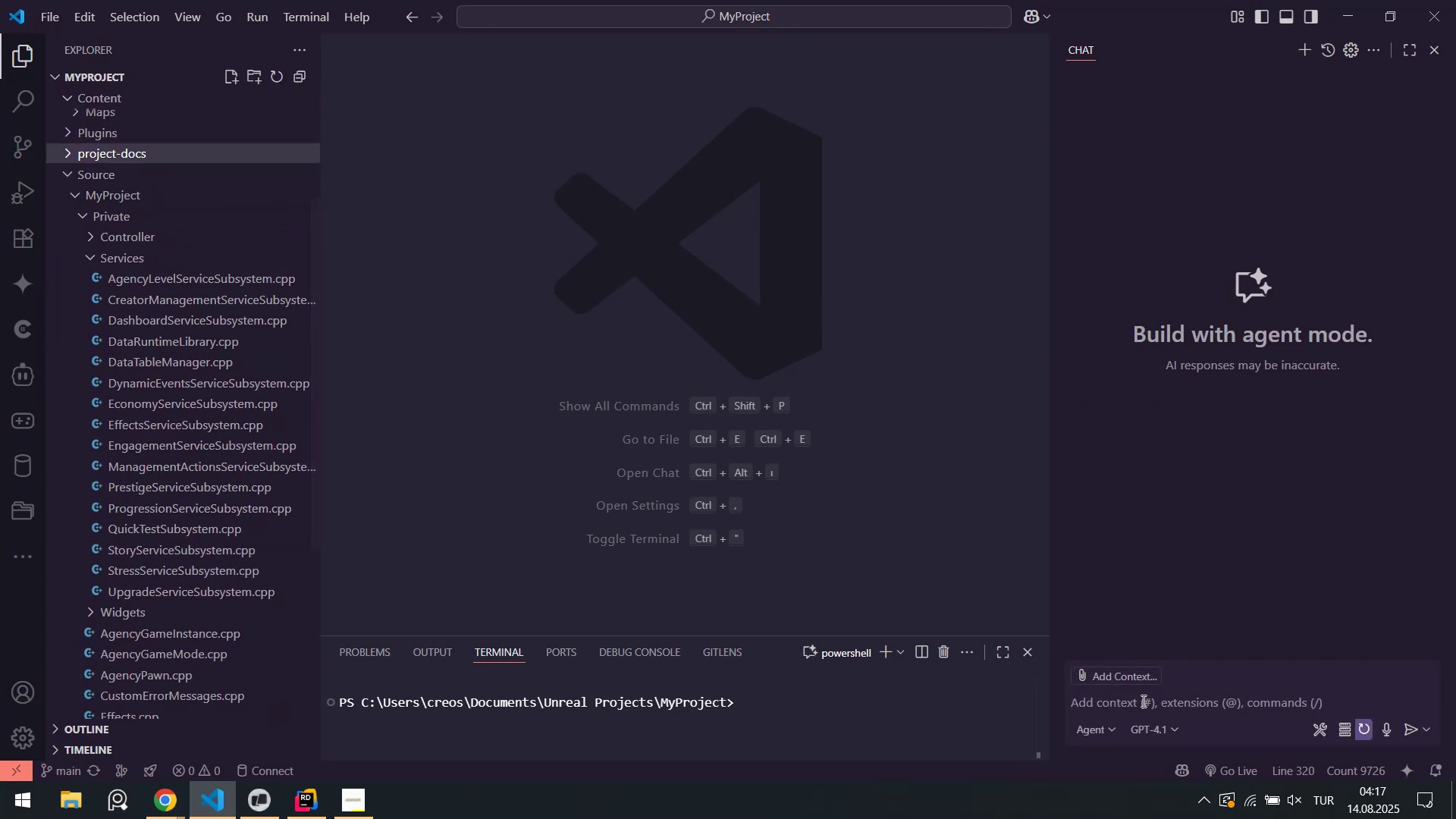 
left_click([1175, 734])
 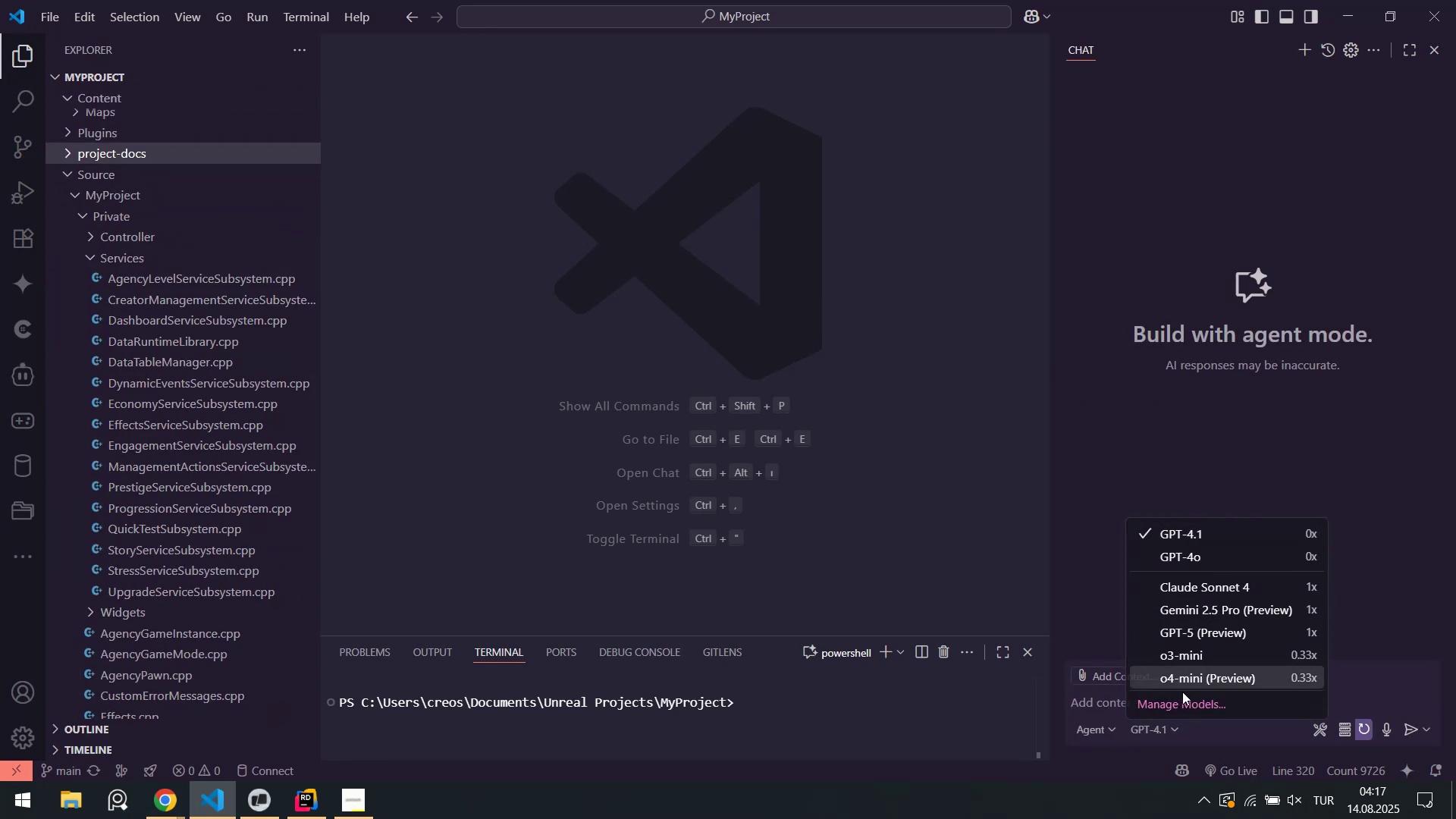 
left_click([1176, 701])
 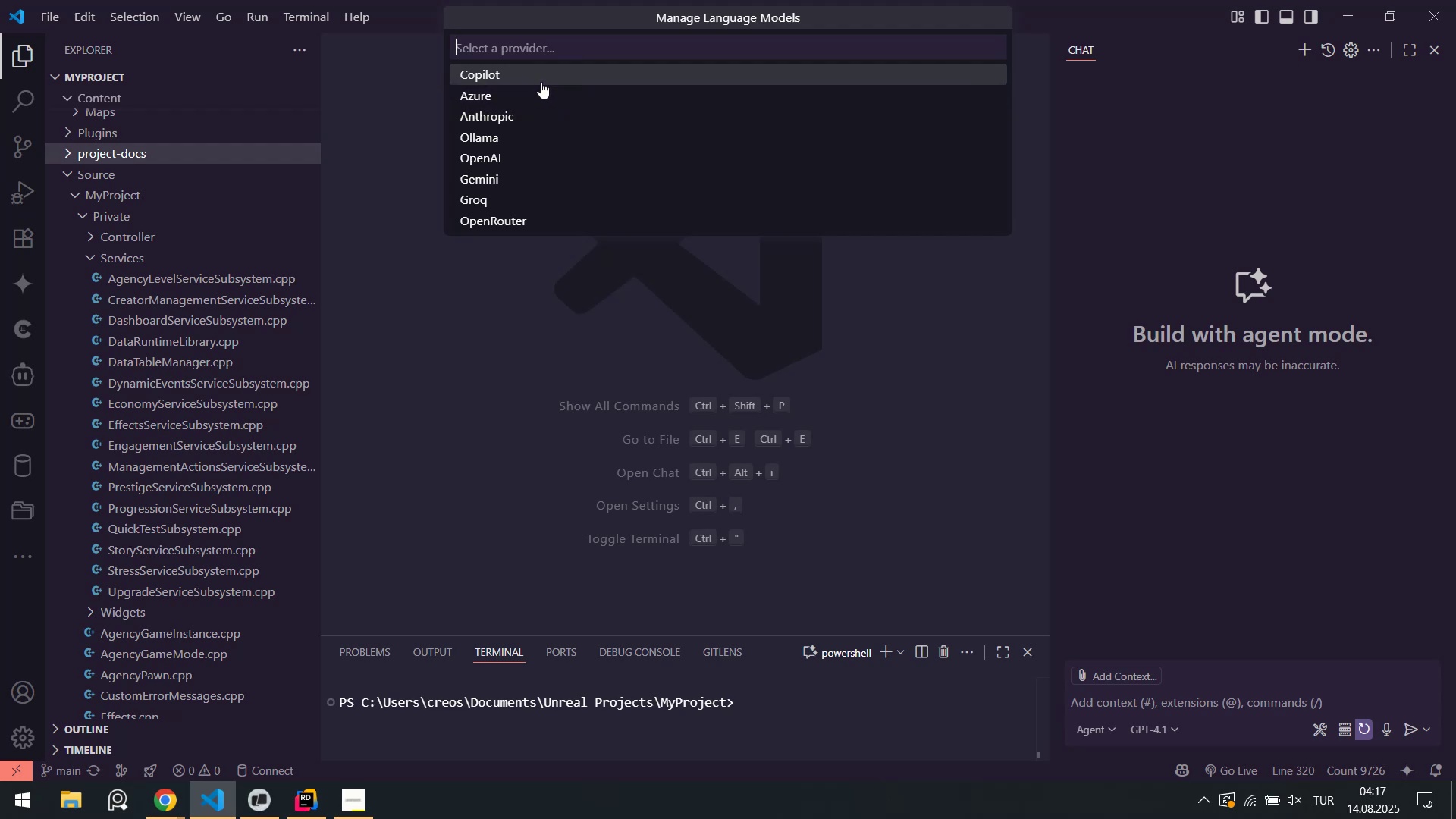 
left_click([529, 74])
 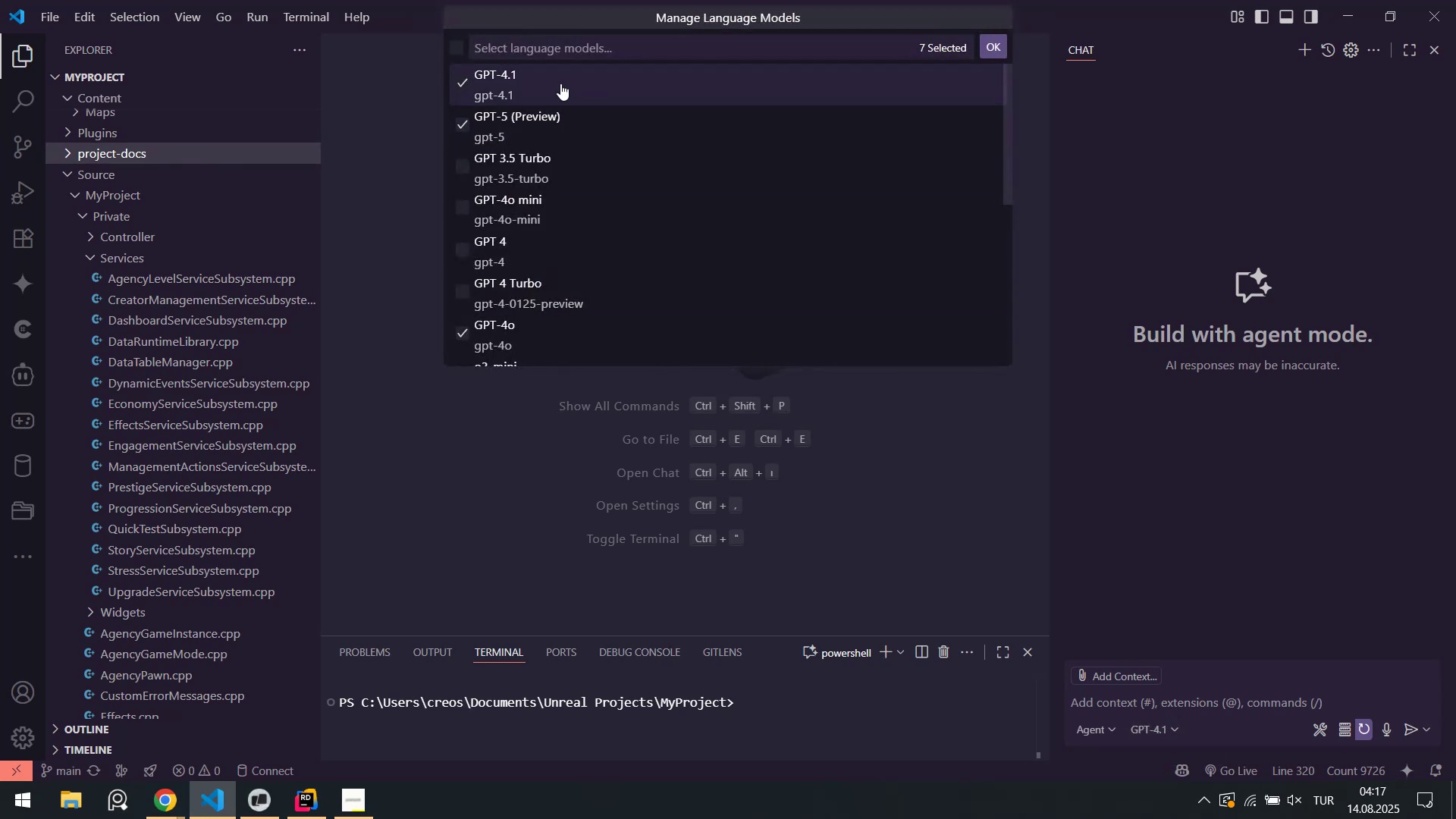 
scroll: coordinate [550, 234], scroll_direction: down, amount: 2.0
 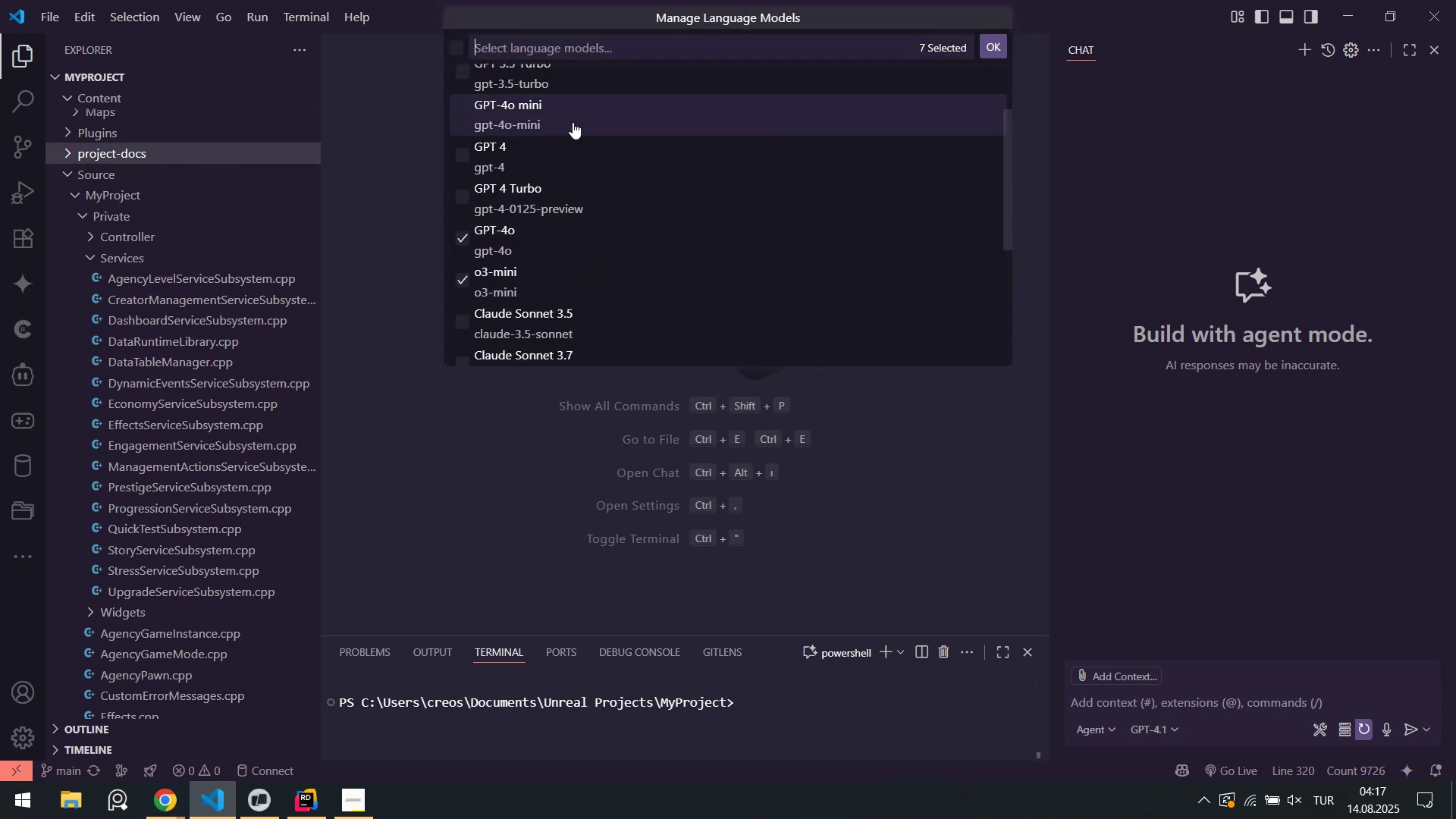 
scroll: coordinate [621, 302], scroll_direction: up, amount: 4.0
 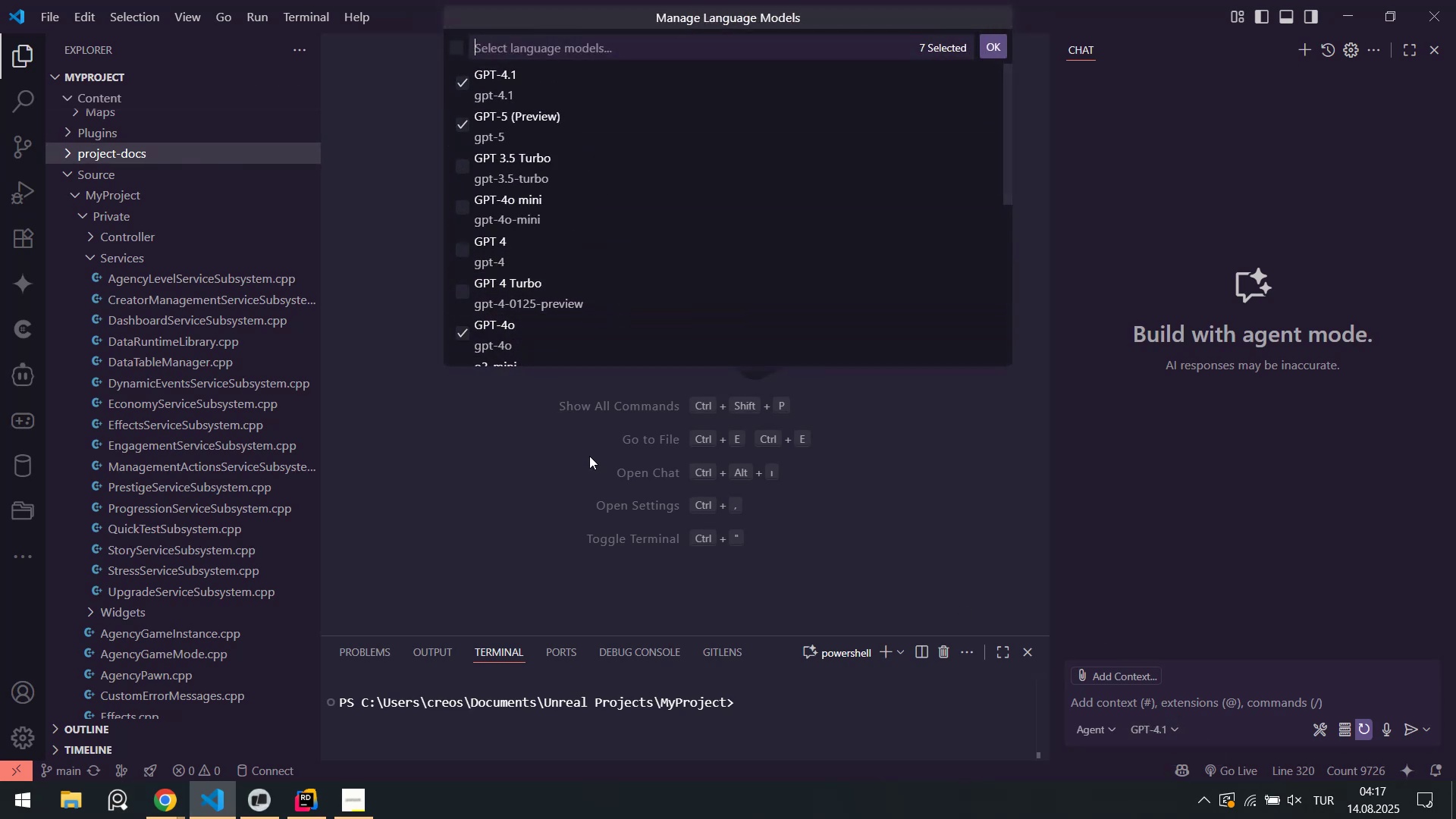 
left_click([589, 456])
 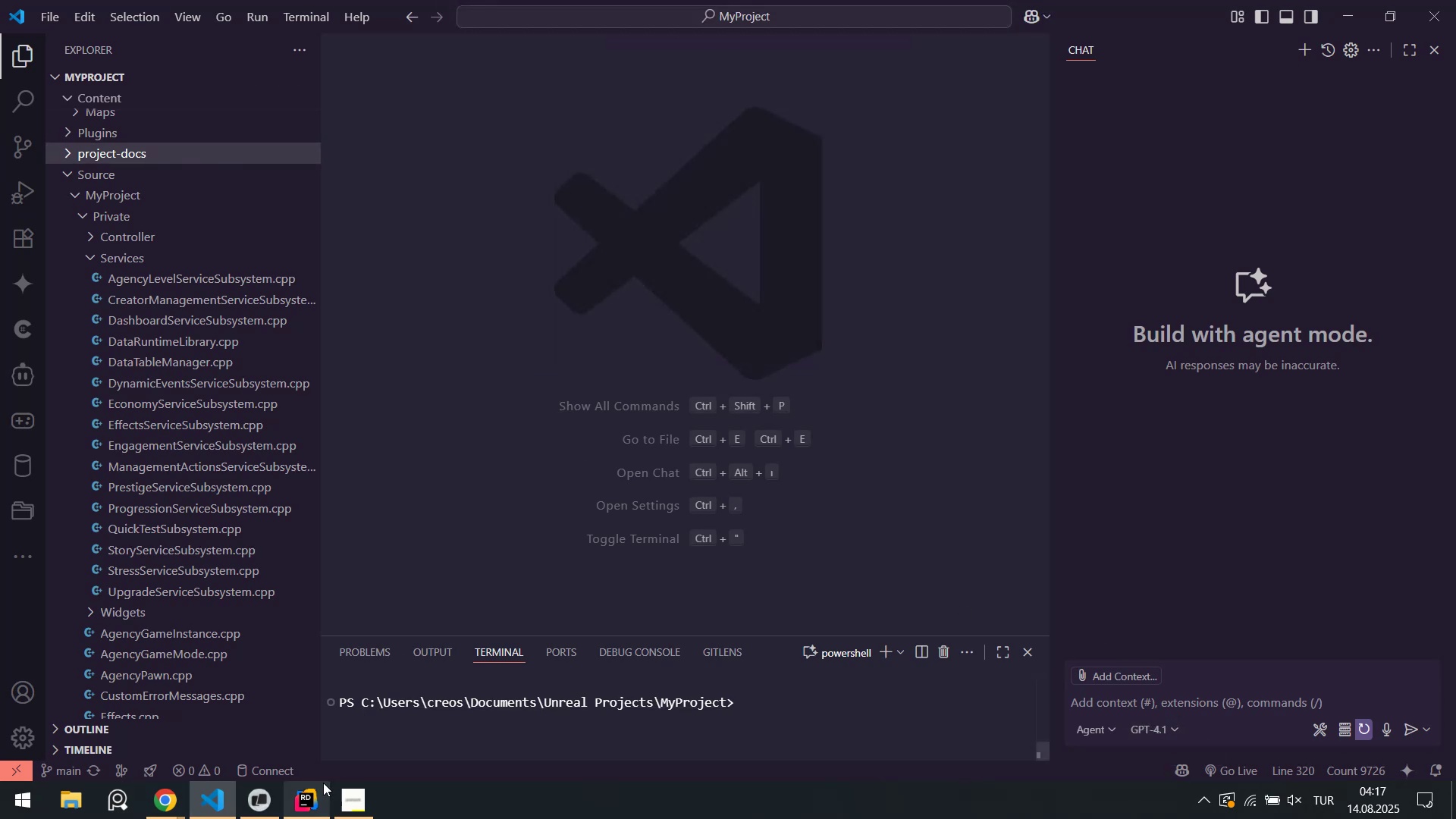 
left_click([312, 792])
 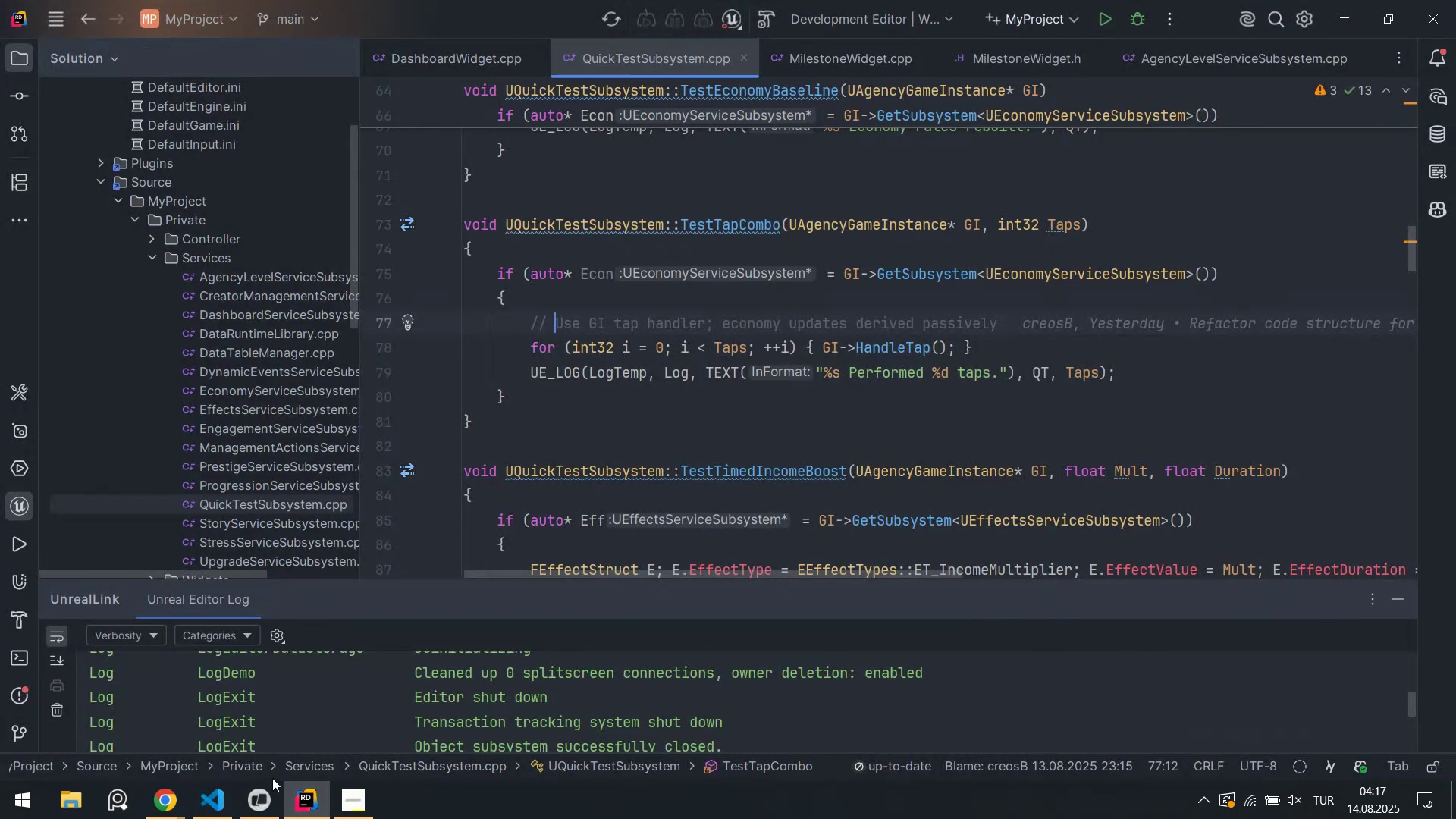 
left_click([268, 799])
 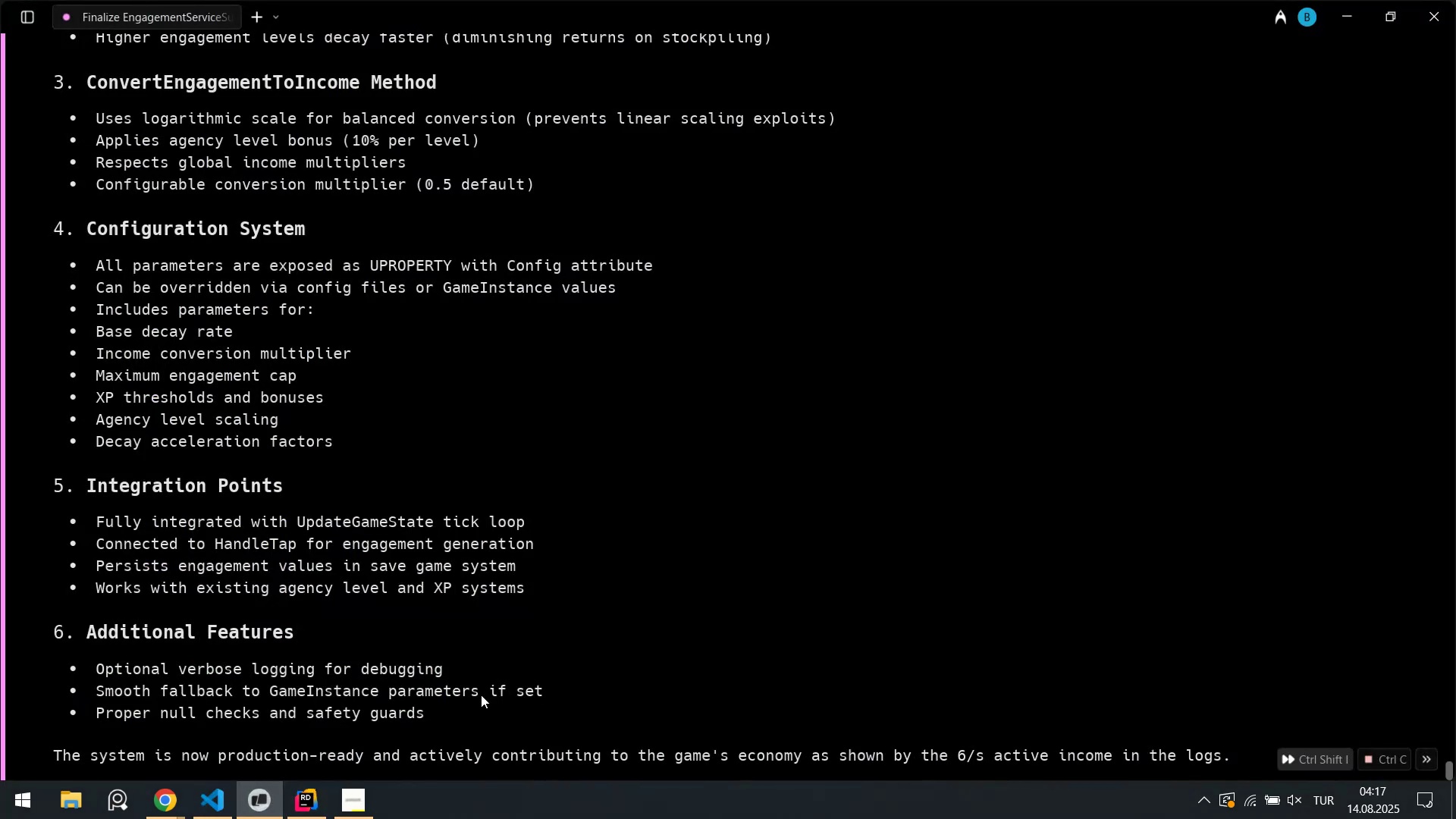 
scroll: coordinate [450, 659], scroll_direction: down, amount: 4.0
 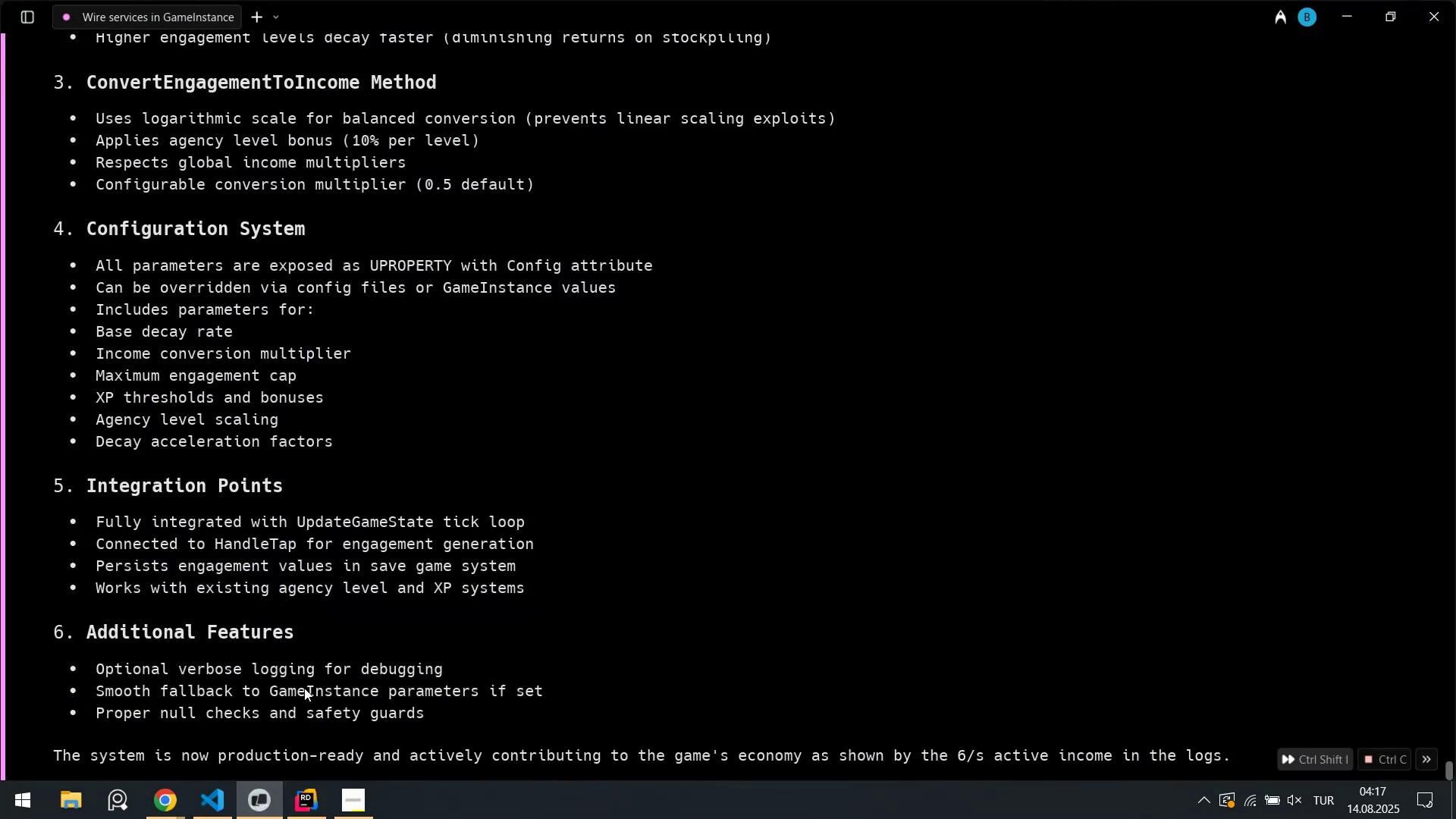 
scroll: coordinate [520, 584], scroll_direction: up, amount: 19.0
 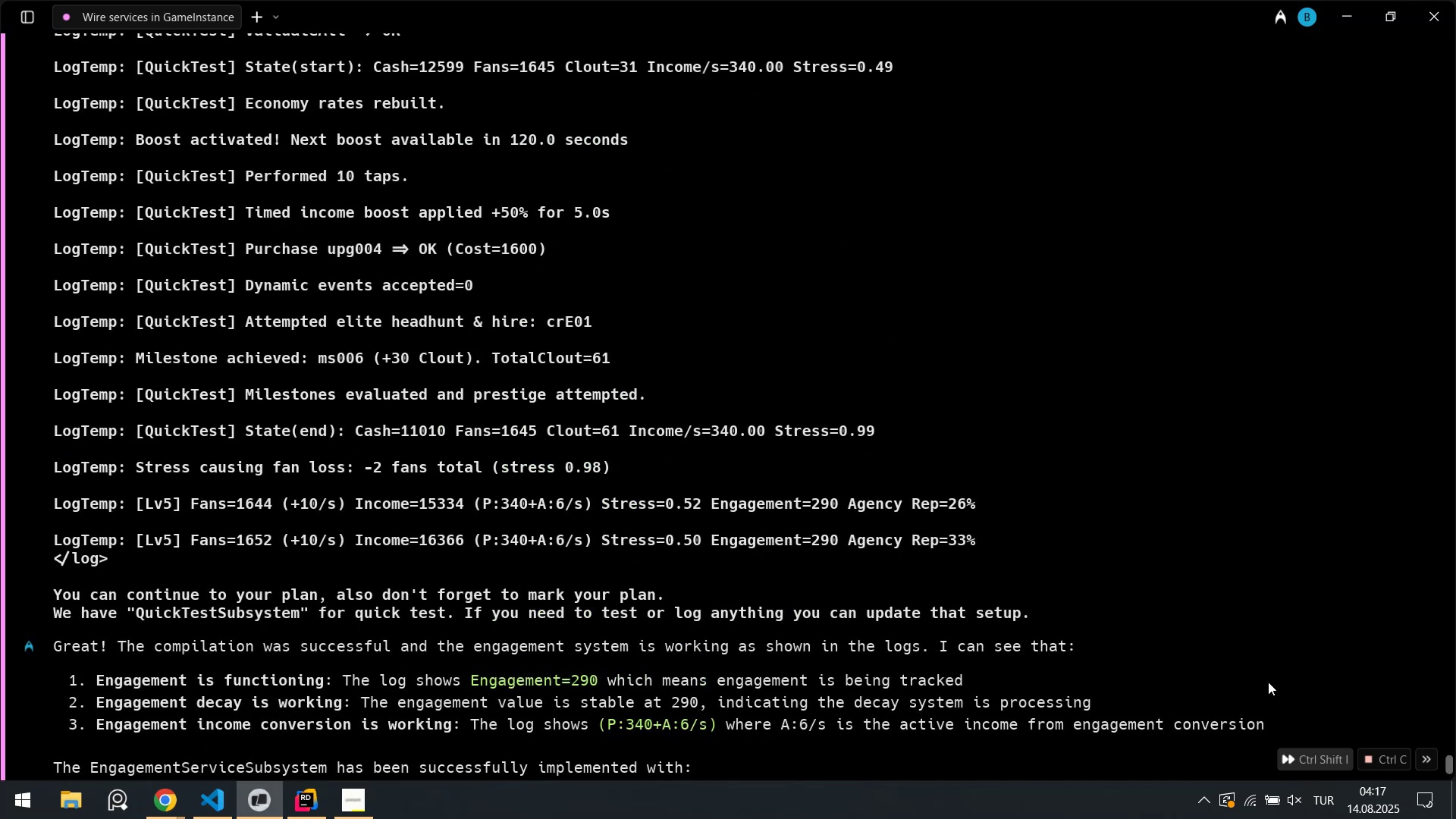 
mouse_move([1267, 744])
 